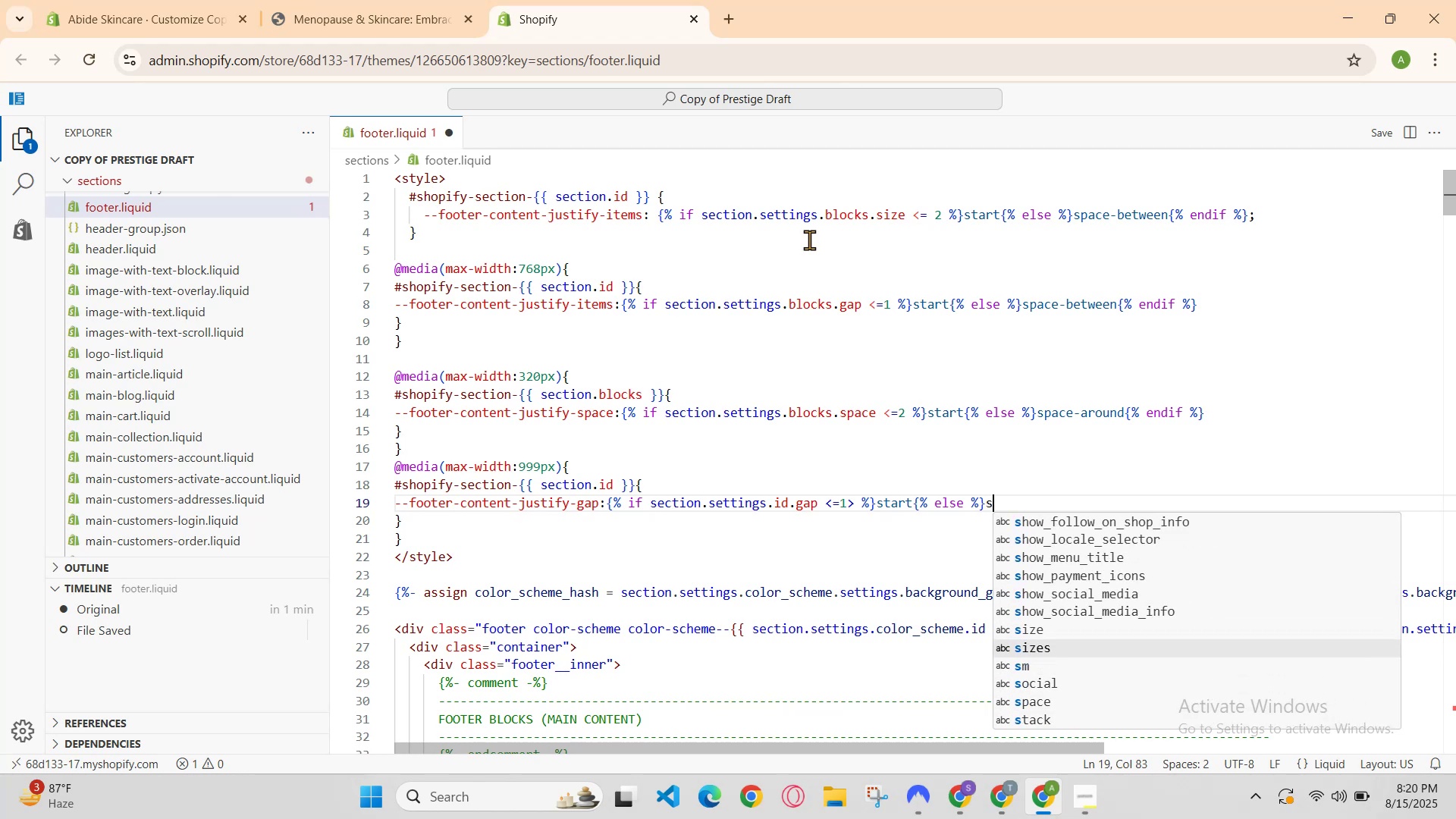 
key(Enter)
 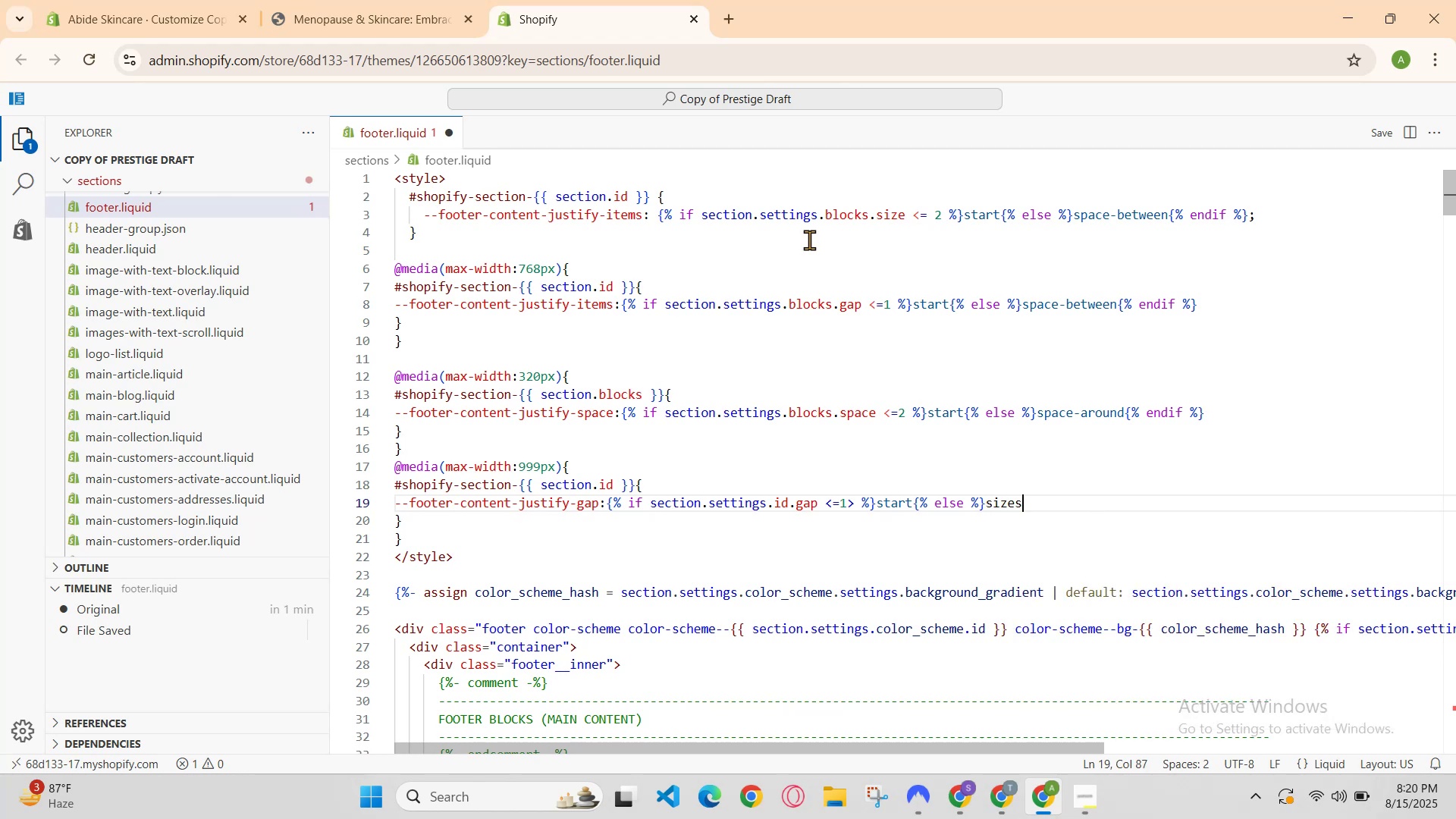 
key(ArrowDown)
 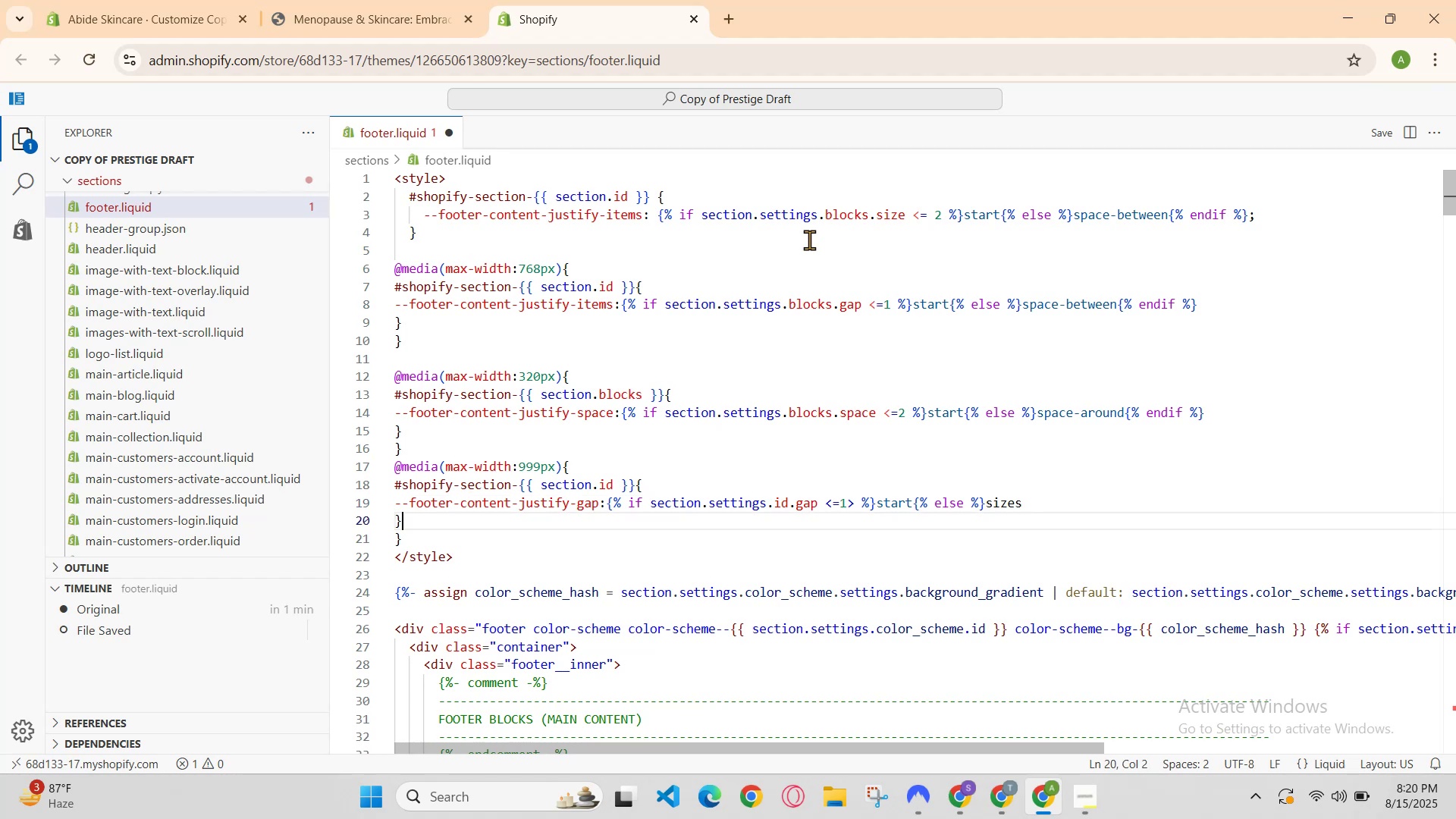 
key(ArrowLeft)
 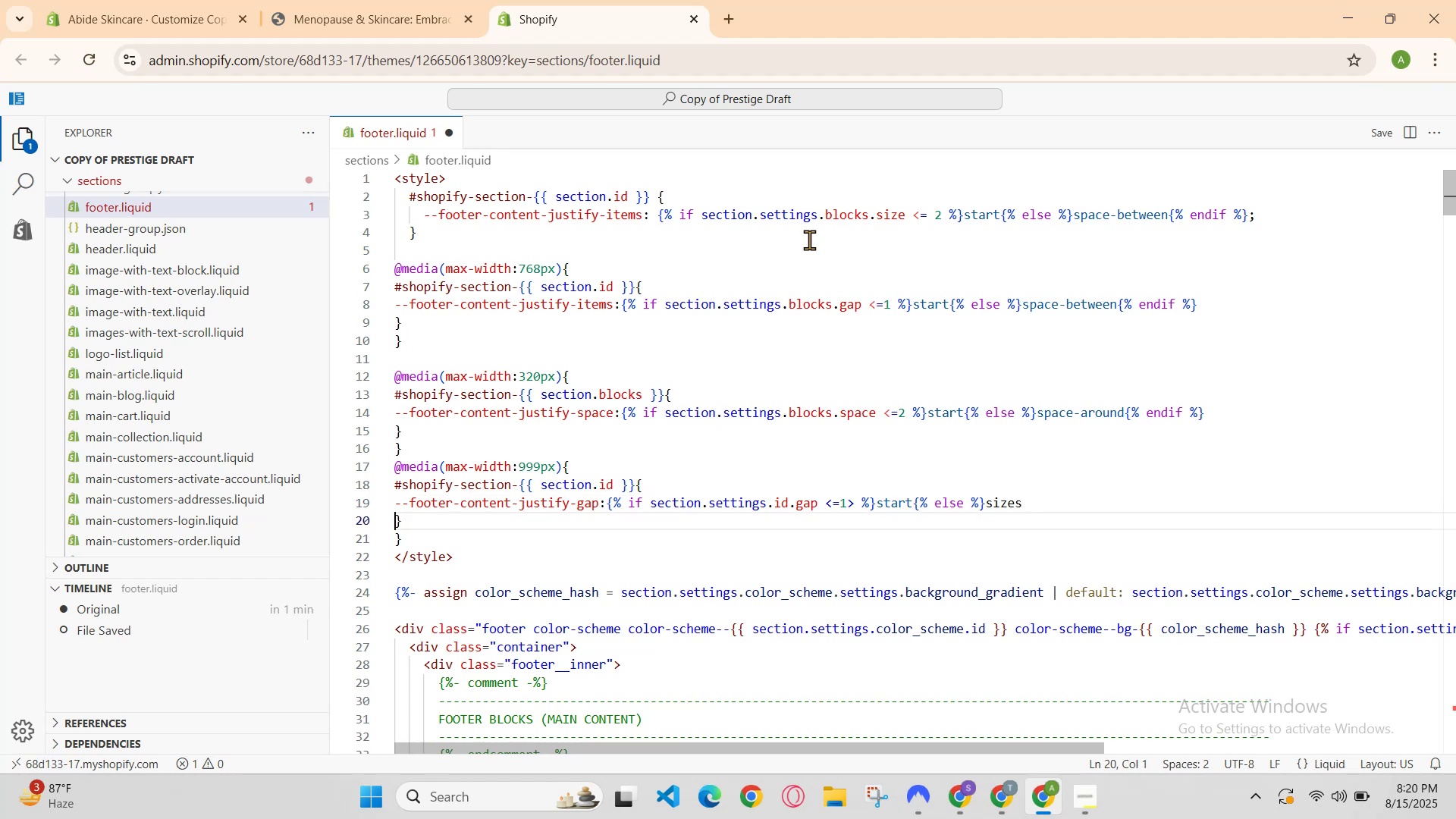 
key(ArrowLeft)
 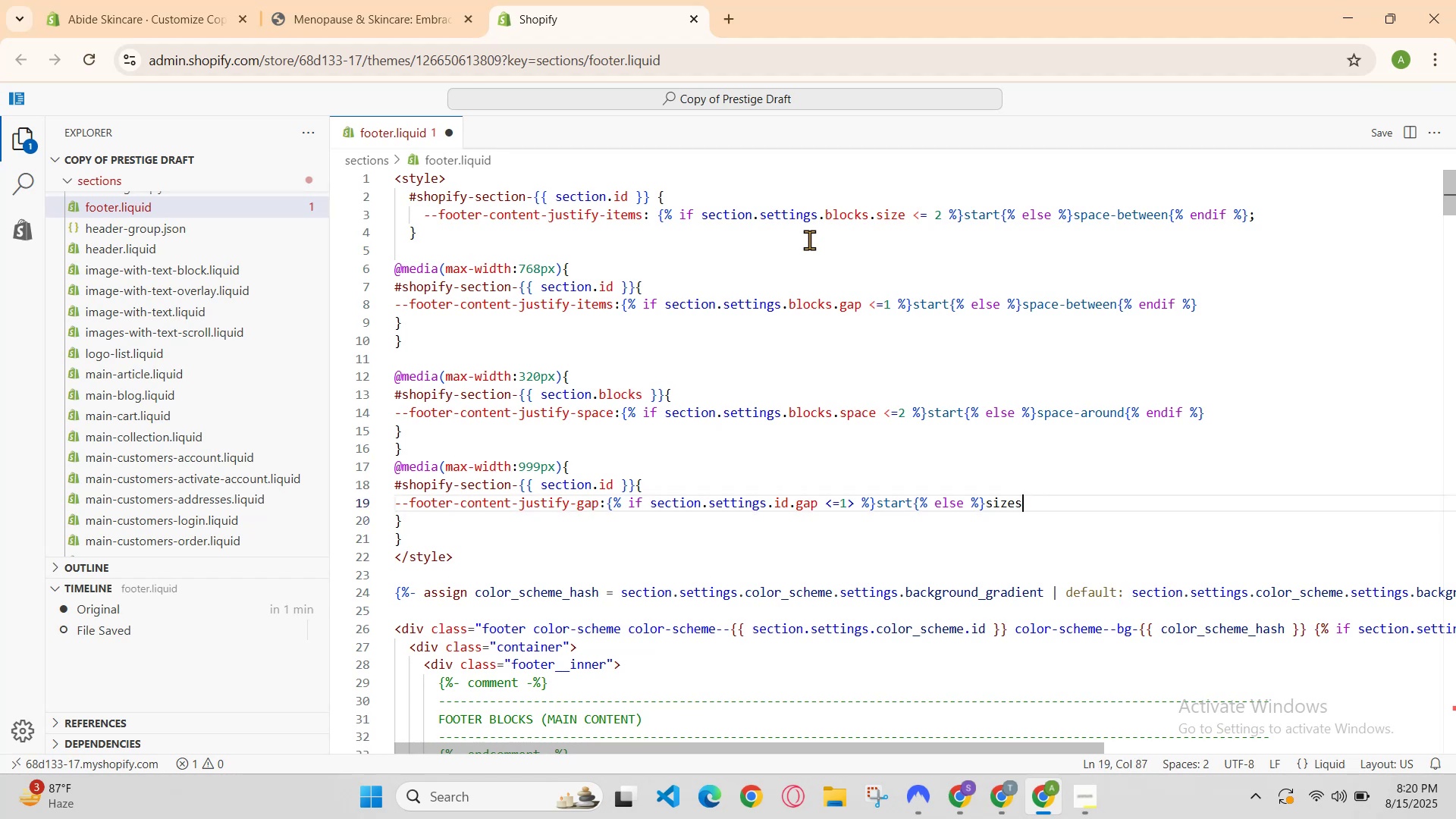 
type({%end)
 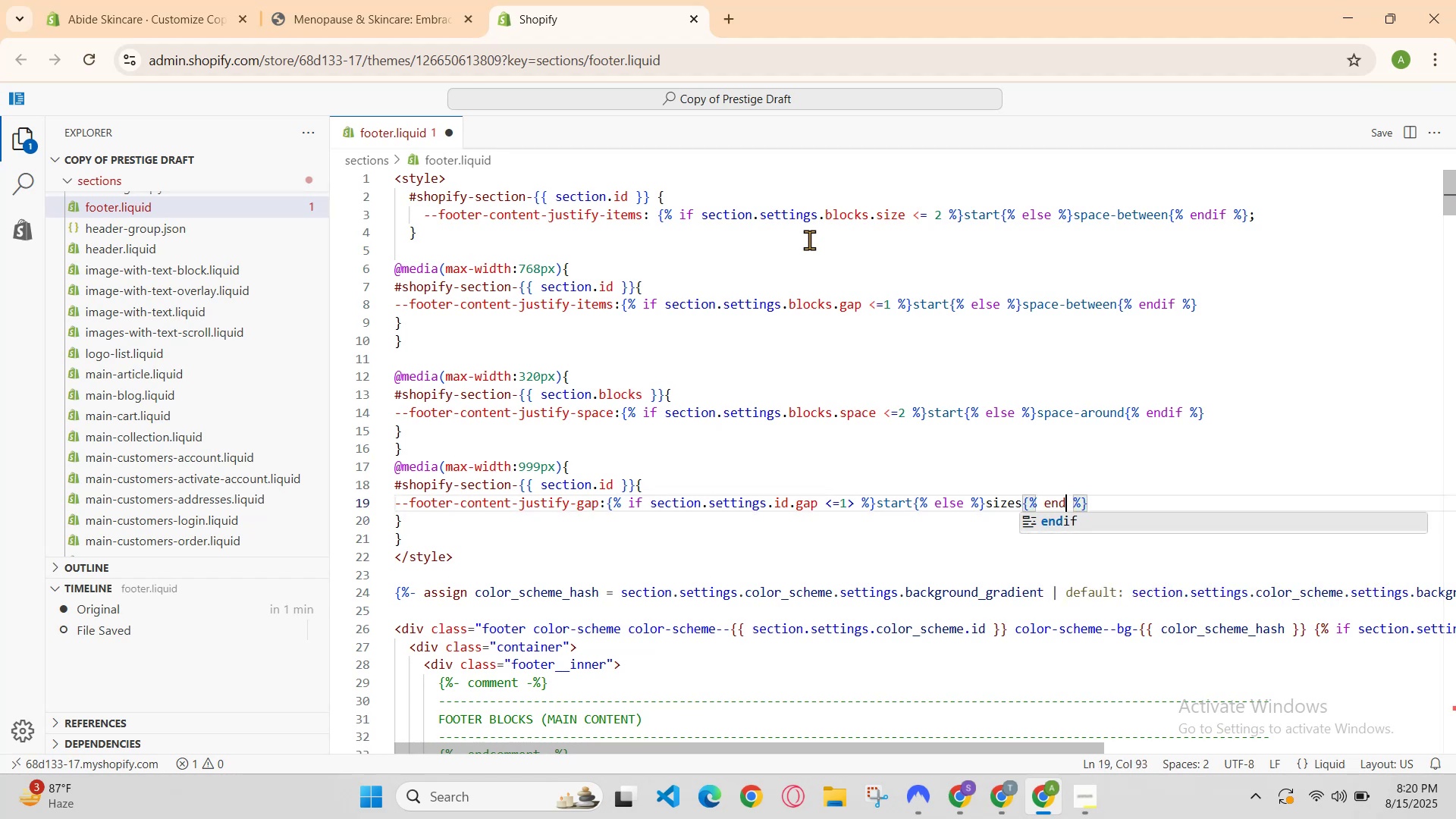 
key(Enter)
 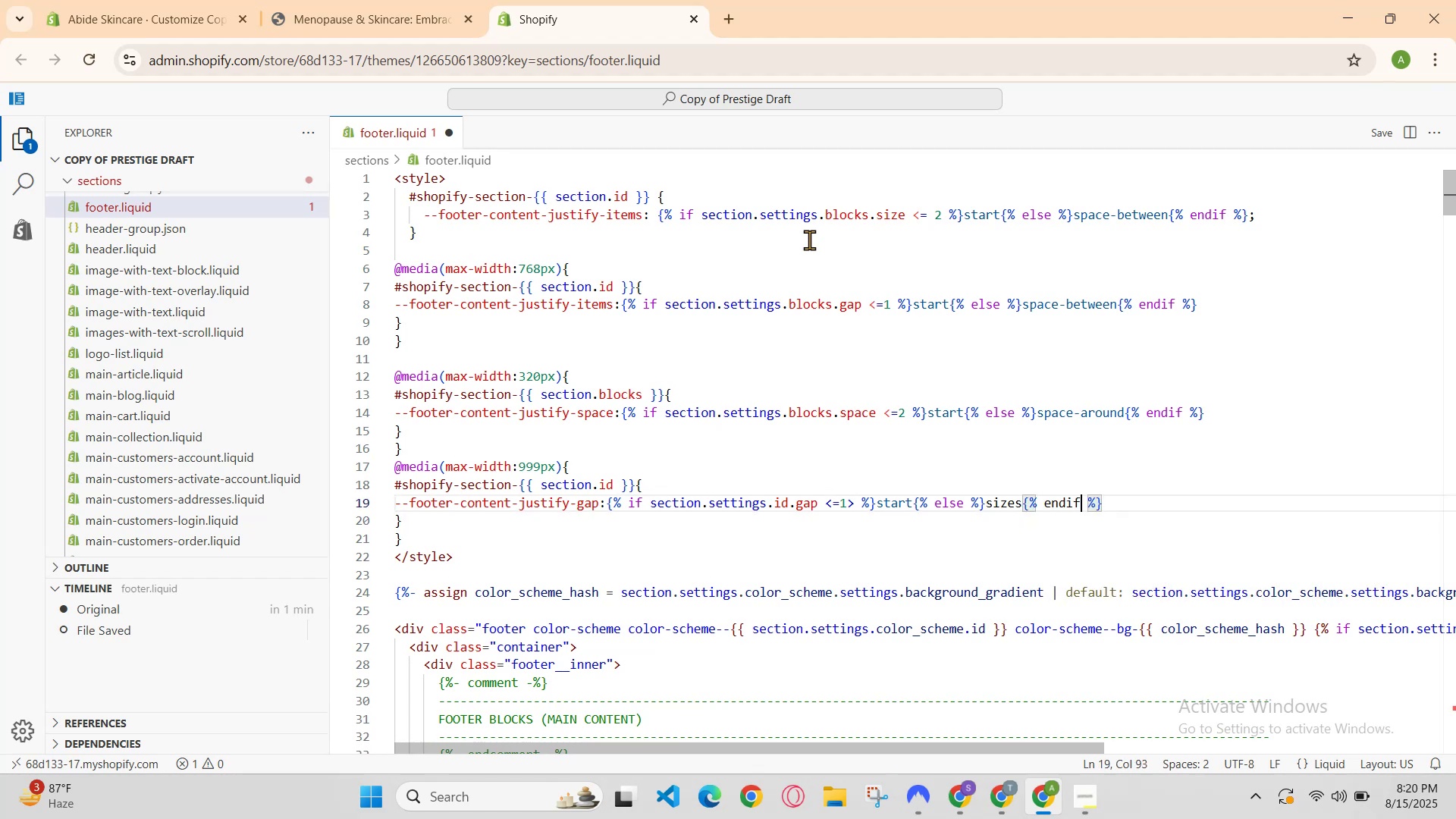 
key(Enter)
 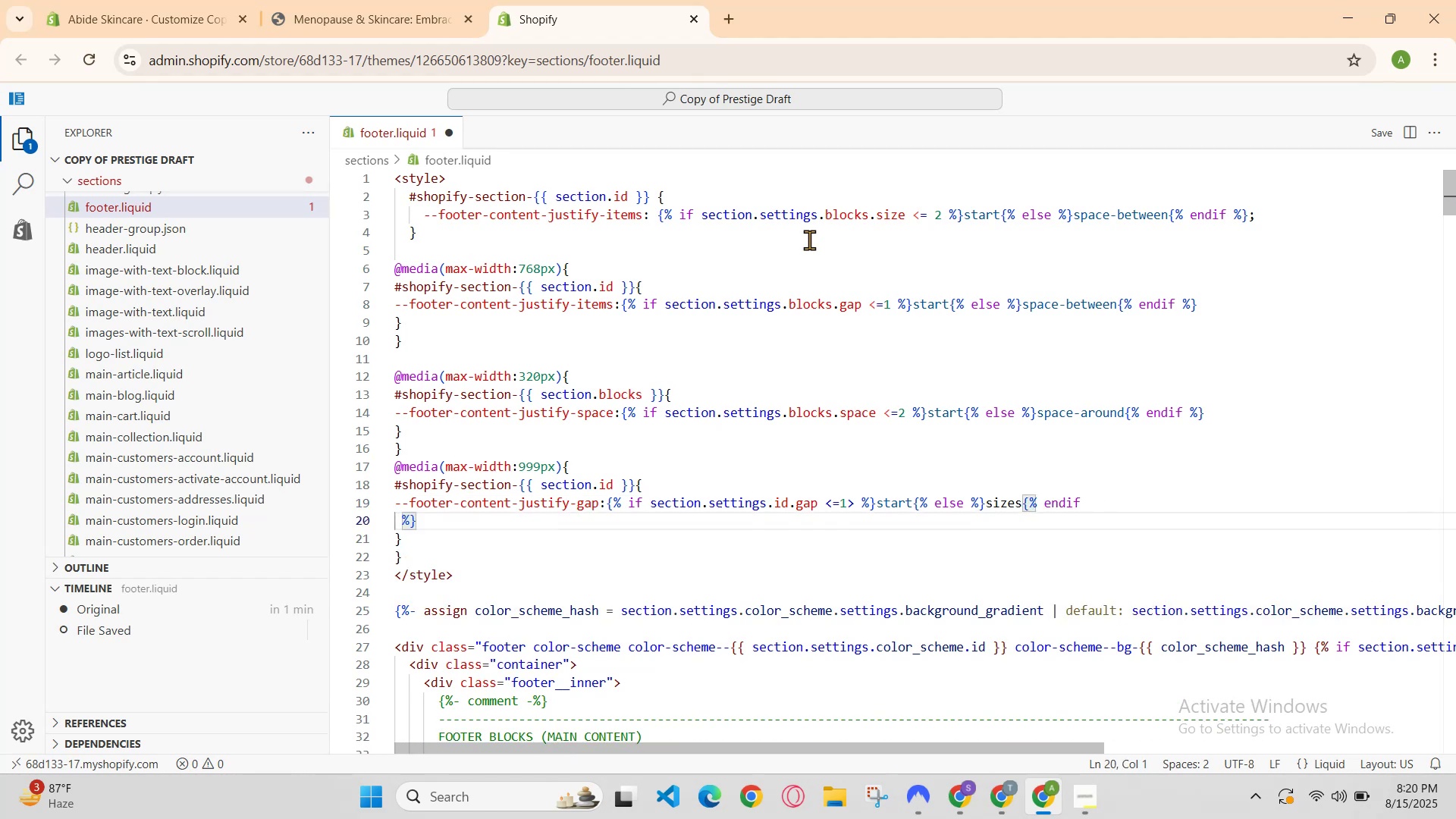 
key(Control+Z)
 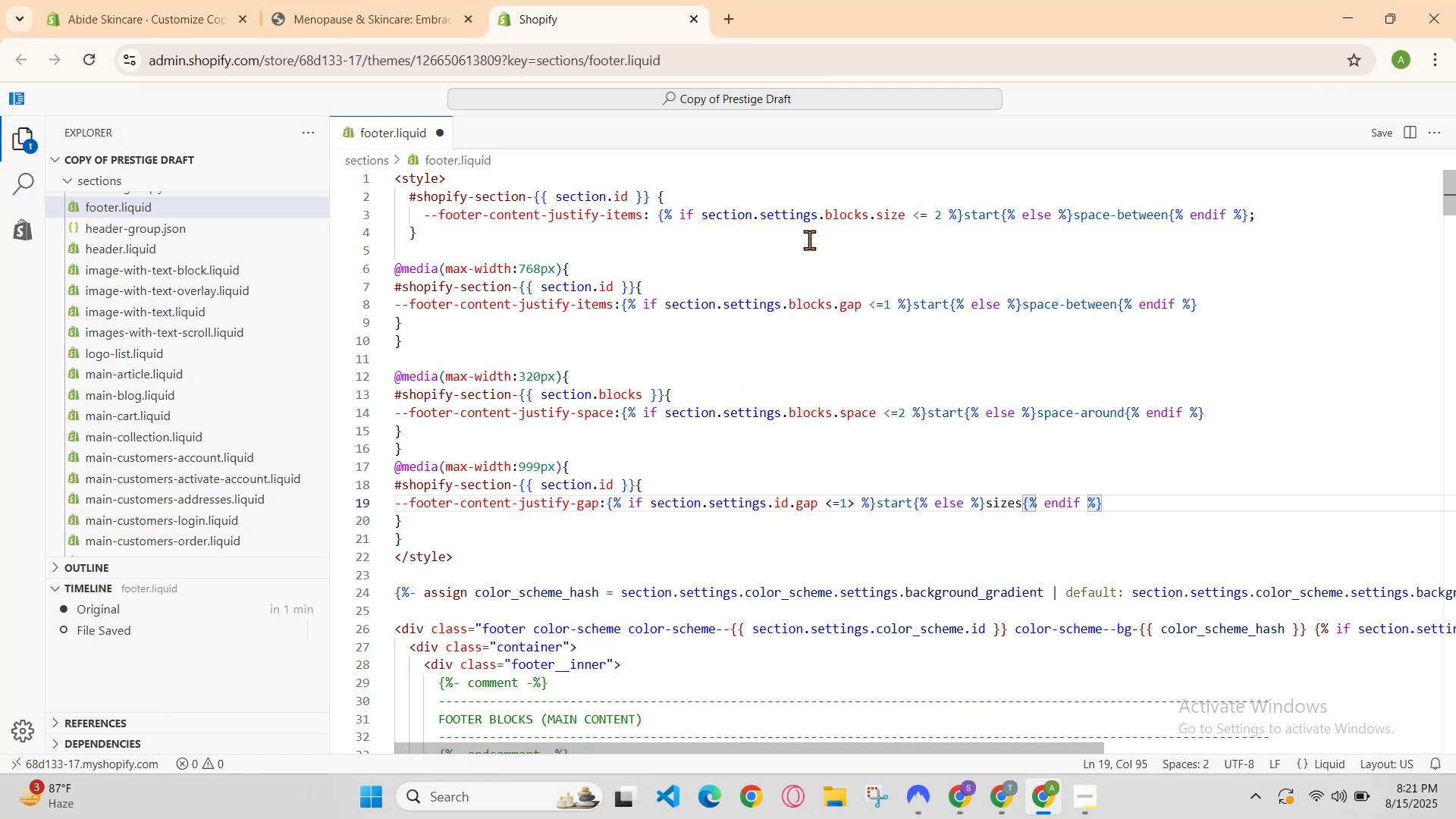 
key(ArrowLeft)
 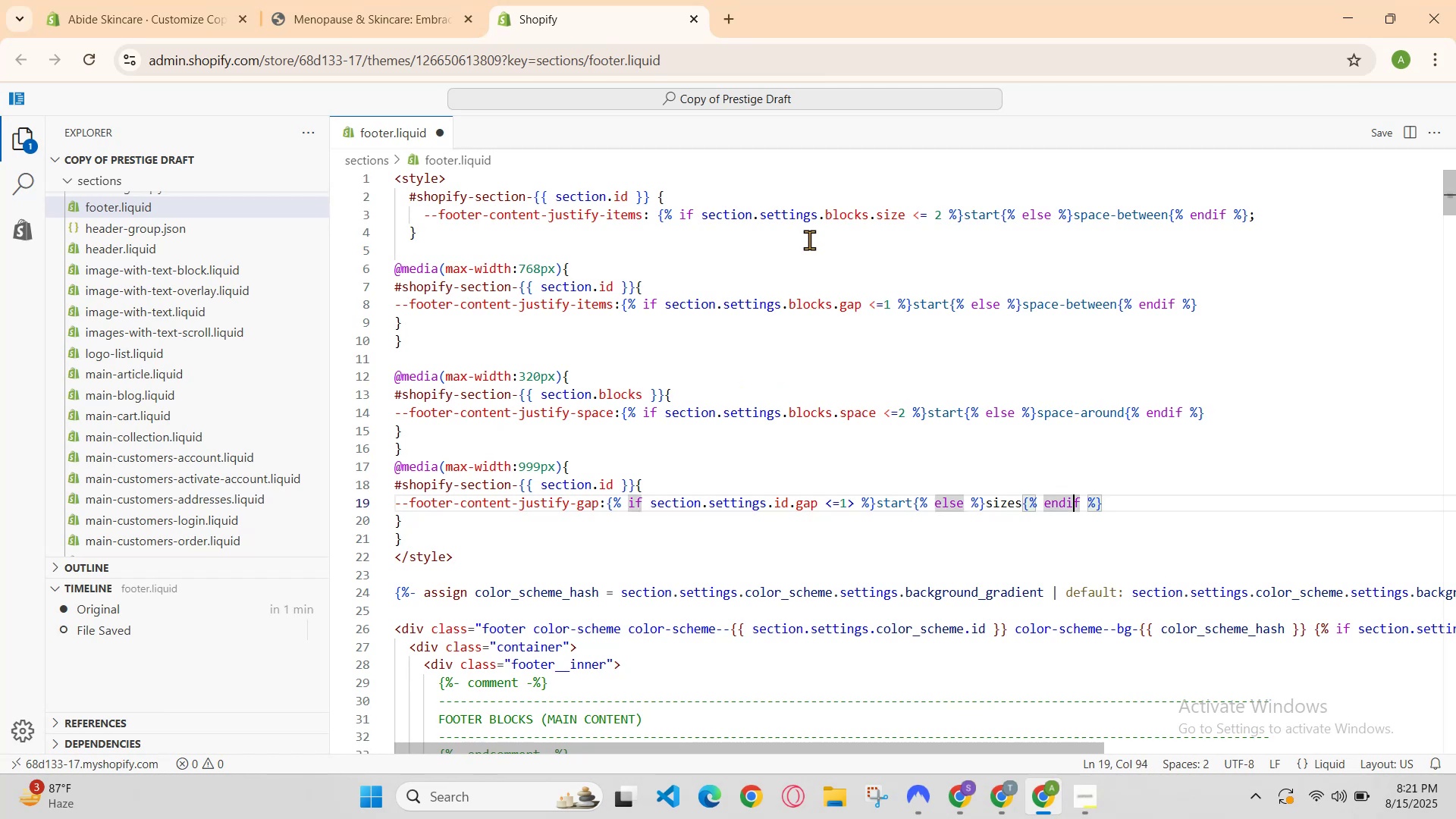 
key(ArrowLeft)
 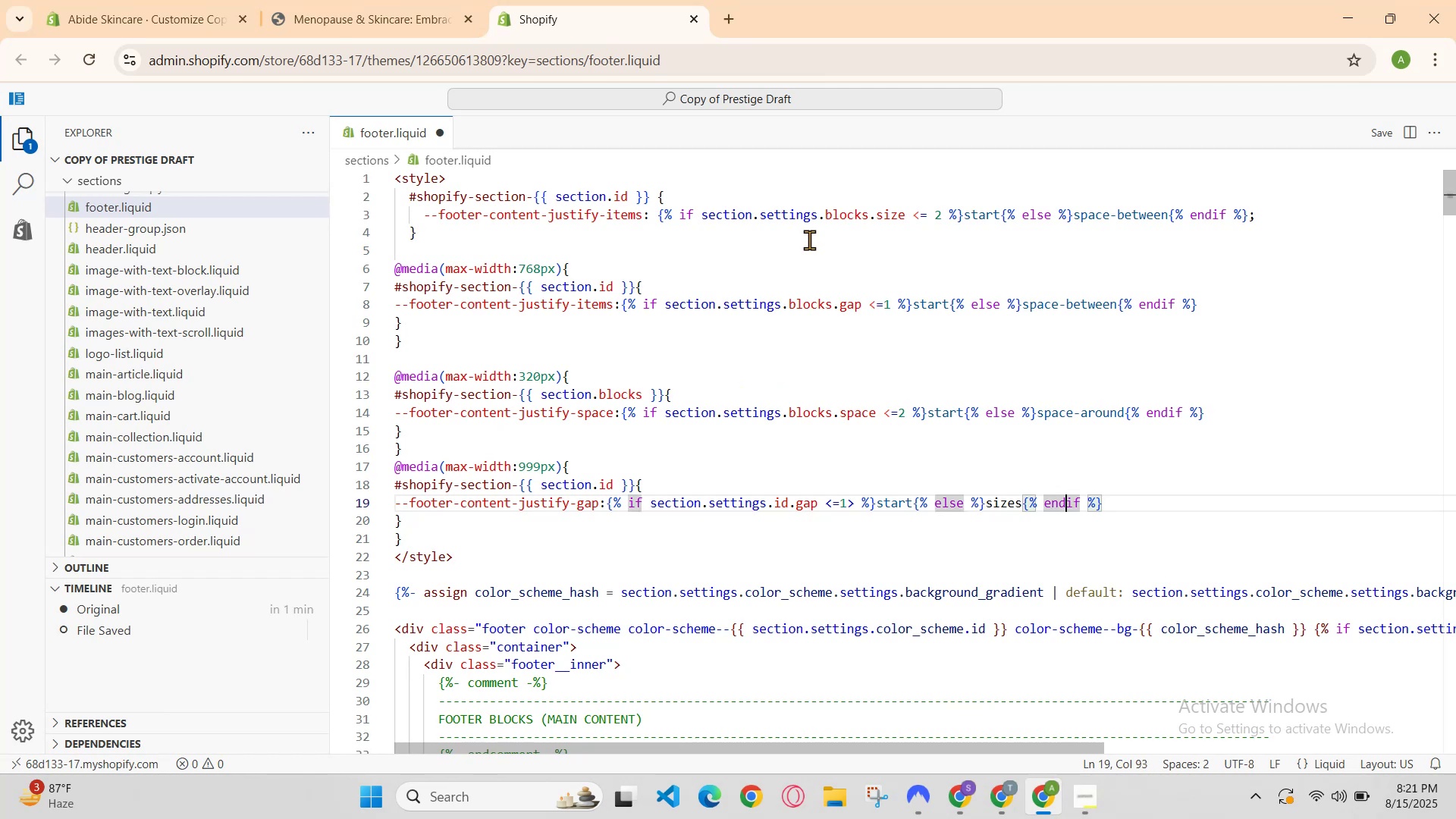 
key(ArrowLeft)
 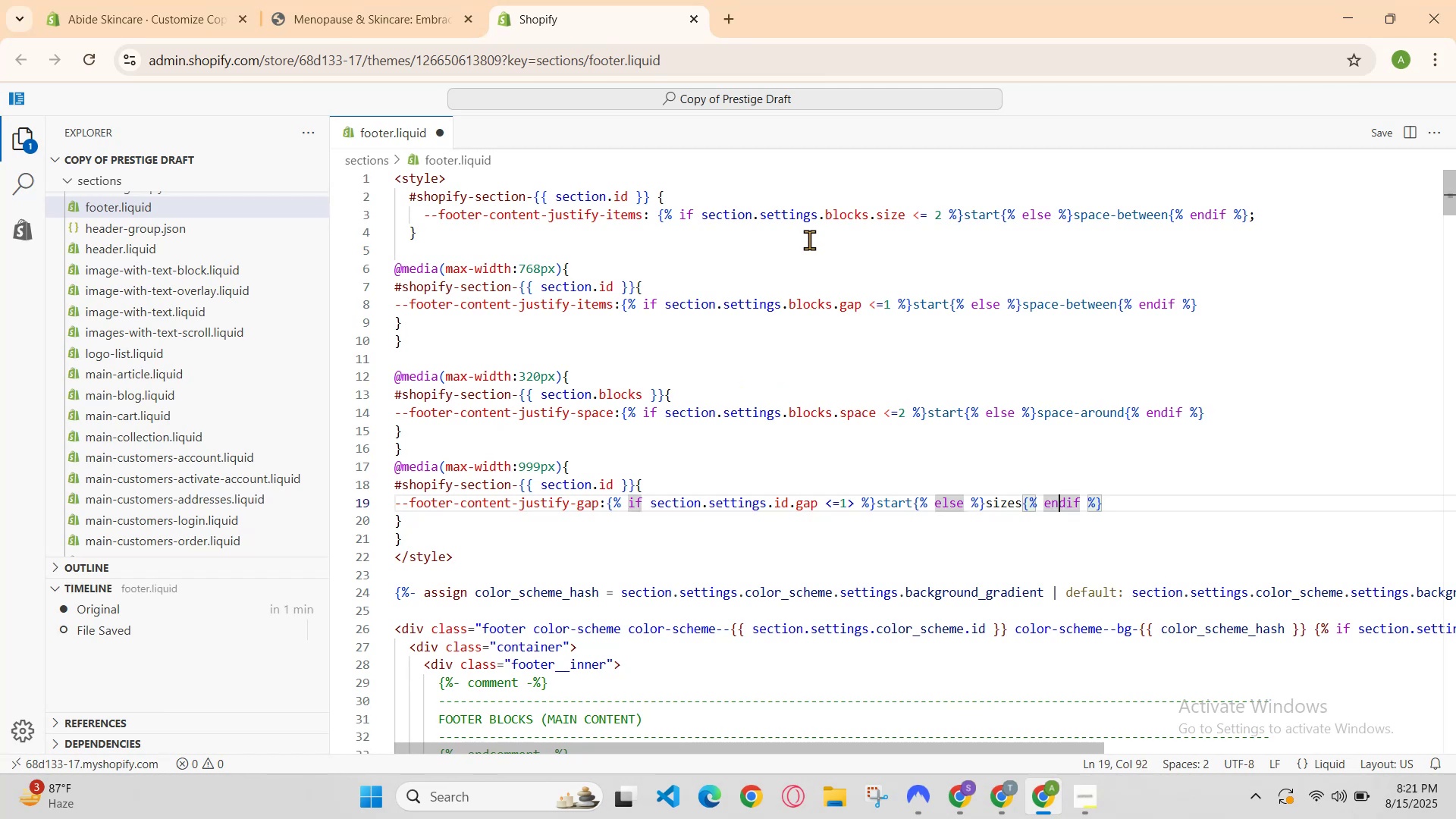 
key(ArrowLeft)
 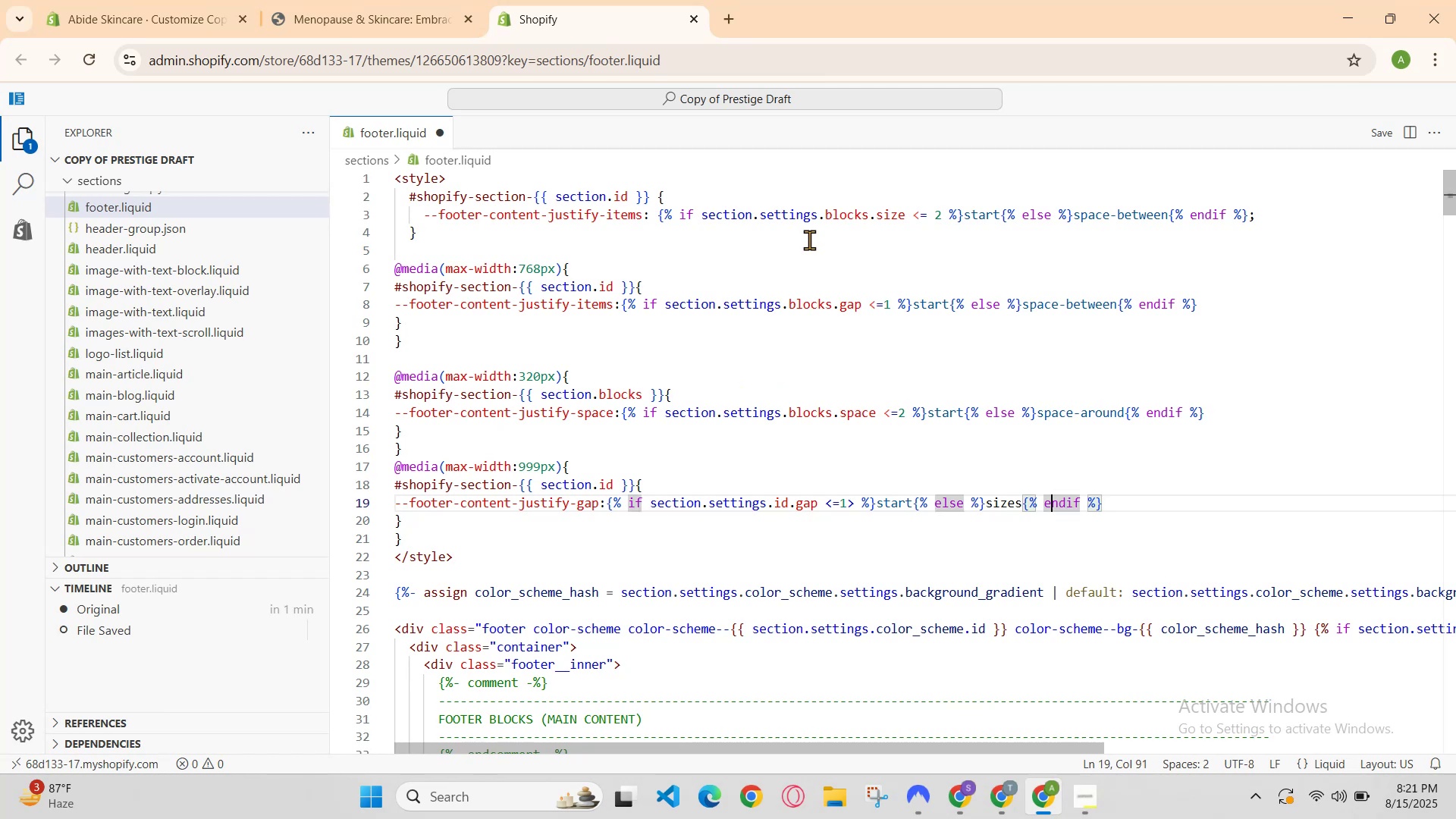 
key(ArrowLeft)
 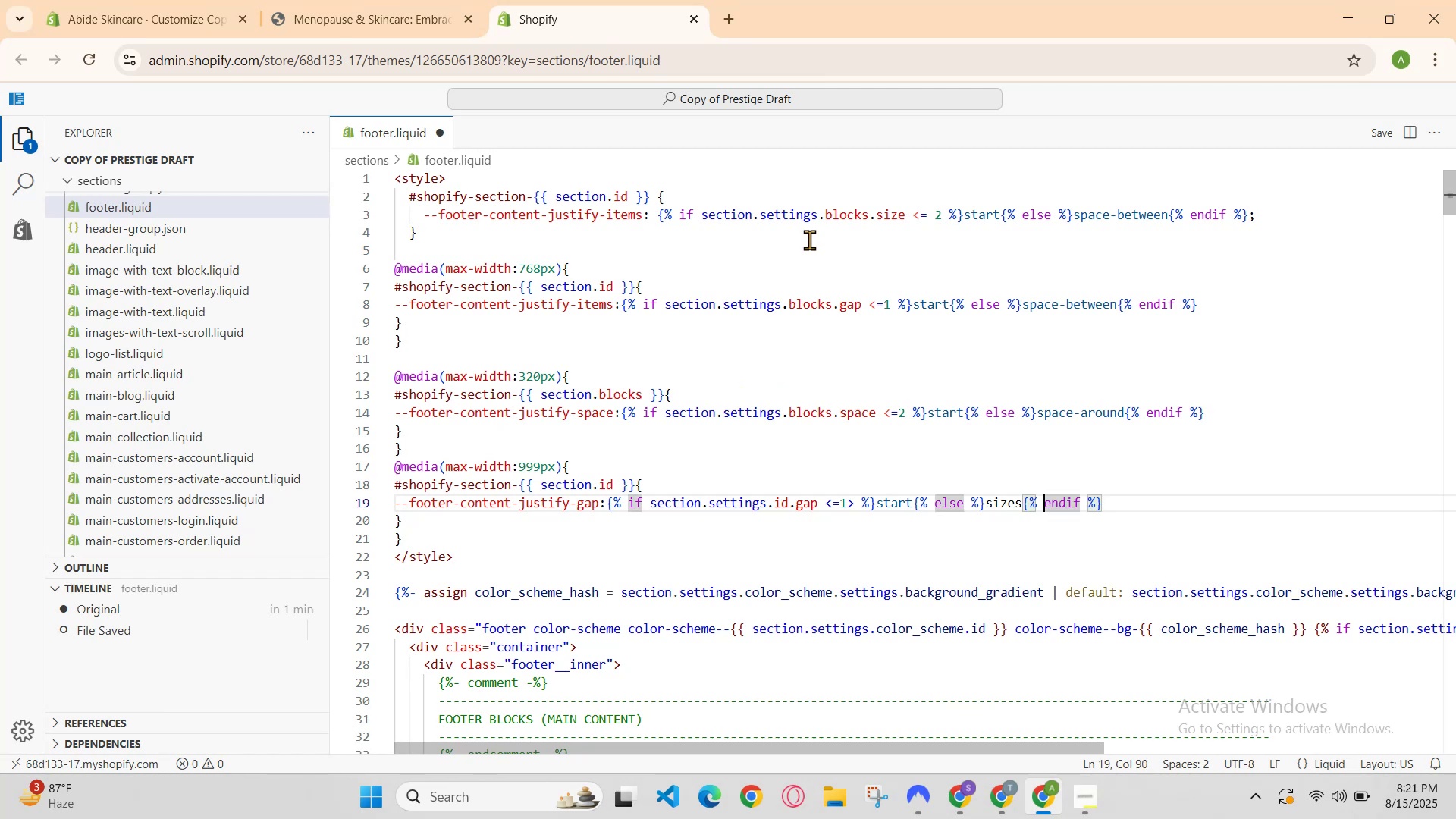 
key(ArrowLeft)
 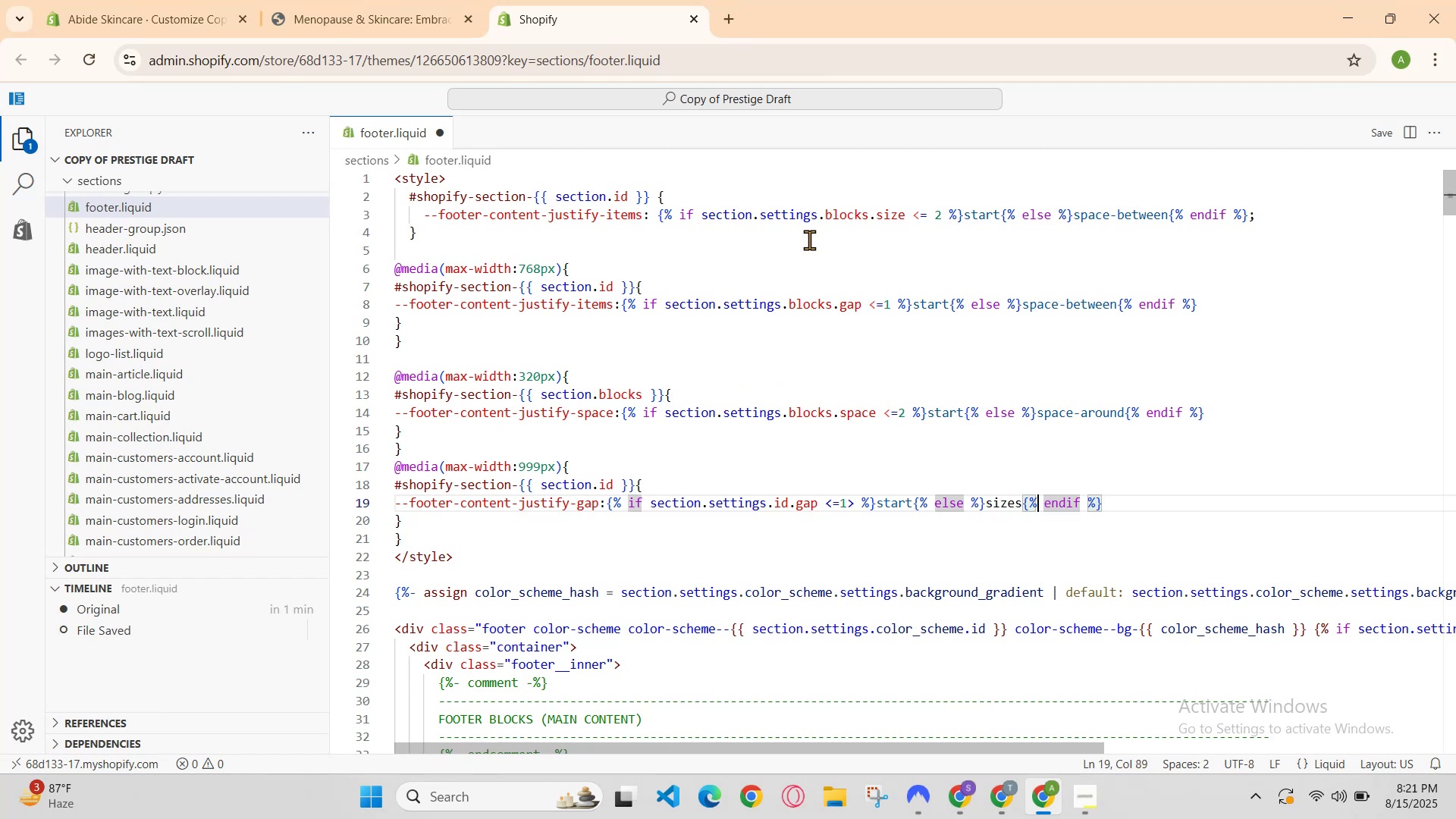 
key(ArrowLeft)
 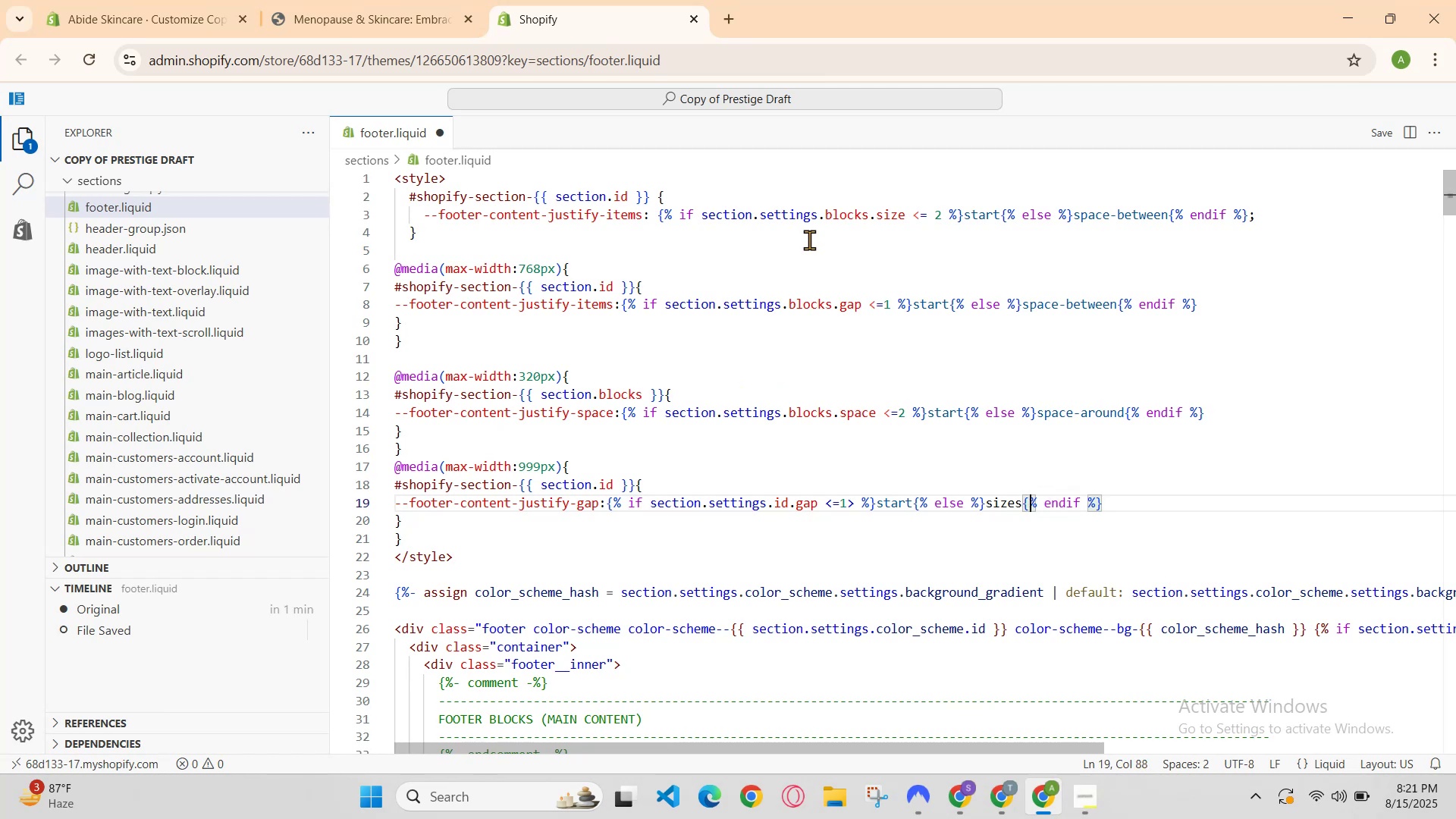 
key(ArrowLeft)
 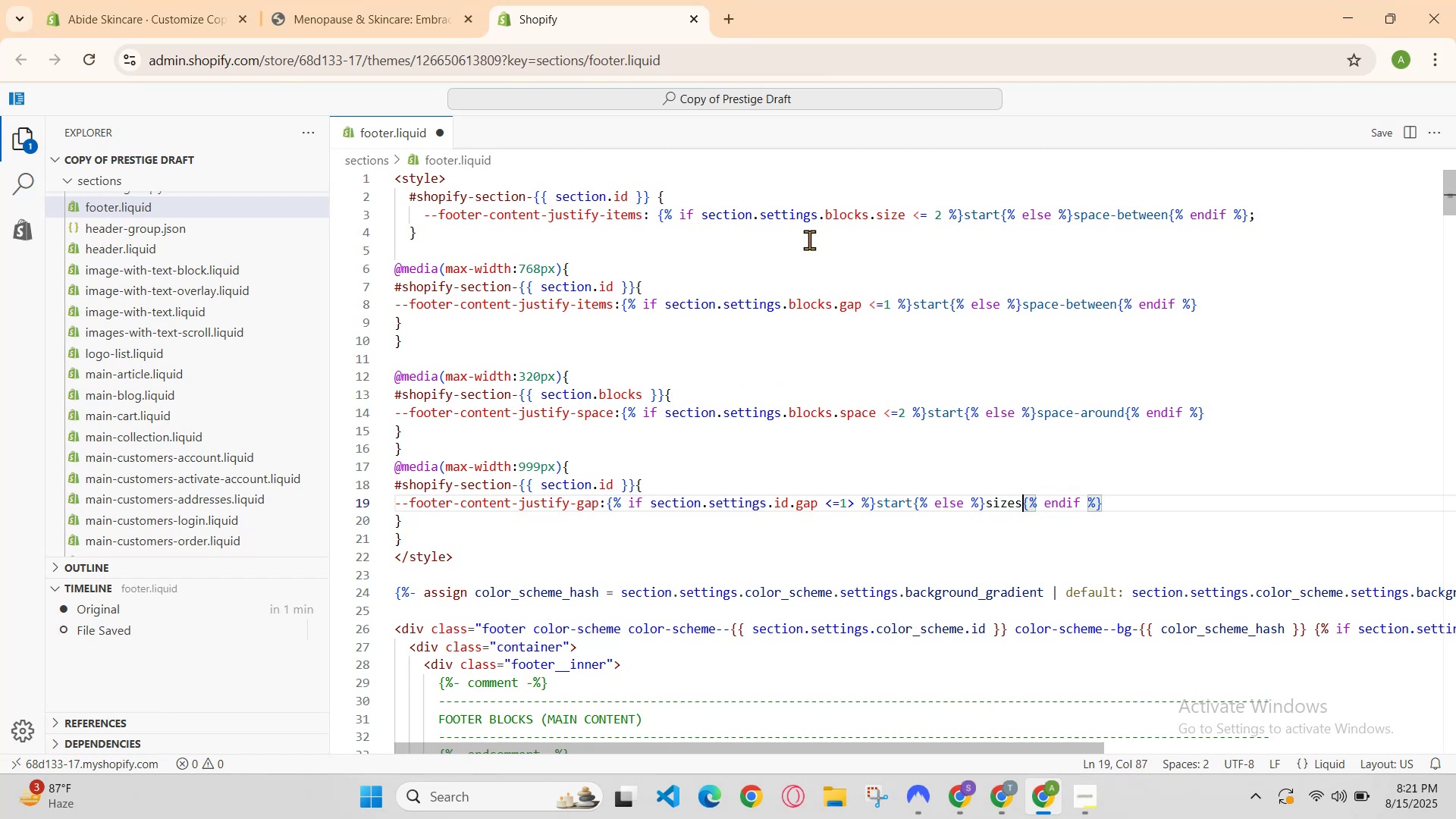 
key(ArrowLeft)
 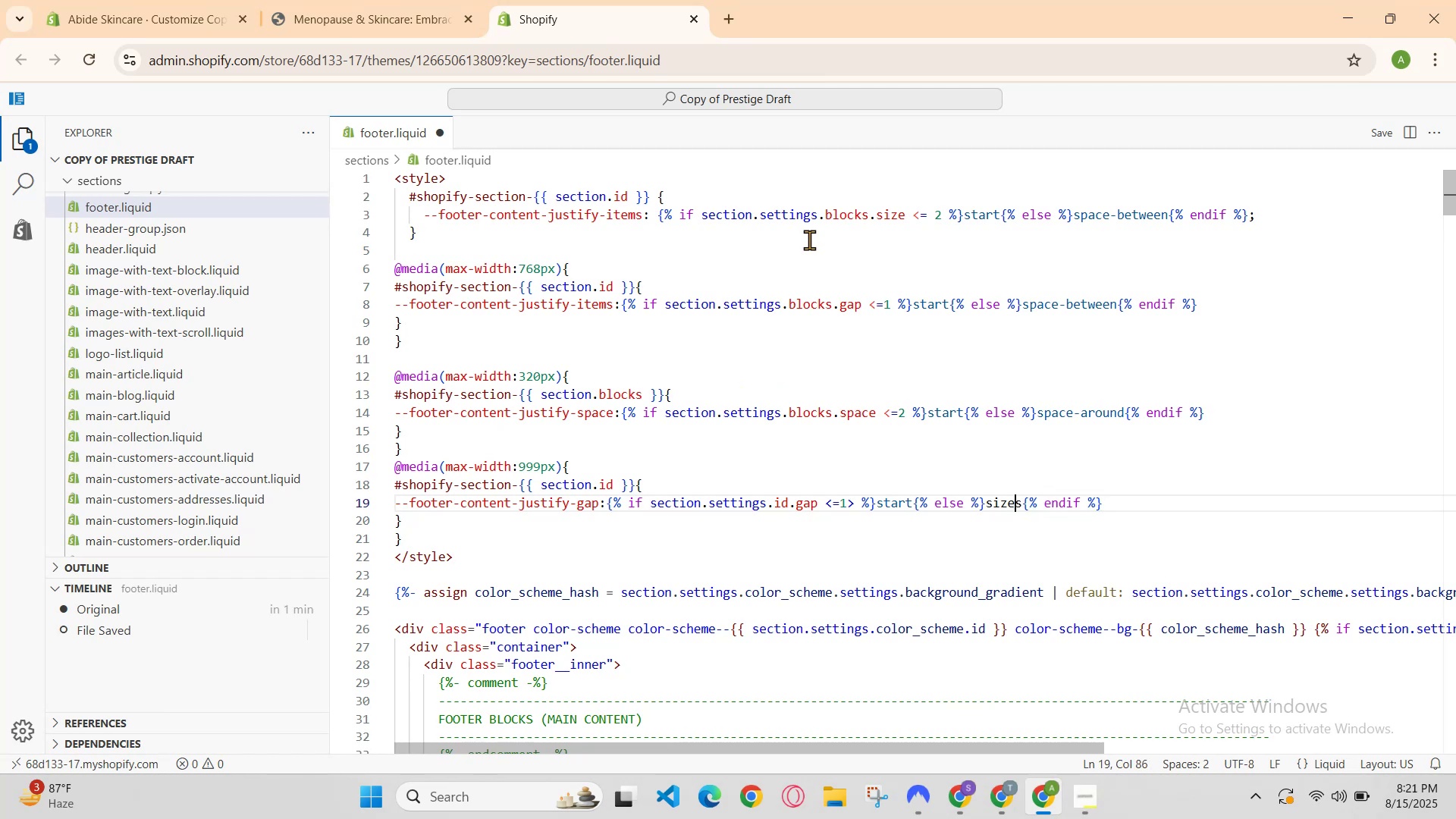 
key(ArrowRight)
 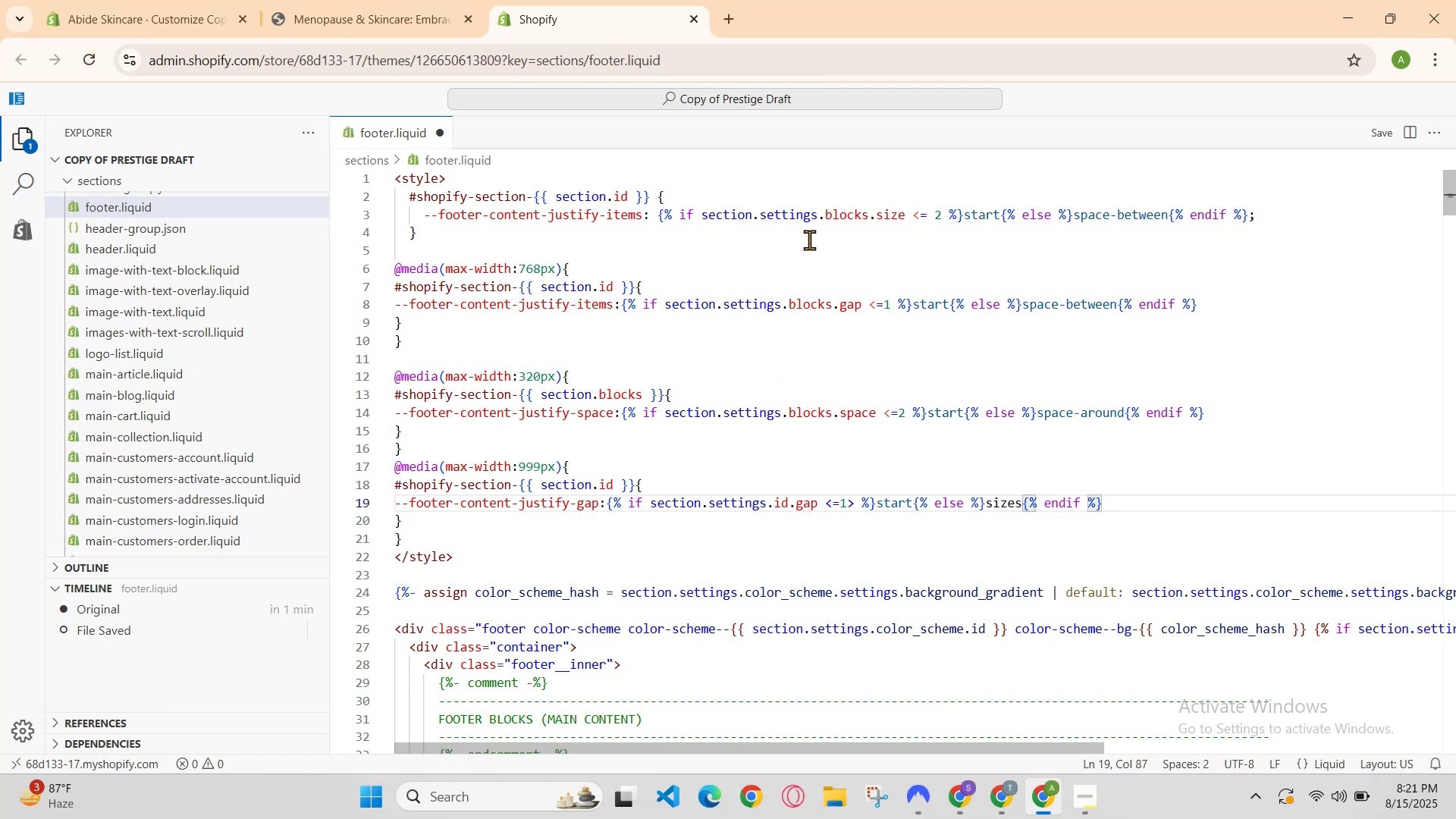 
key(Backspace)
key(Backspace)
key(Backspace)
key(Backspace)
key(Backspace)
type(space-bet)
 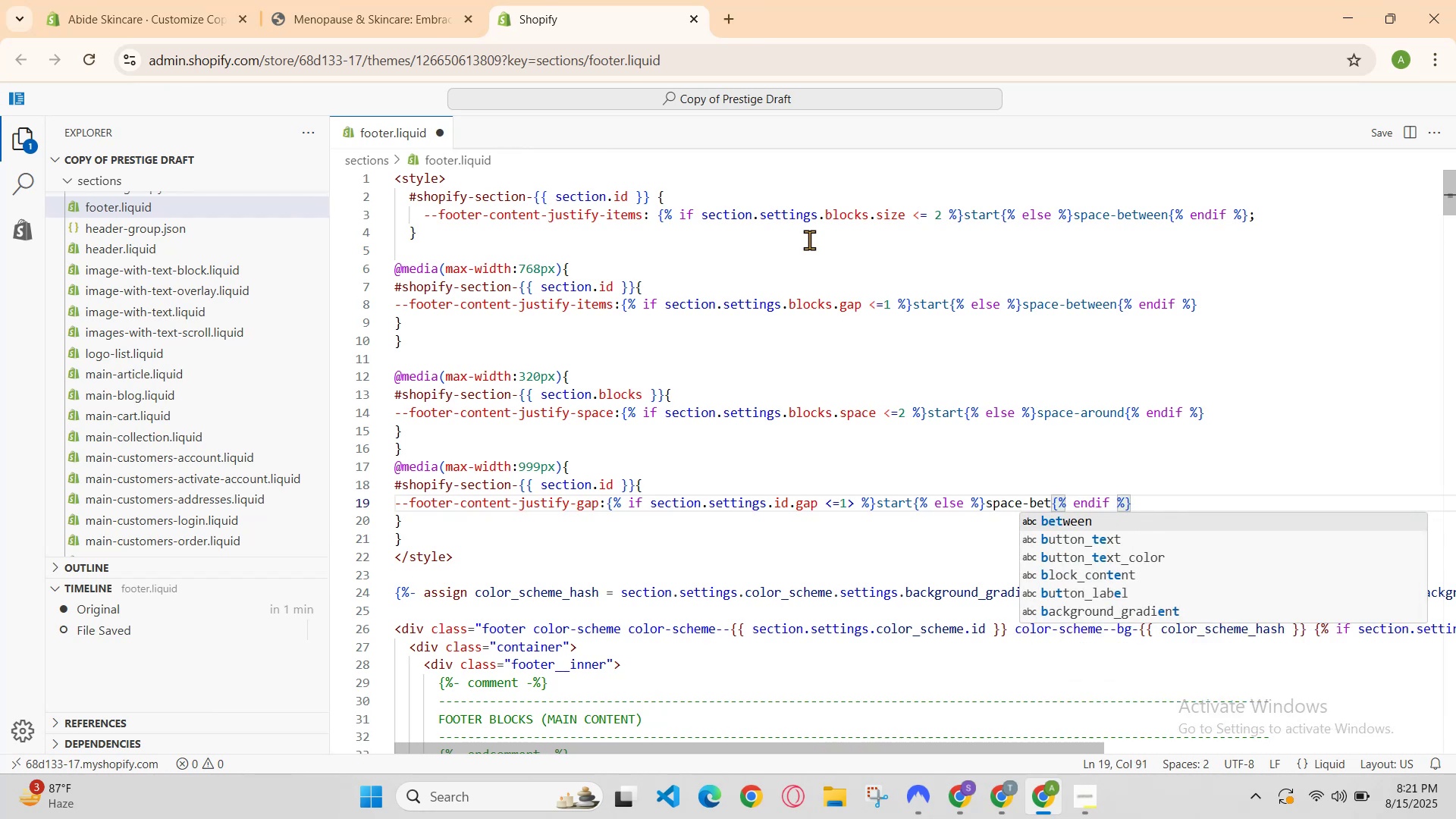 
key(Enter)
 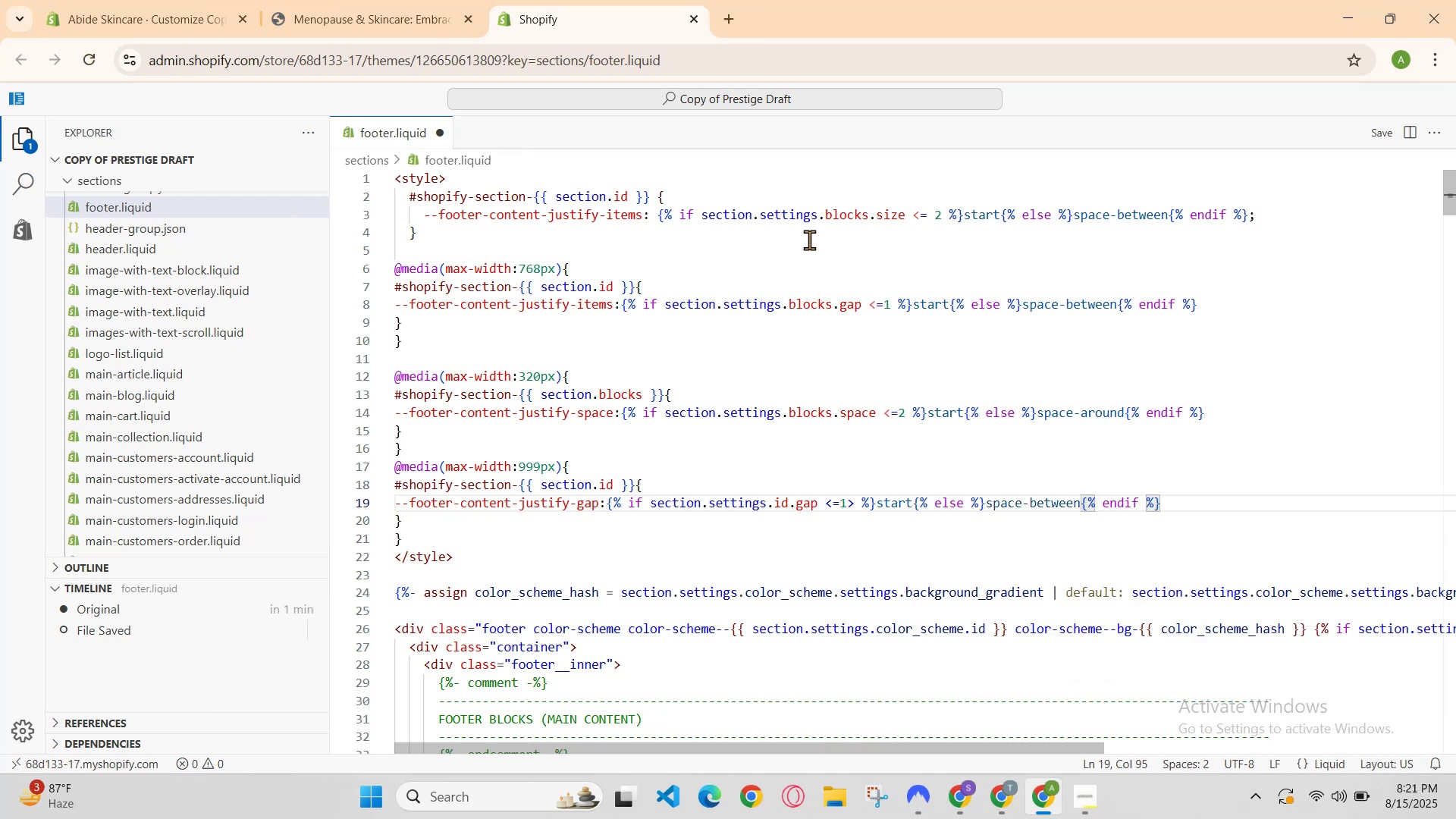 
key(ArrowRight)
 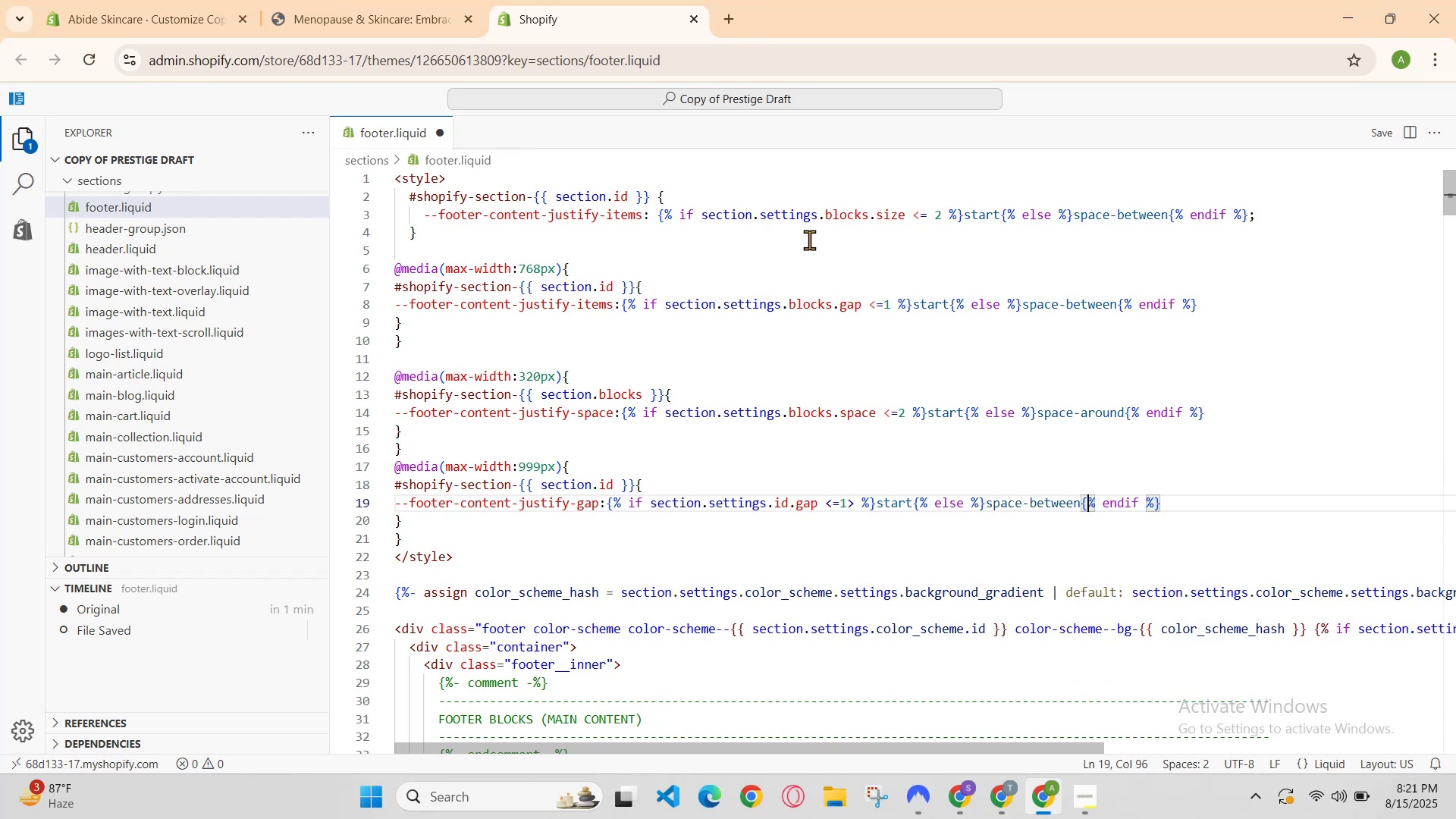 
key(ArrowRight)
 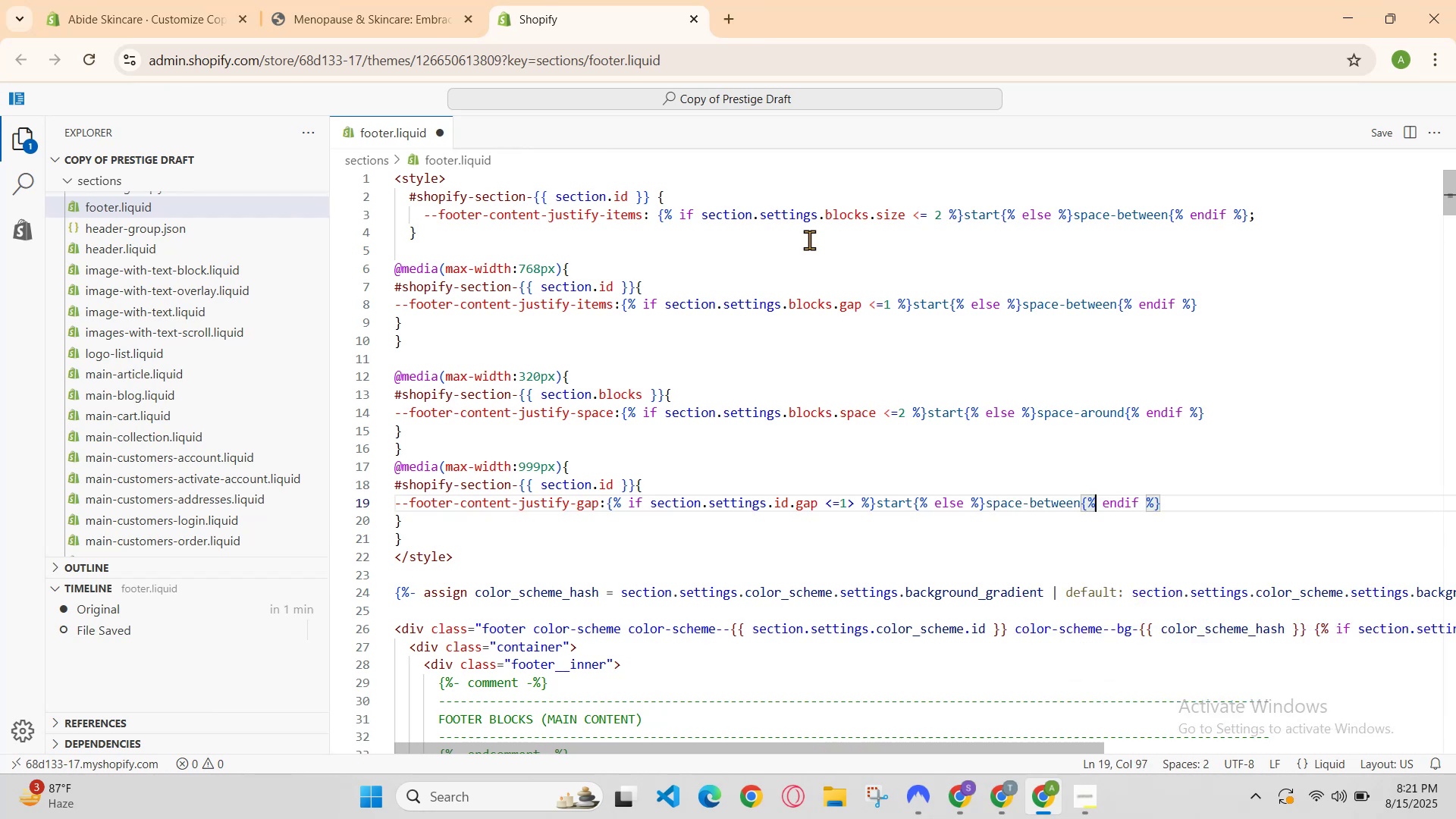 
key(ArrowRight)
 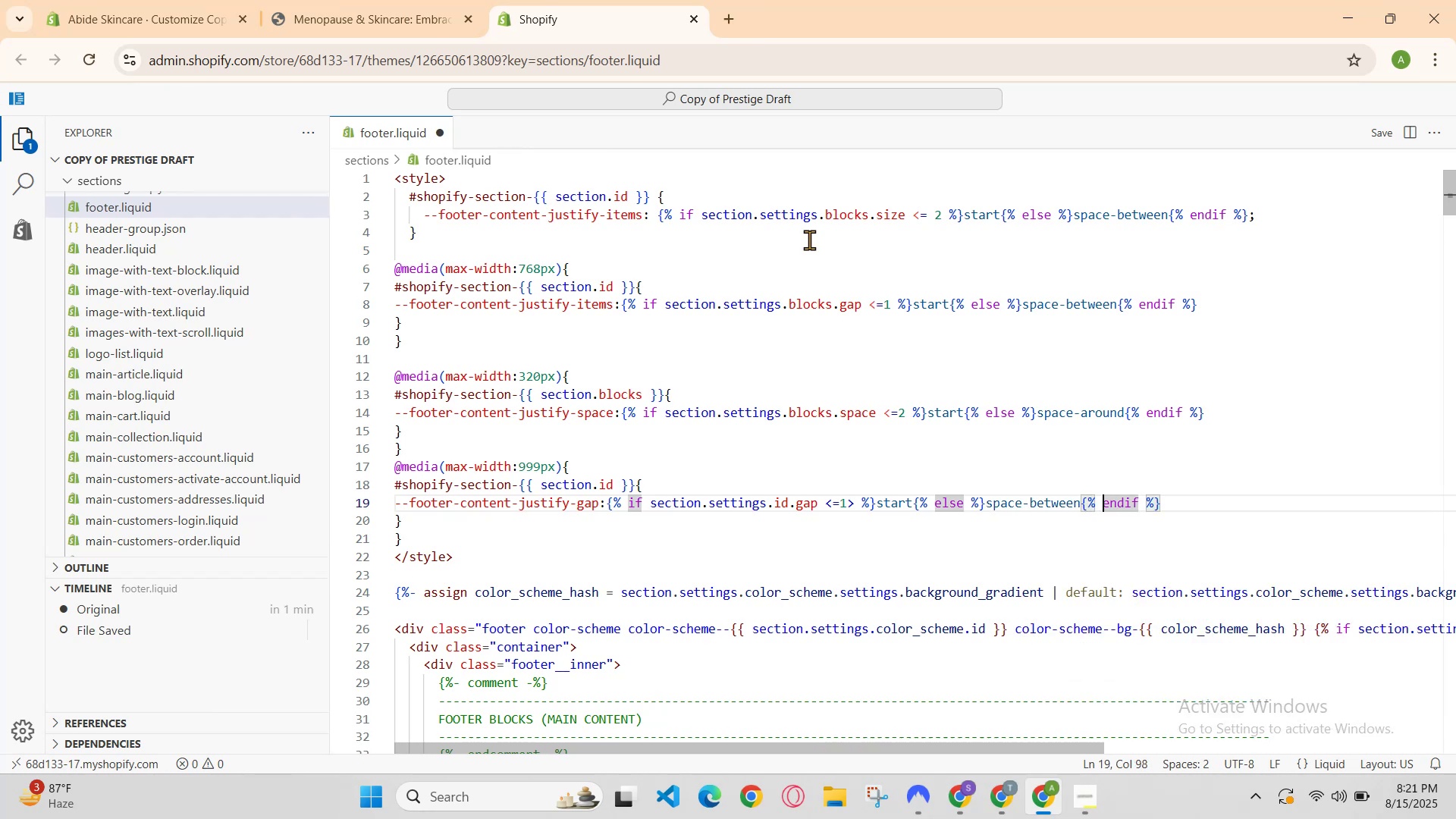 
key(ArrowDown)
 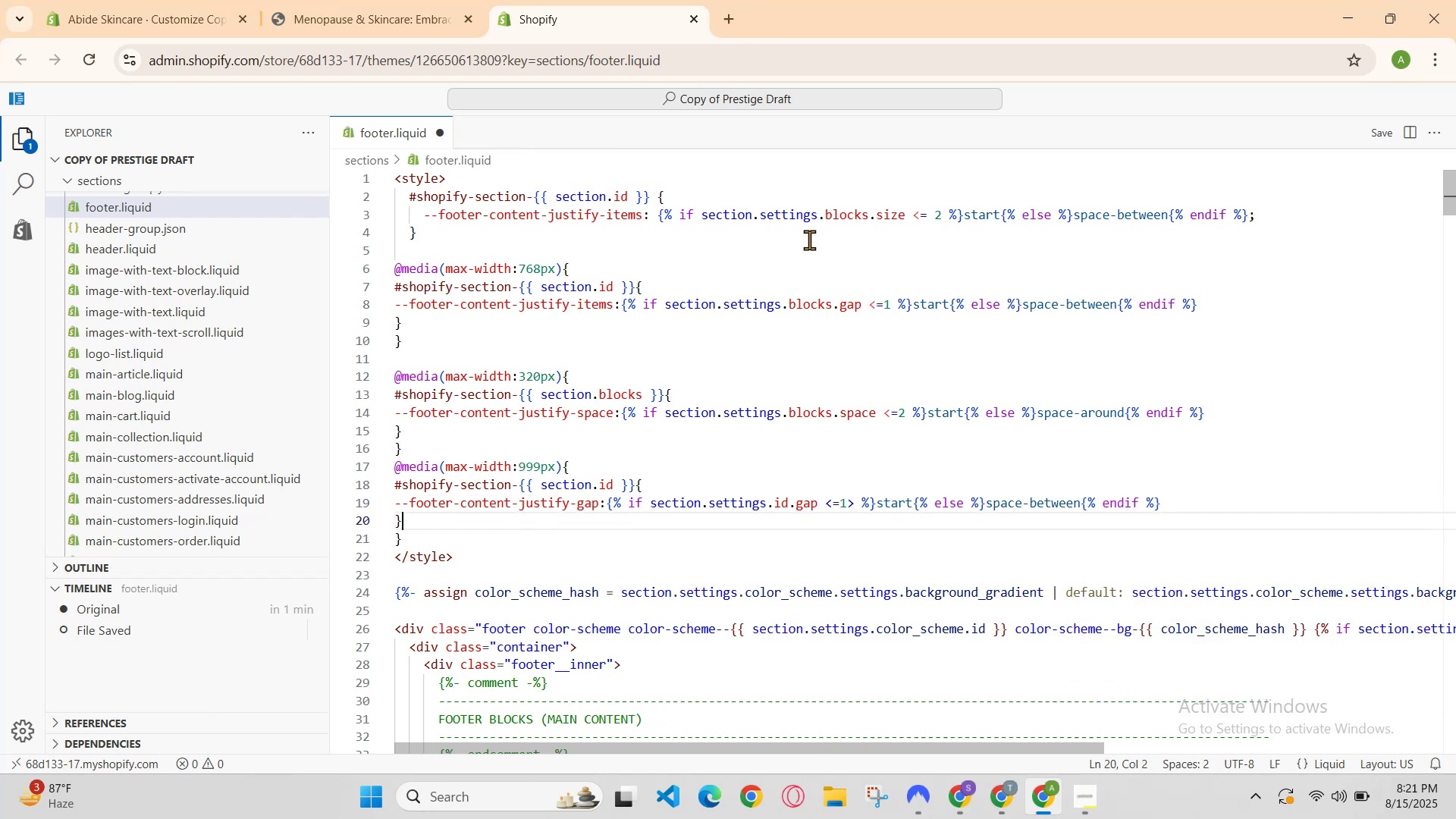 
key(ArrowDown)
 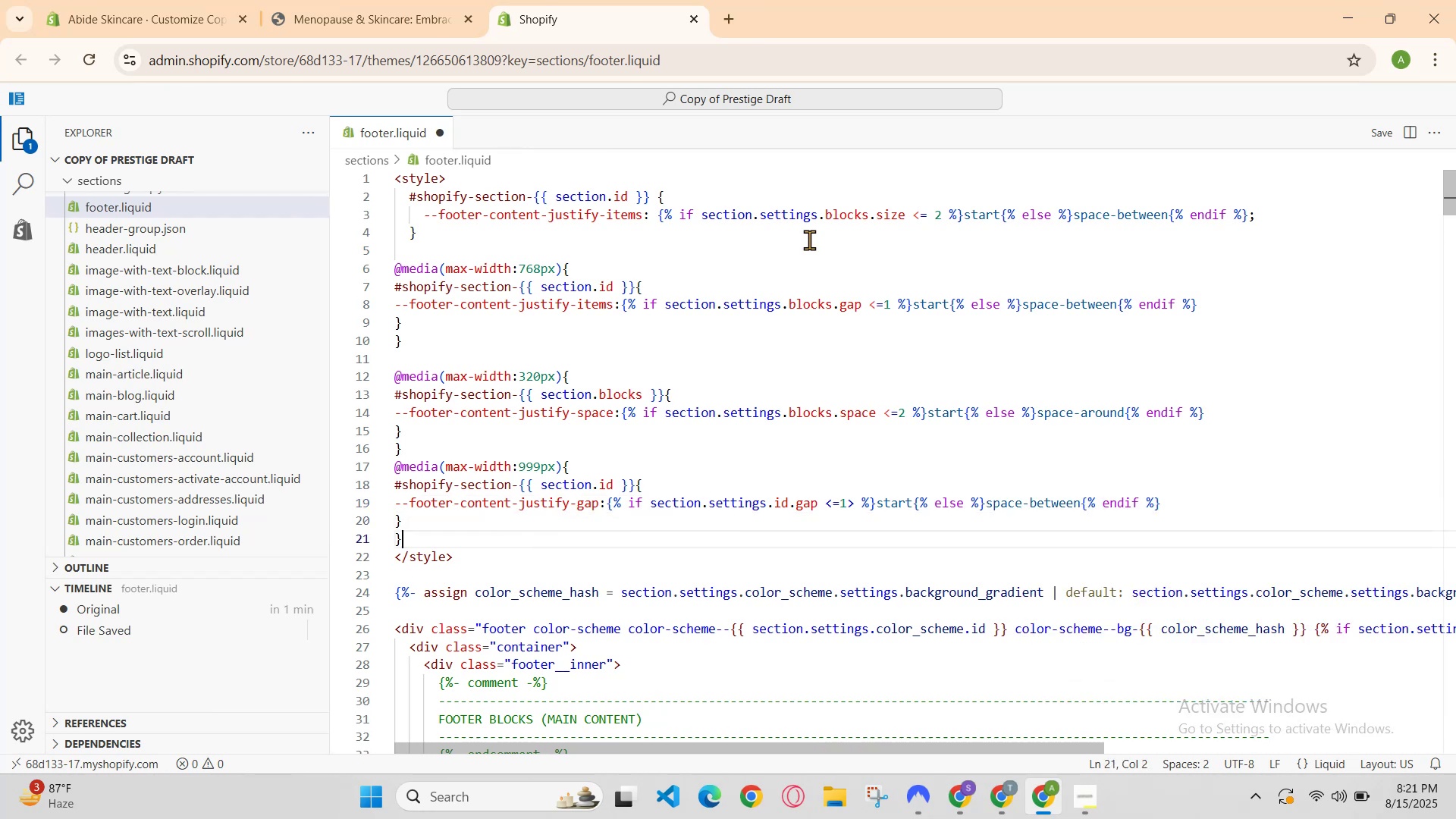 
key(ArrowLeft)
 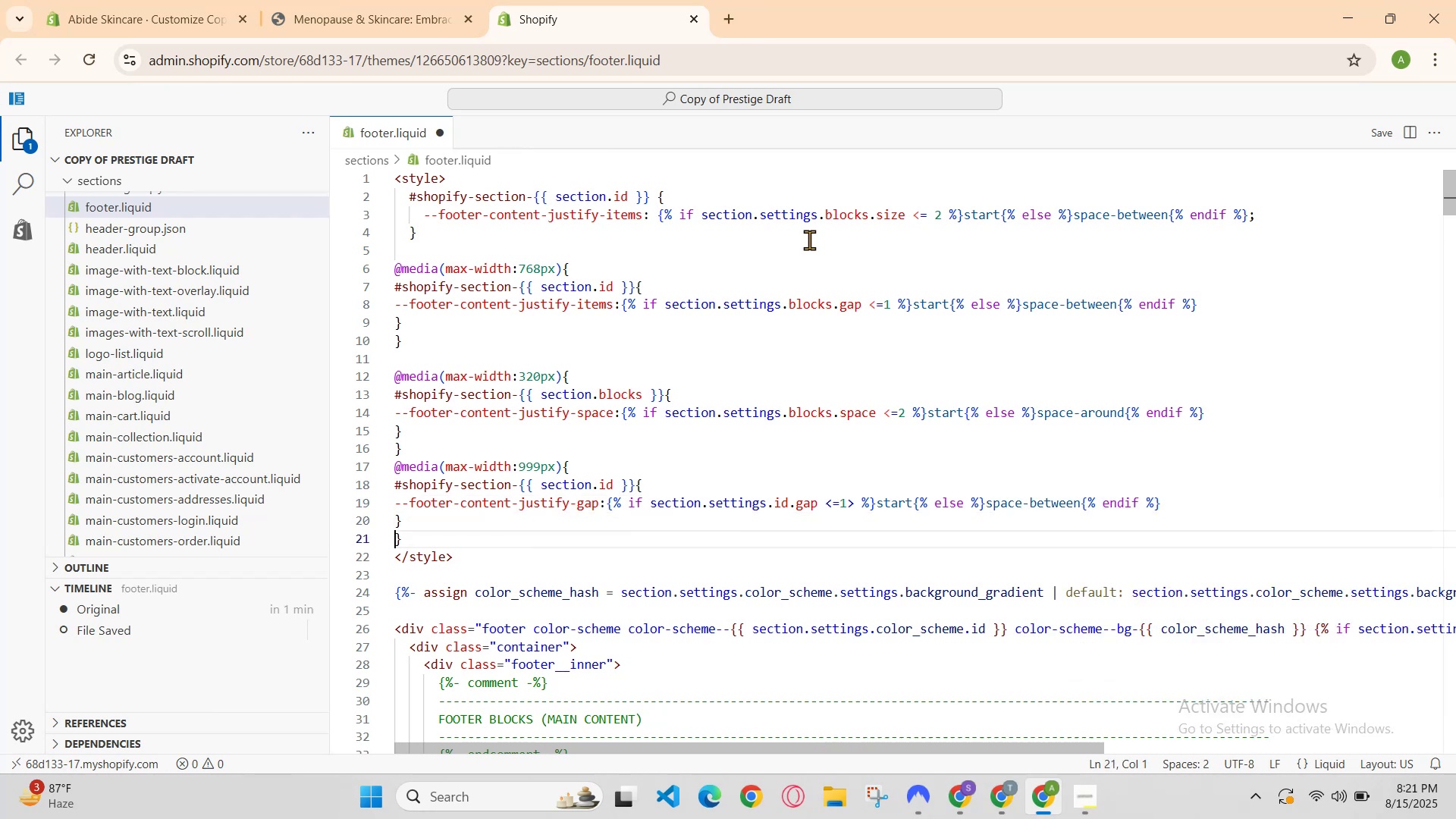 
key(ArrowRight)
 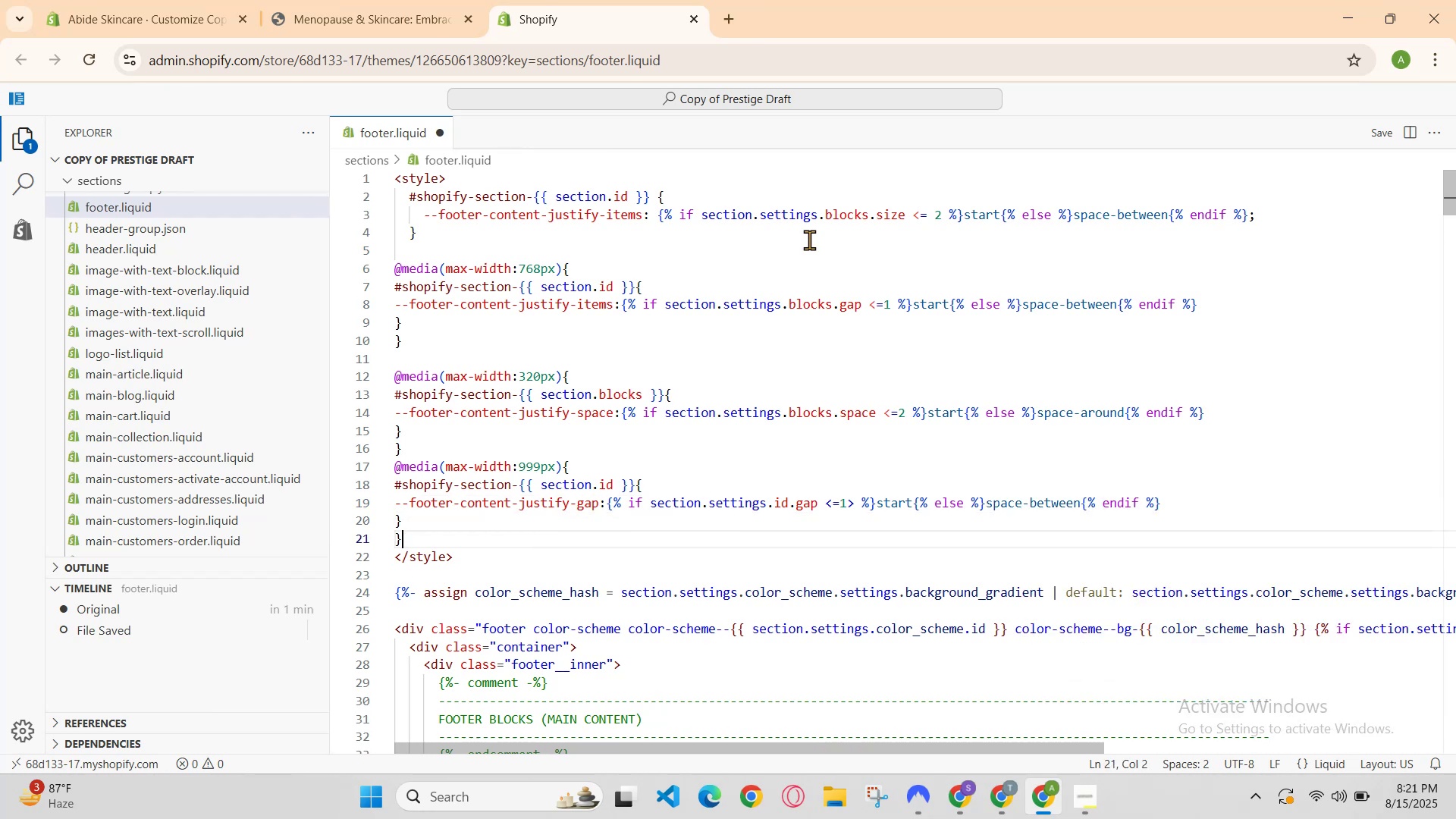 
key(ArrowUp)
 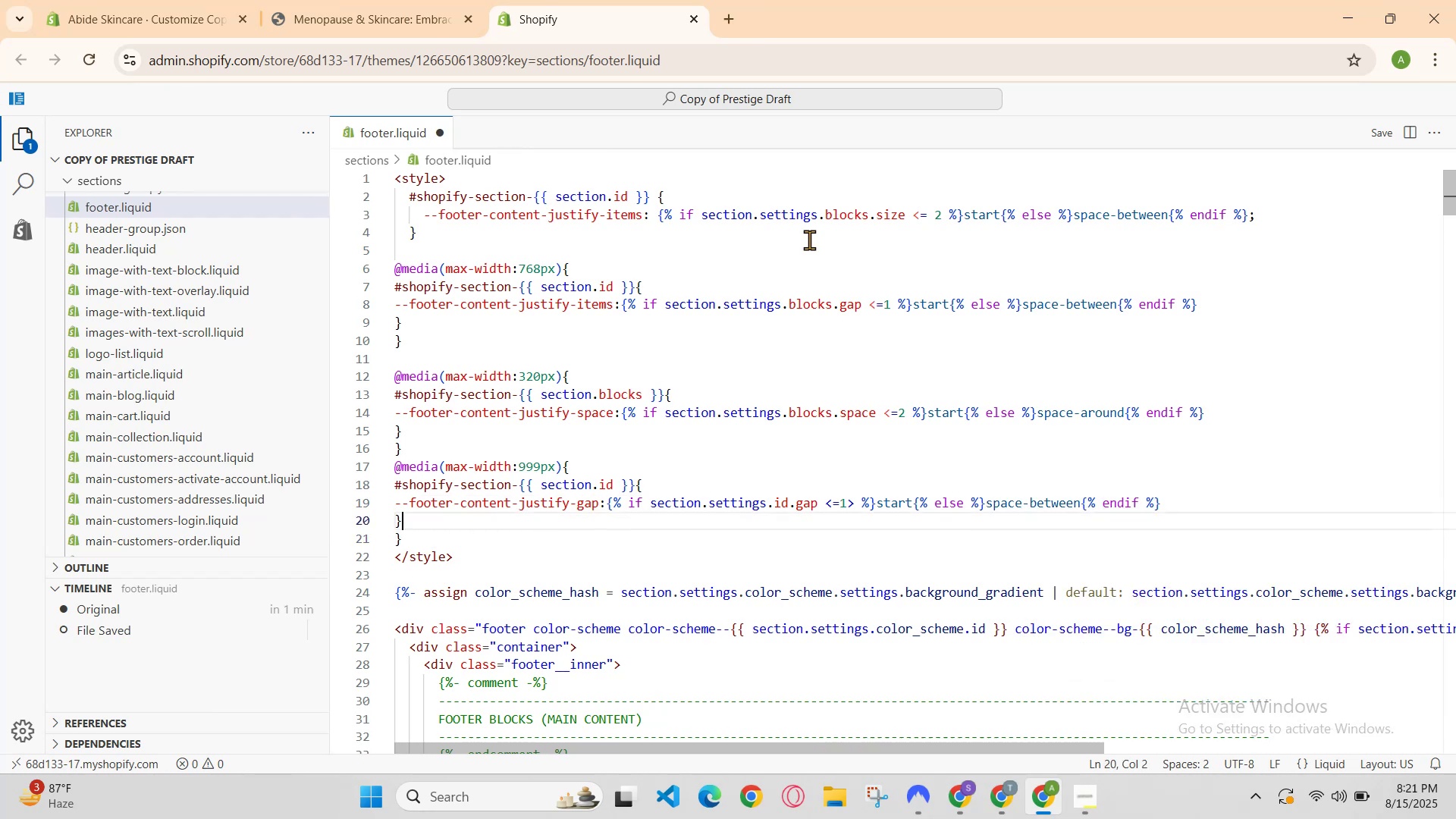 
key(ArrowUp)
 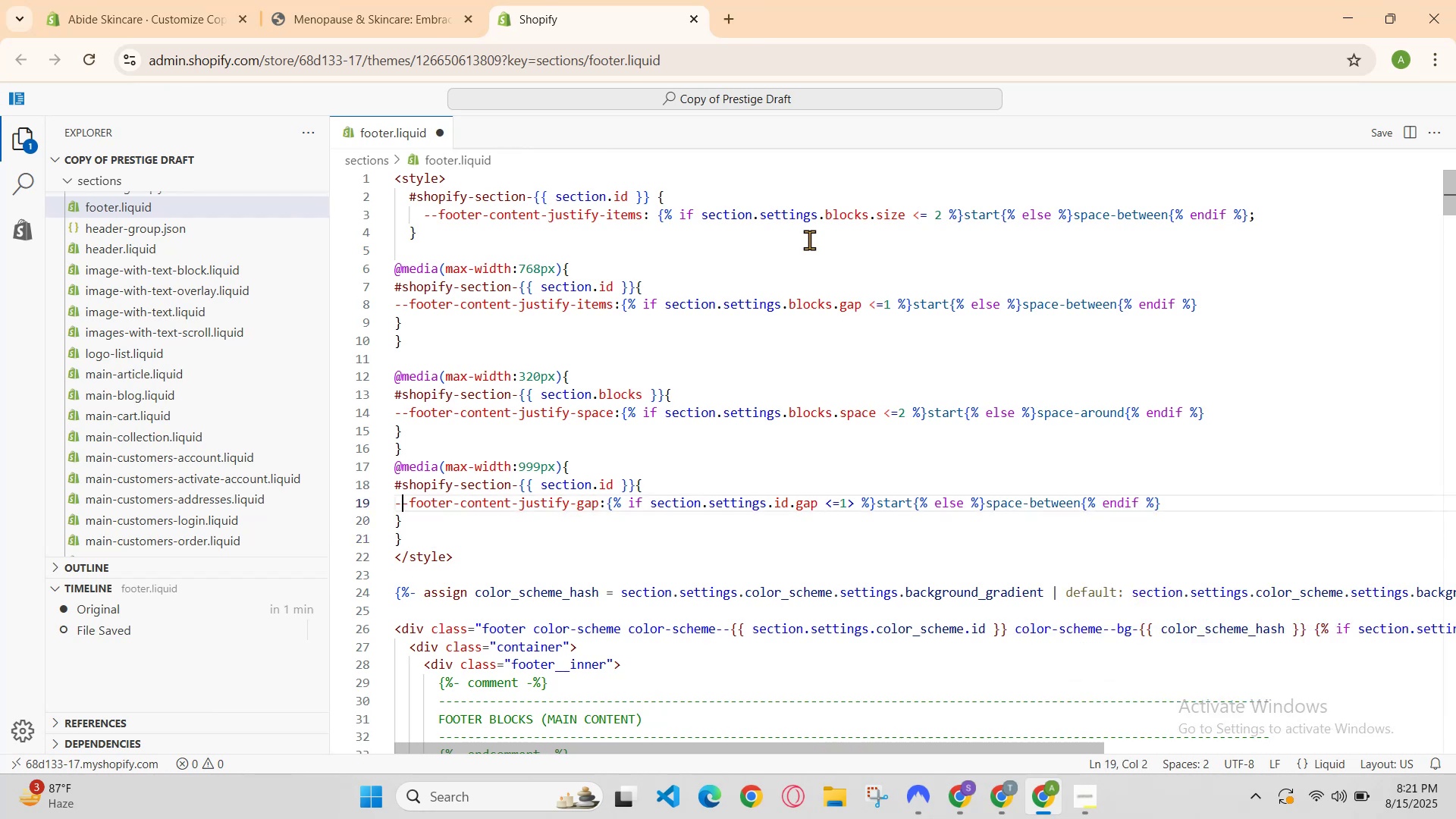 
key(ArrowUp)
 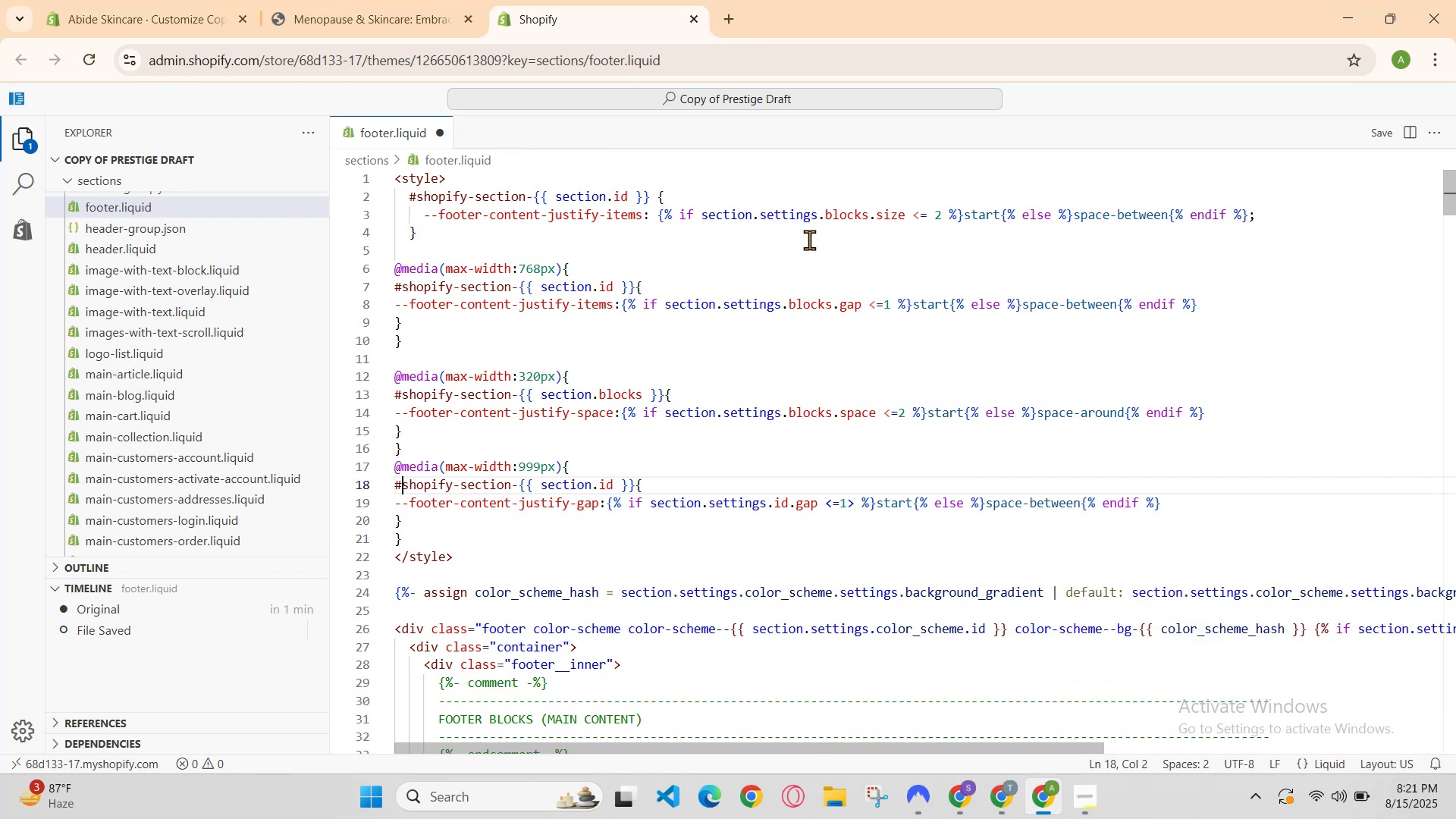 
key(ArrowUp)
 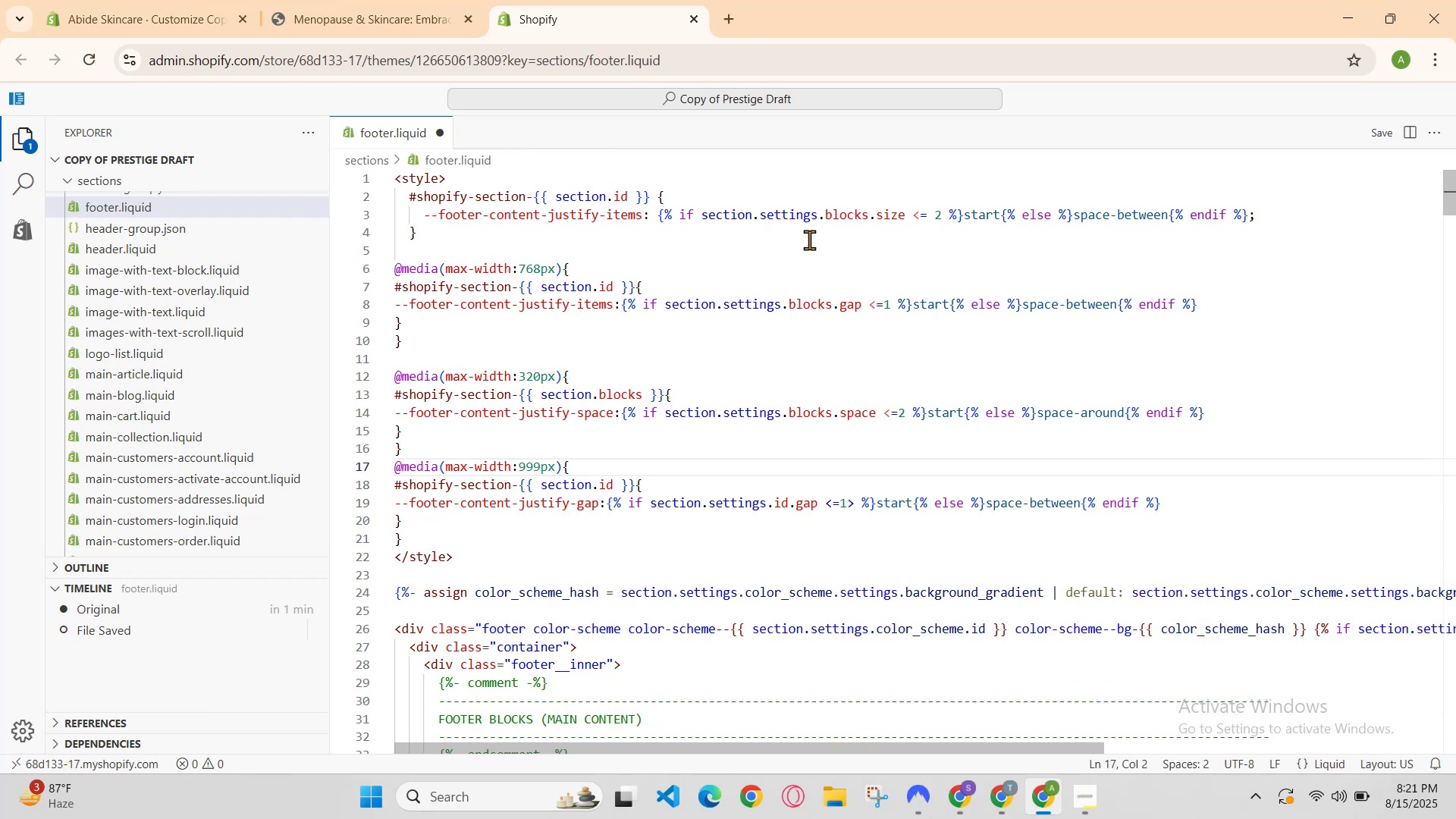 
key(ArrowDown)
 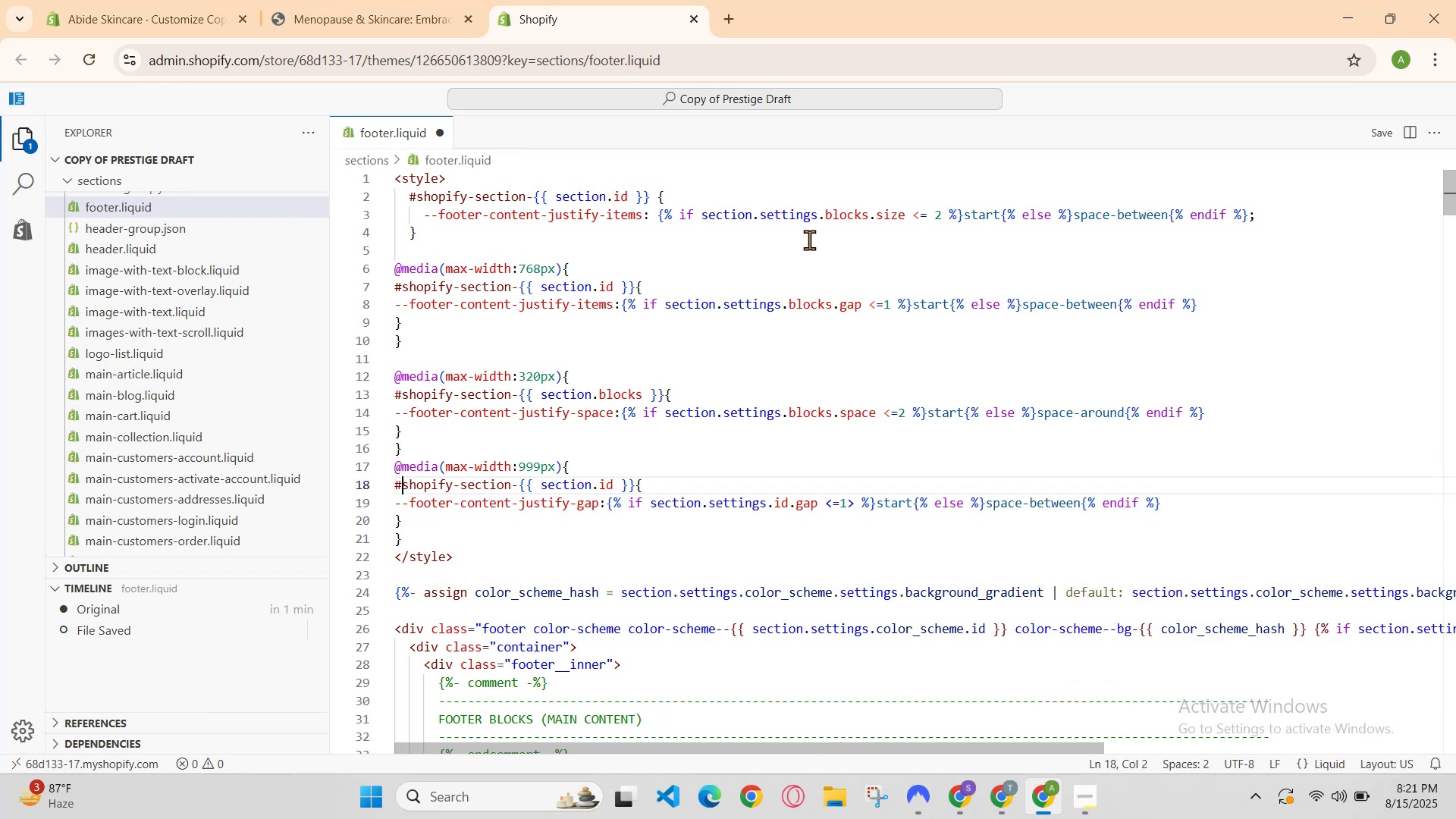 
key(ArrowDown)
 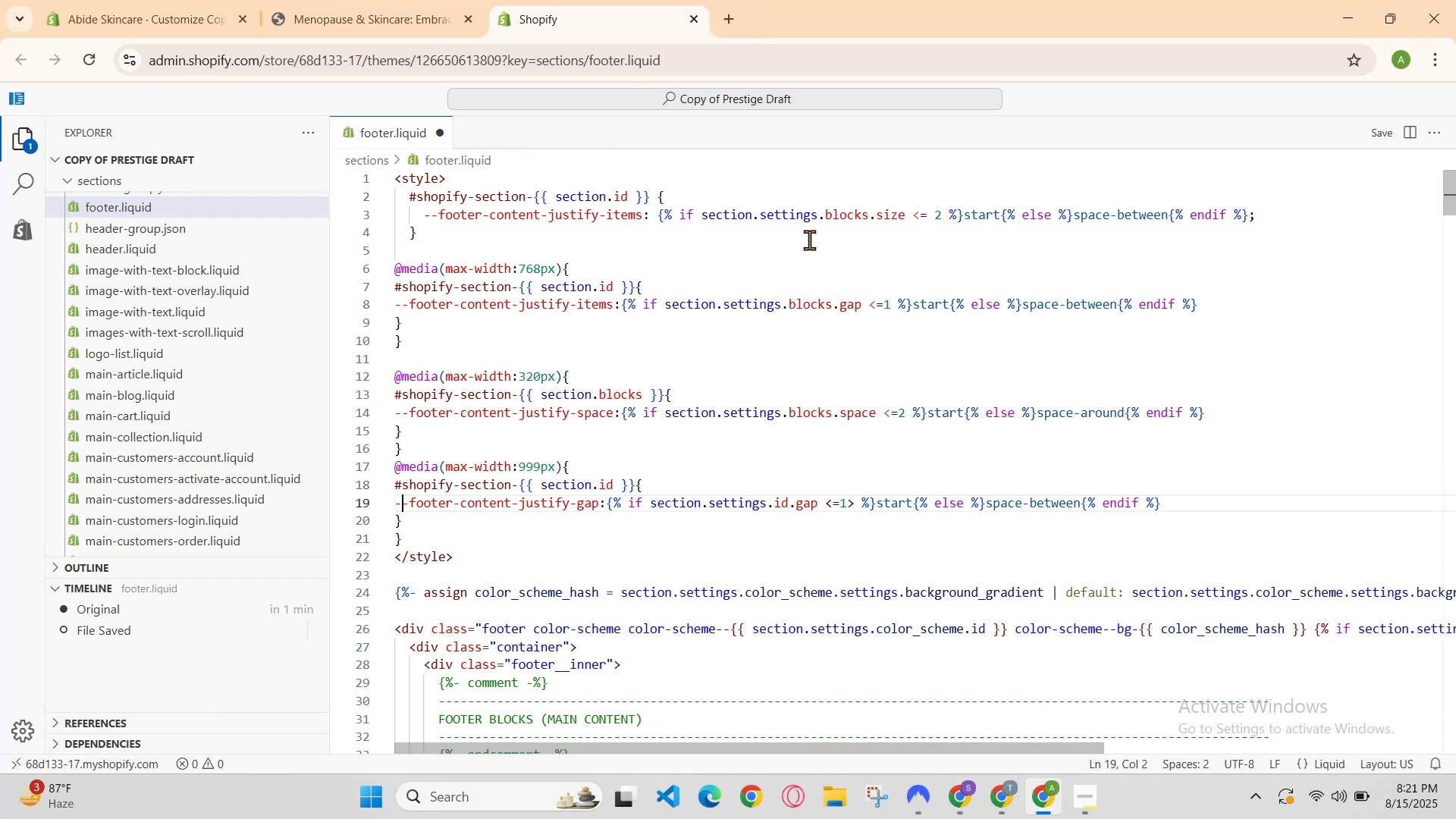 
key(ArrowDown)
 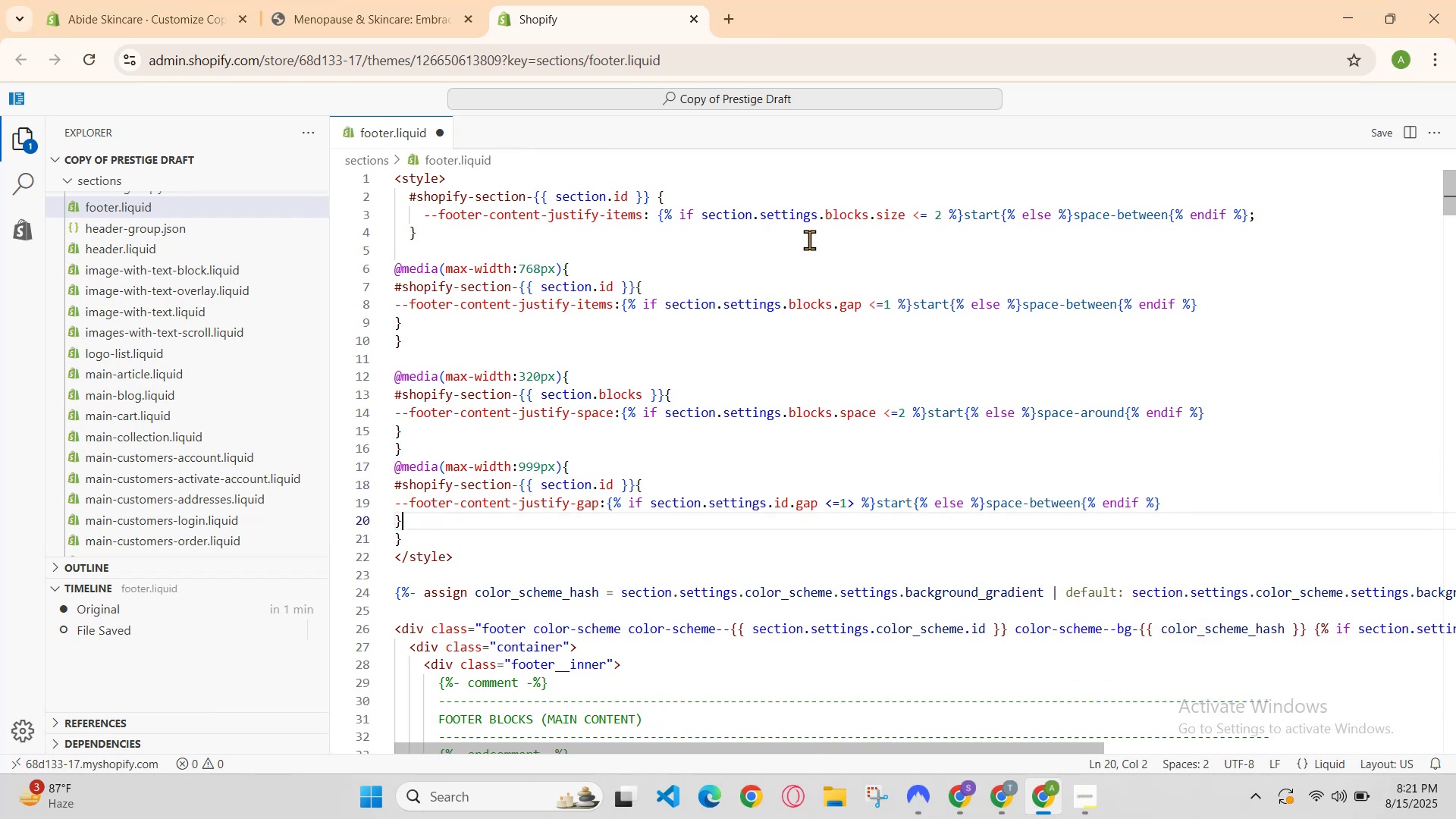 
key(ArrowDown)
 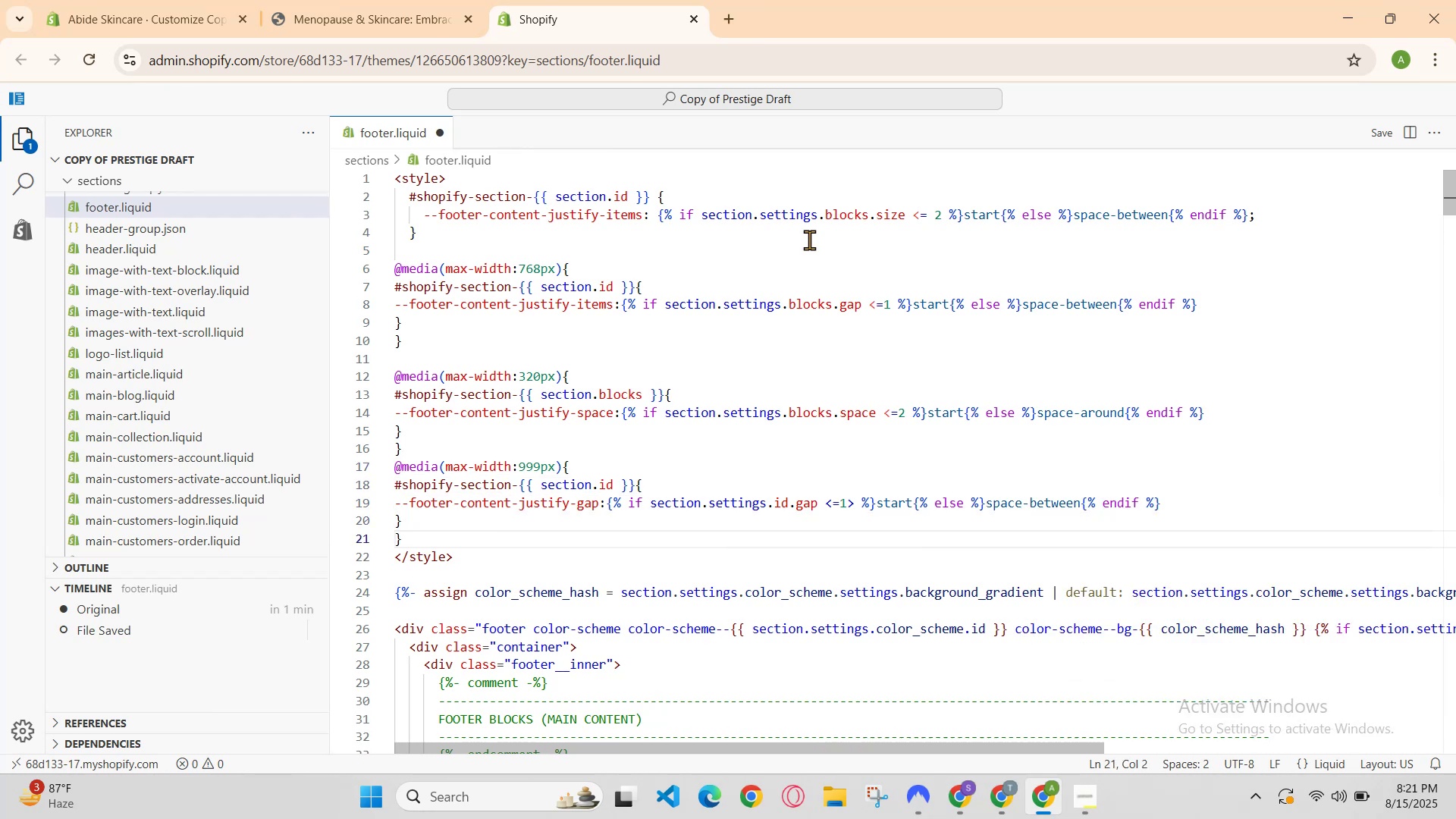 
key(Enter)
 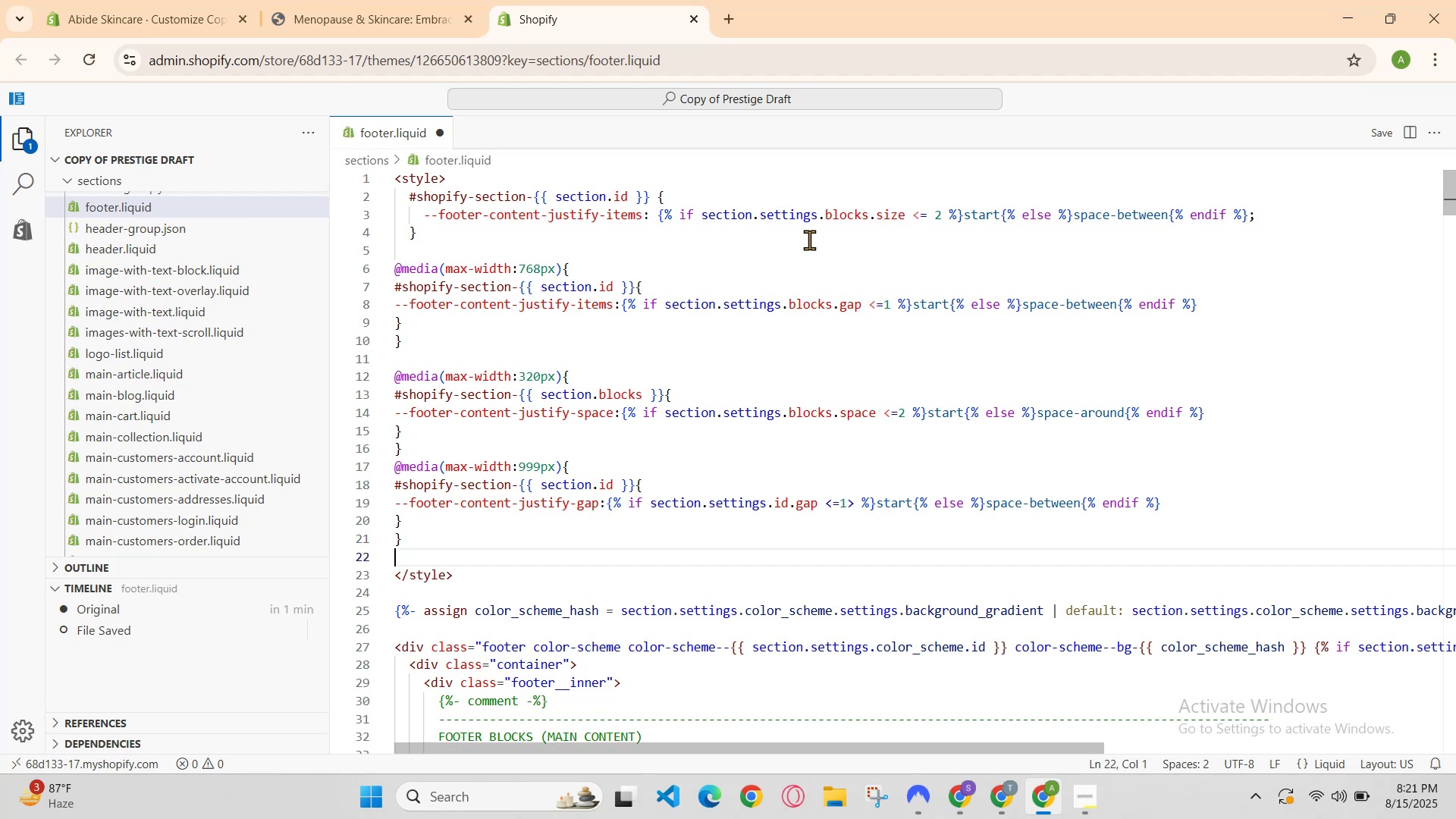 
hold_key(key=ControlLeft, duration=0.73)
 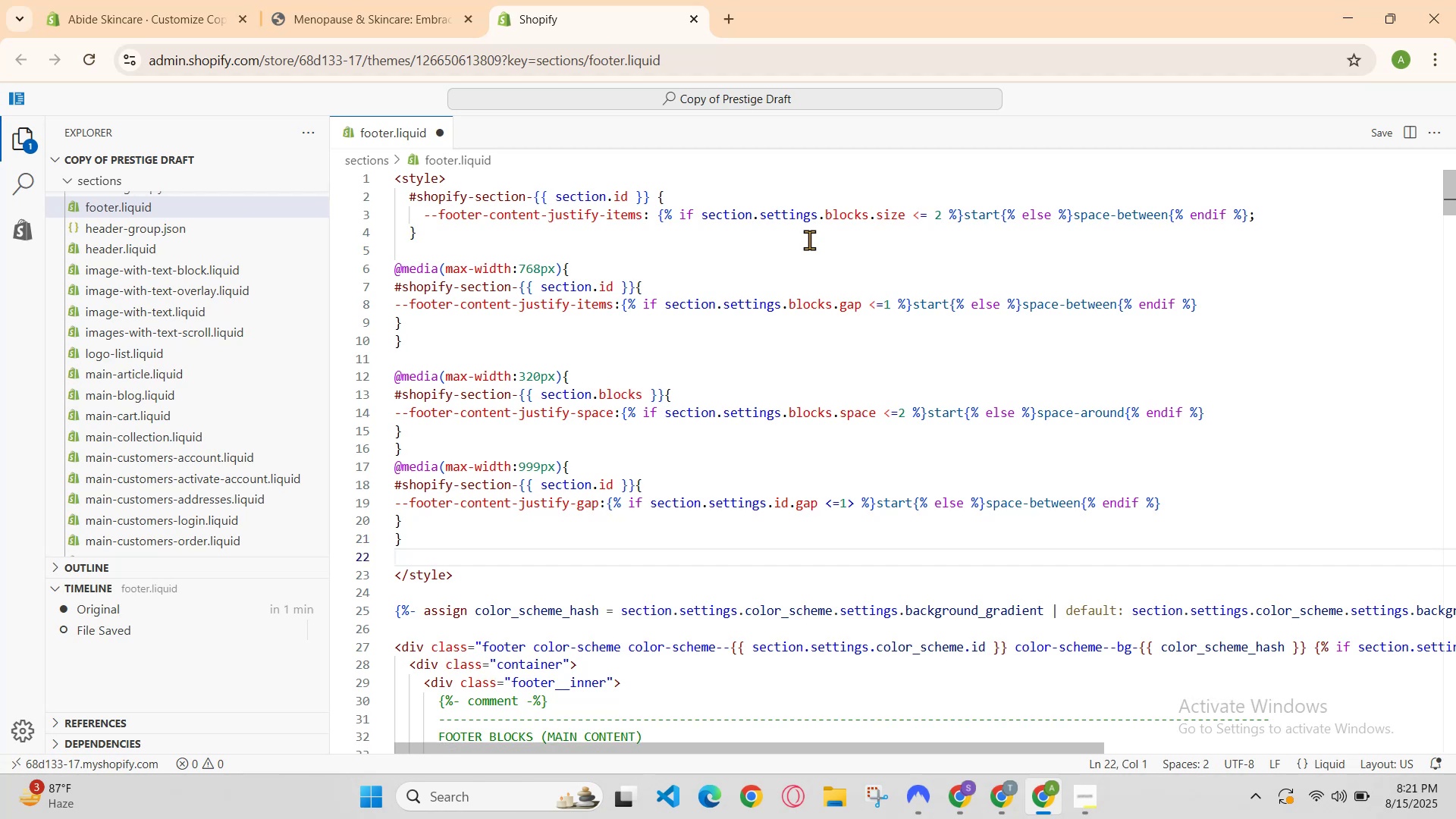 
hold_key(key=S, duration=0.47)
 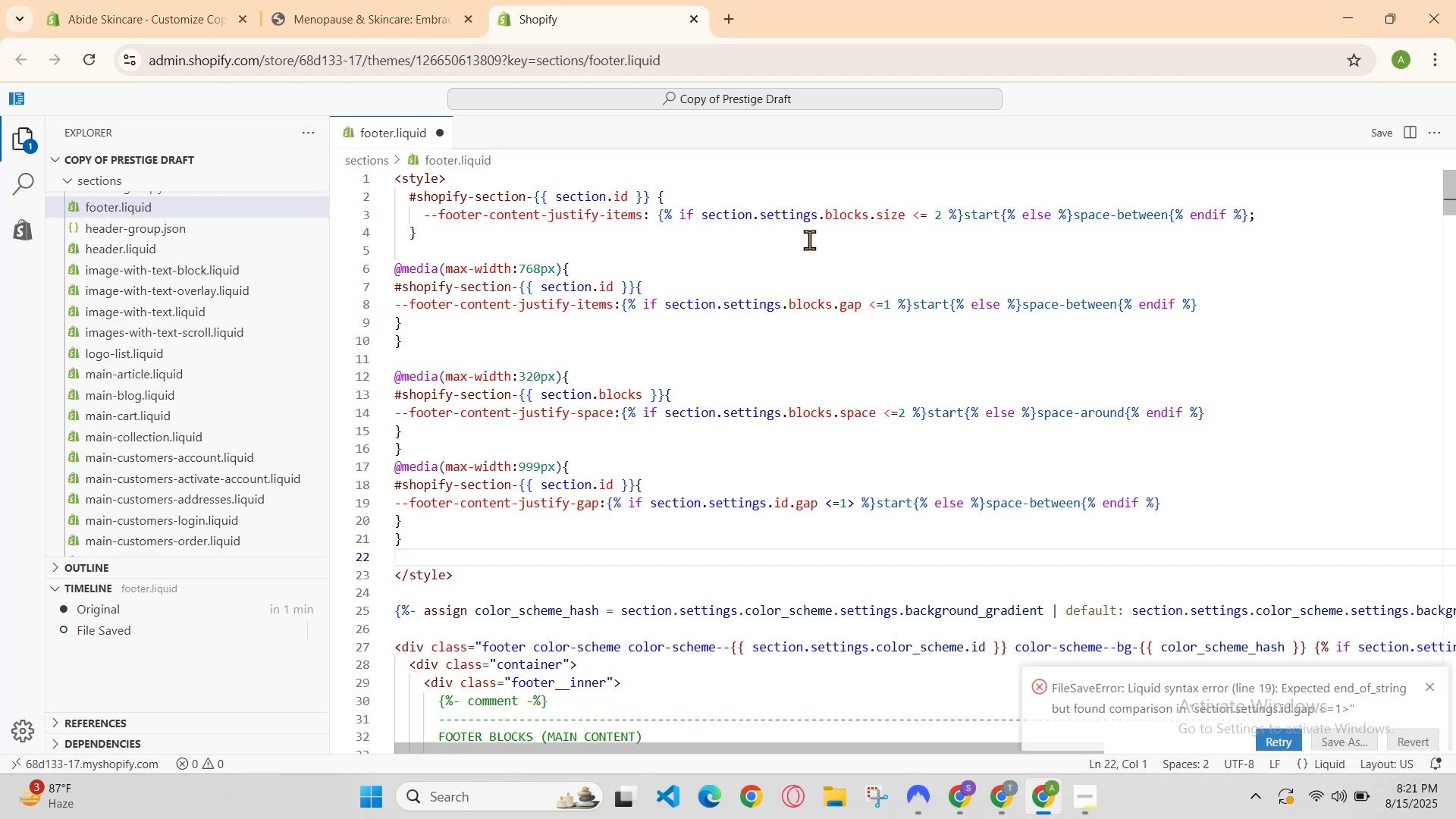 
key(ArrowUp)
 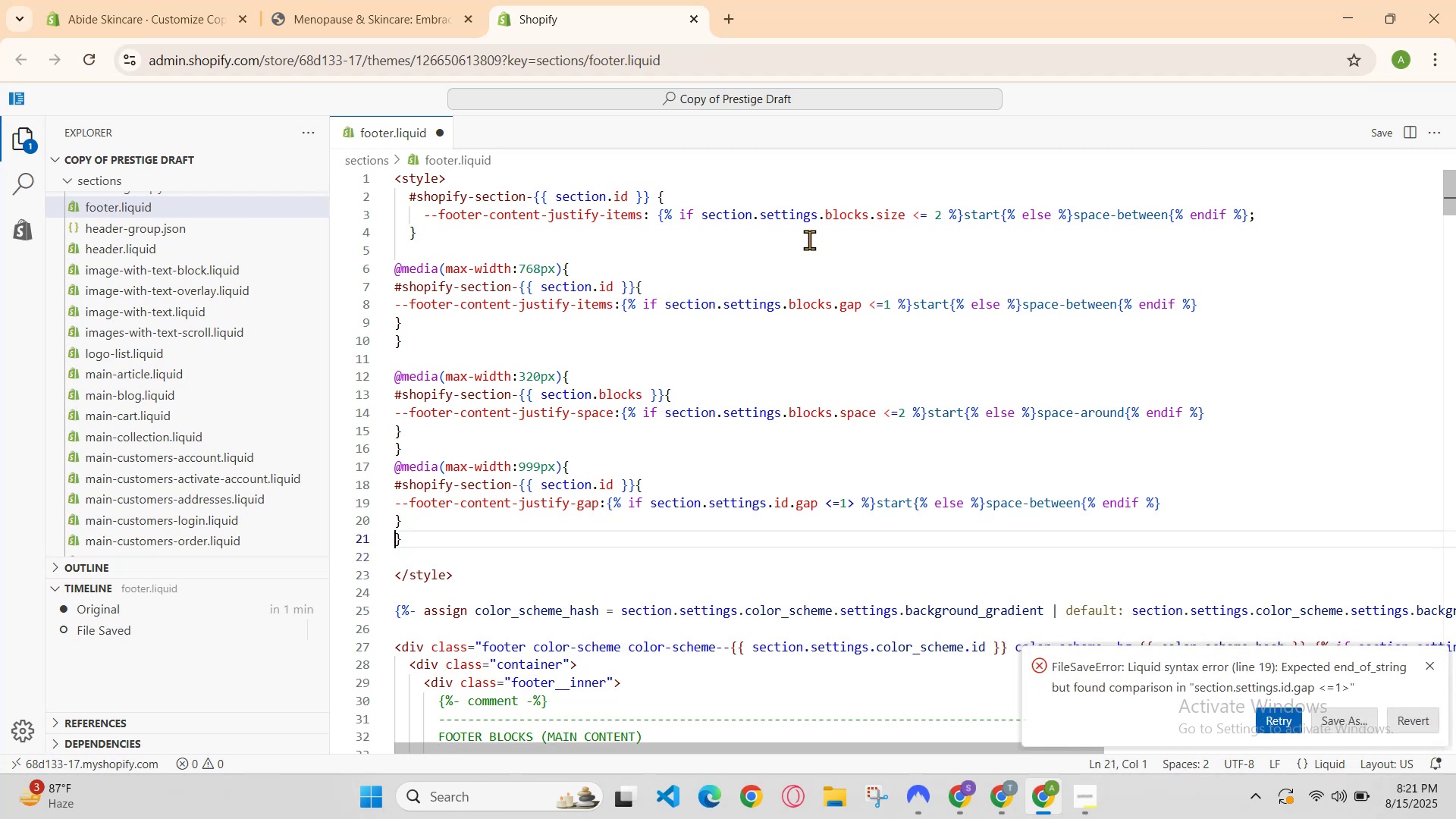 
key(ArrowUp)
 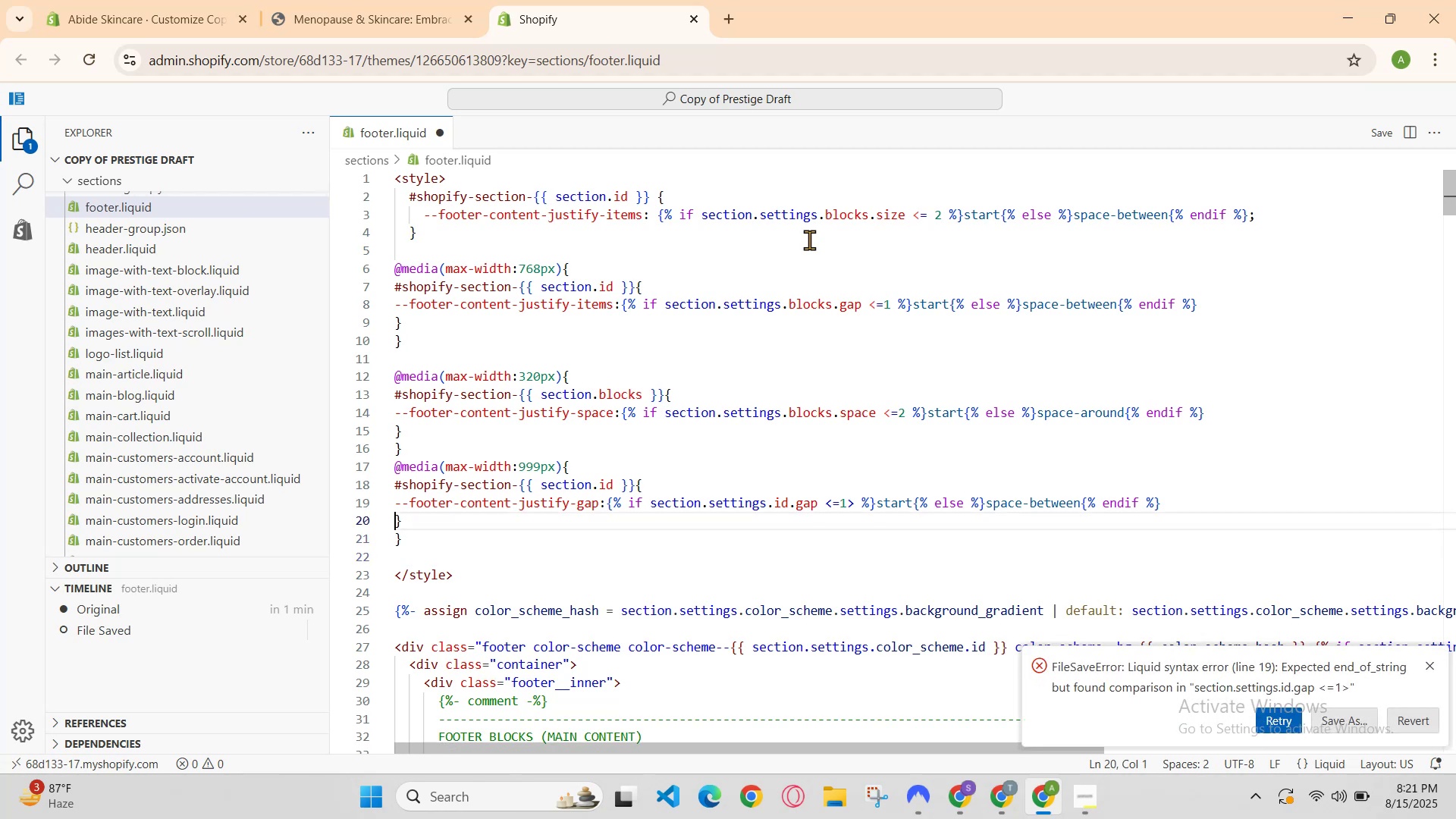 
key(ArrowUp)
 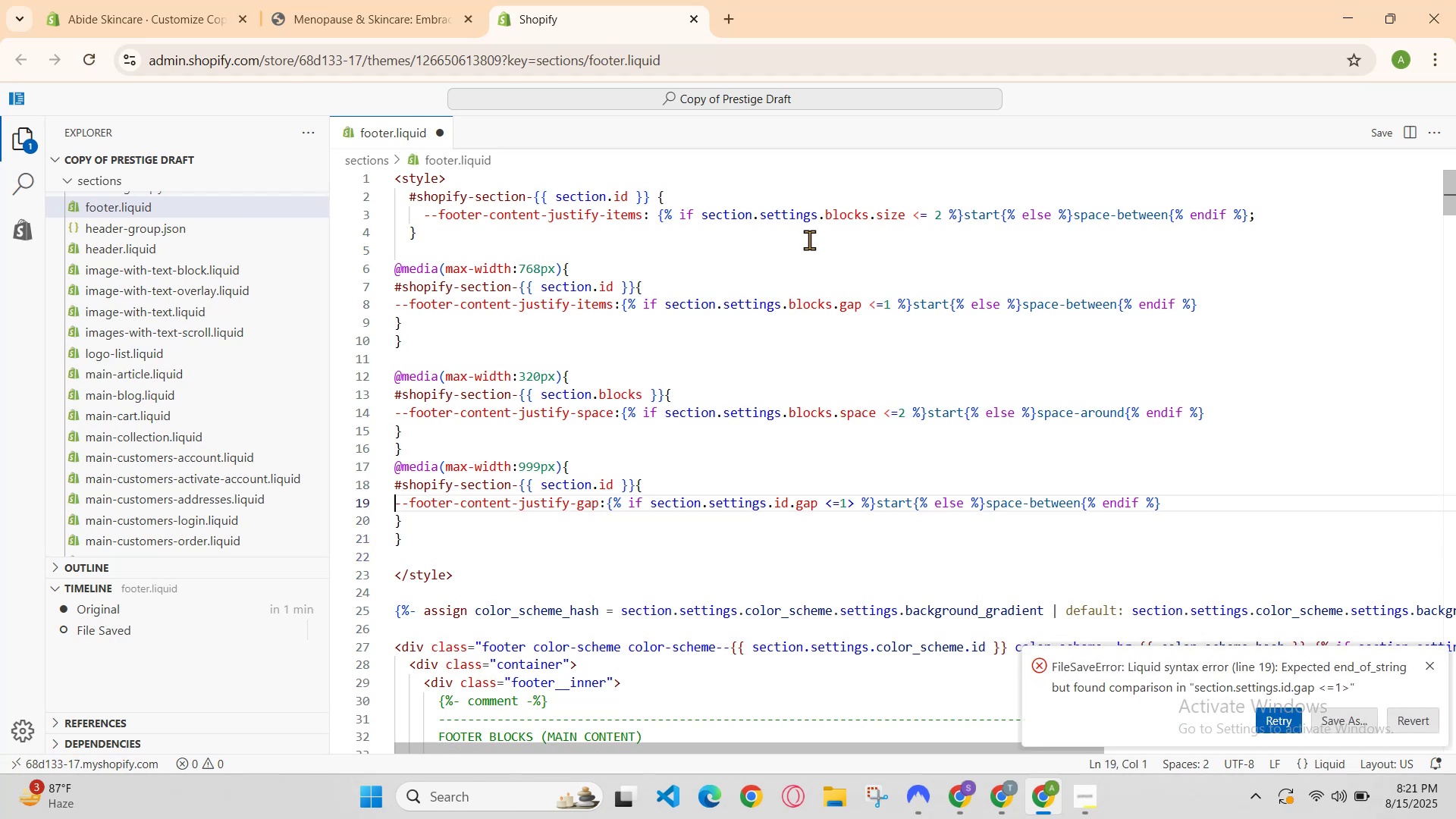 
key(ArrowUp)
 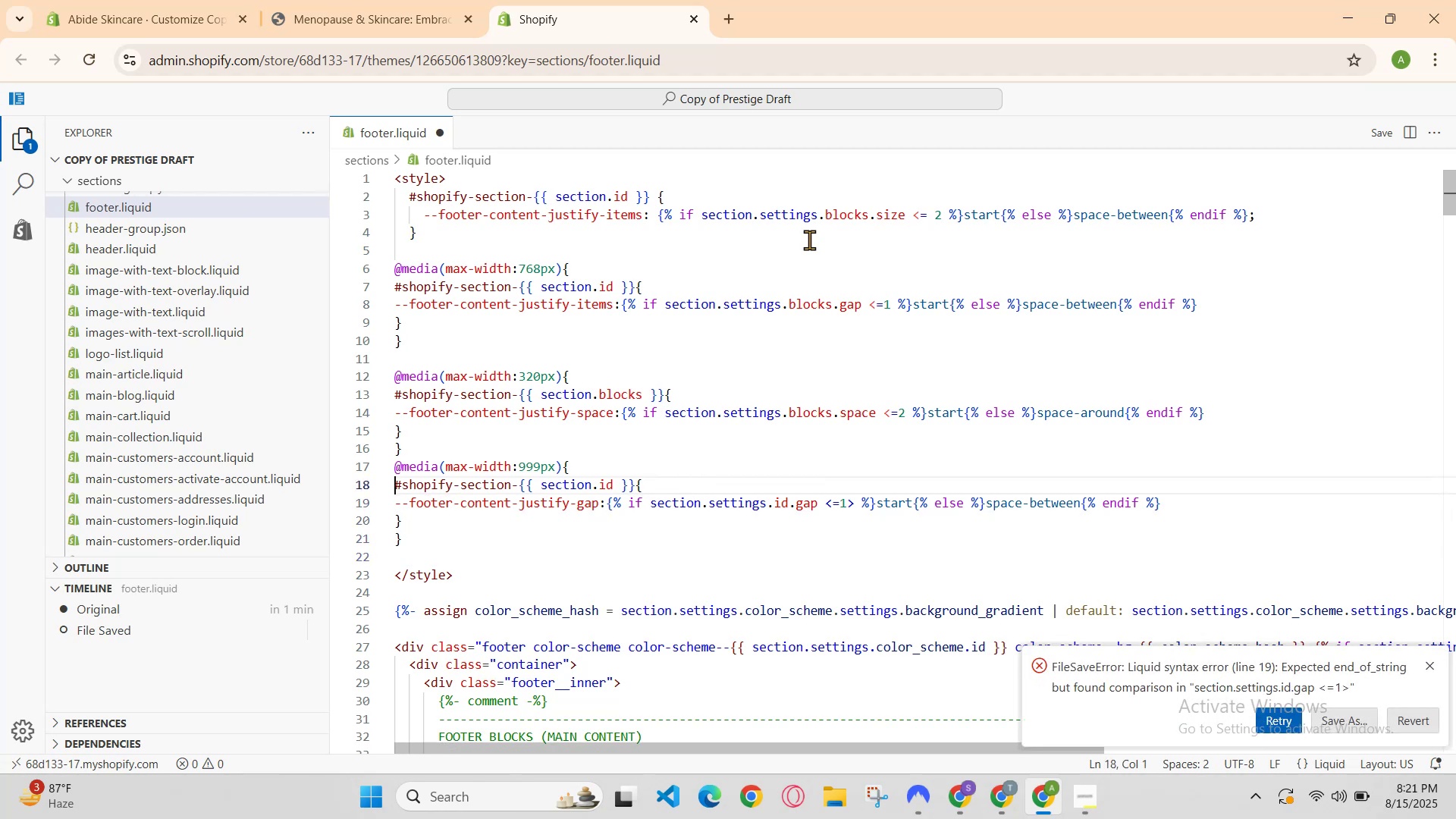 
key(ArrowUp)
 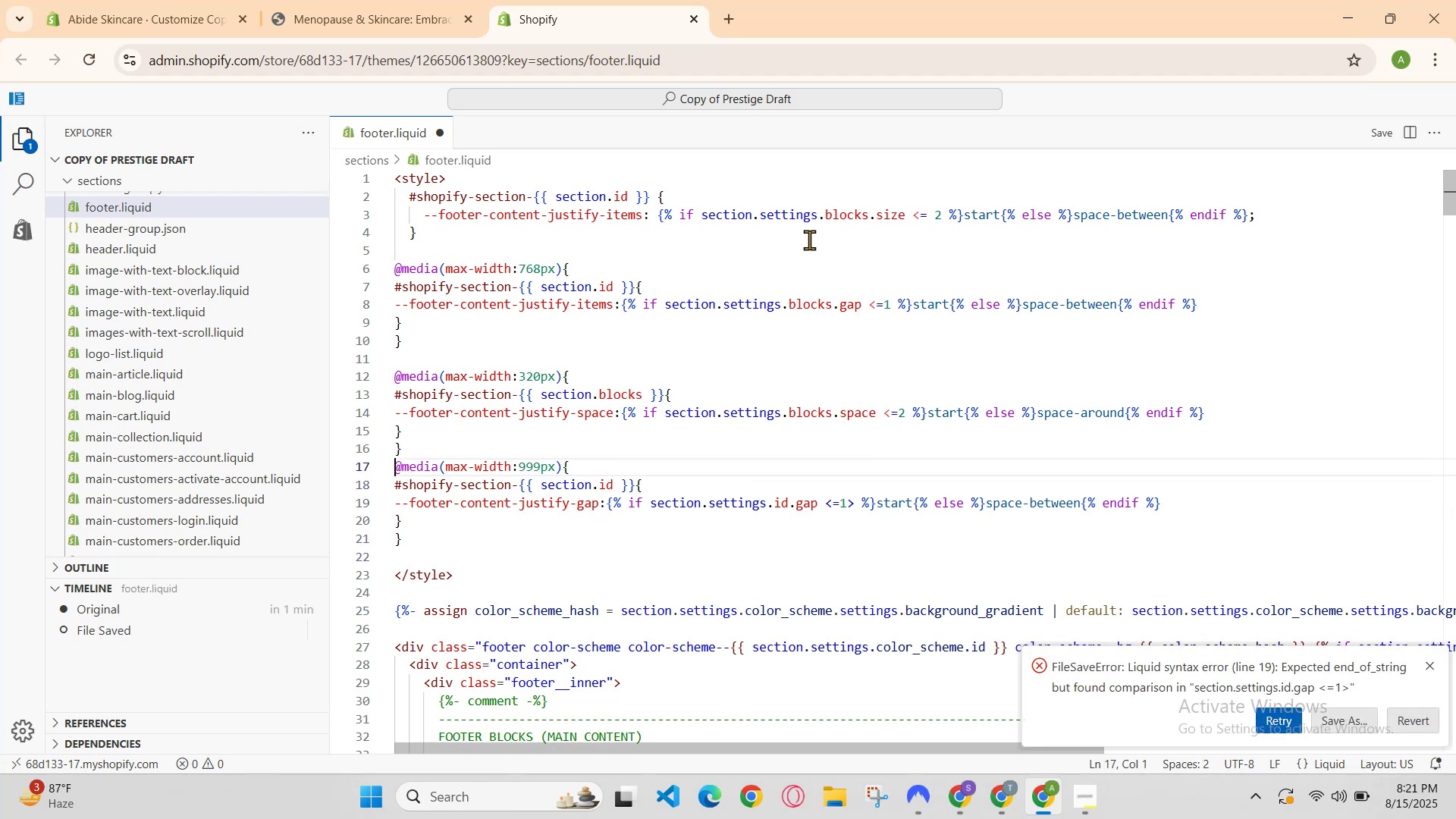 
key(ArrowUp)
 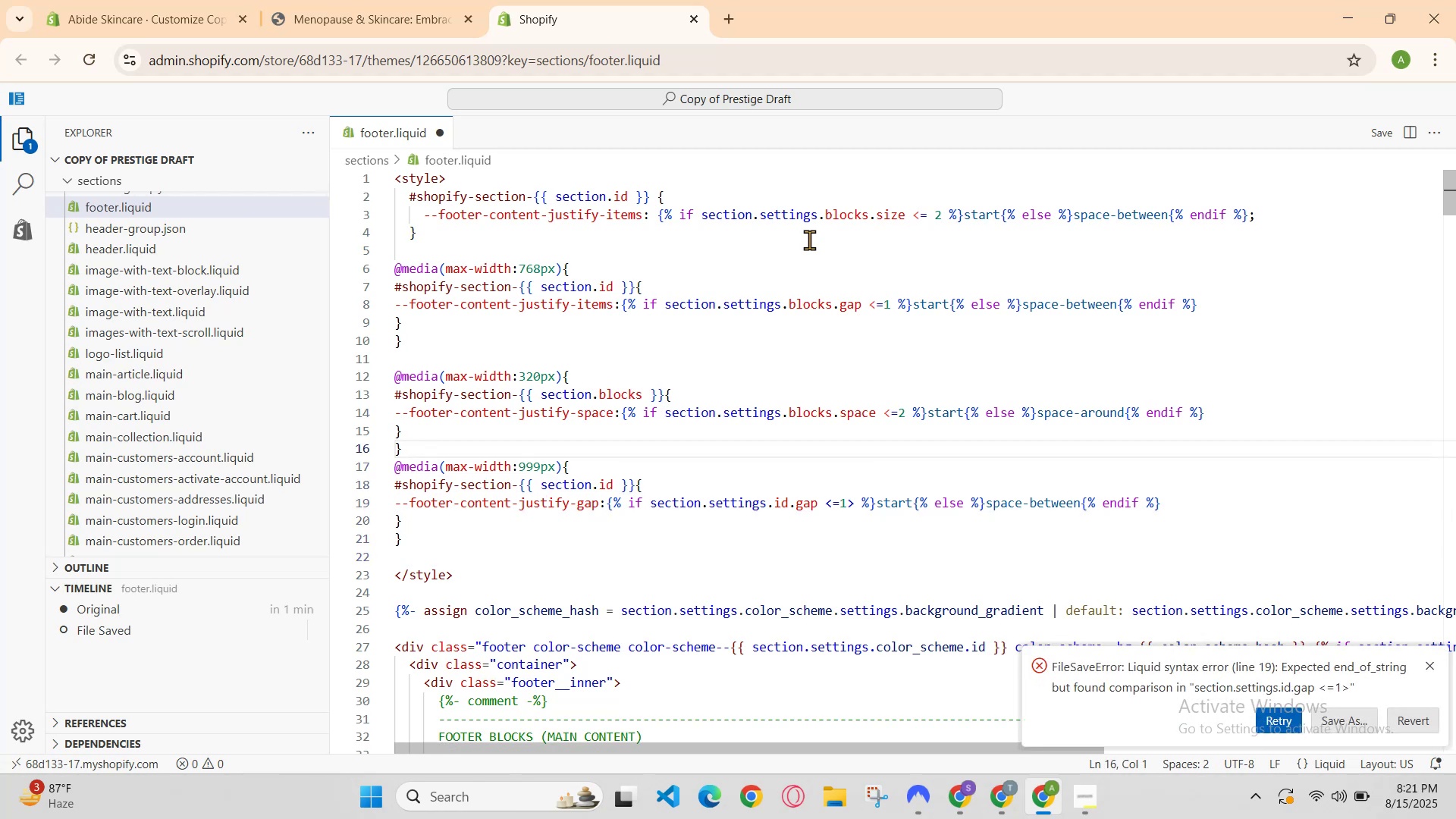 
key(ArrowDown)
 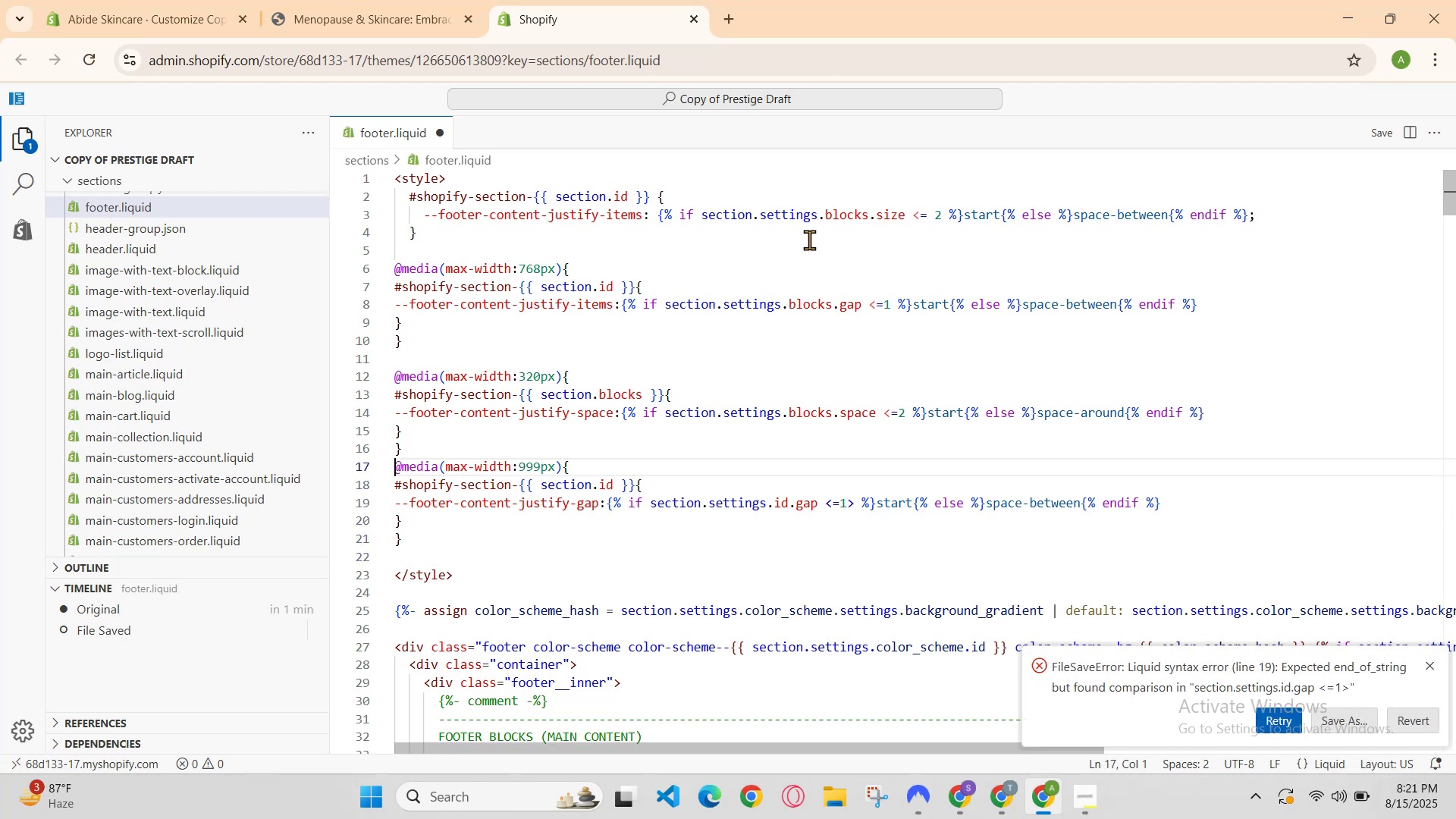 
key(ArrowDown)
 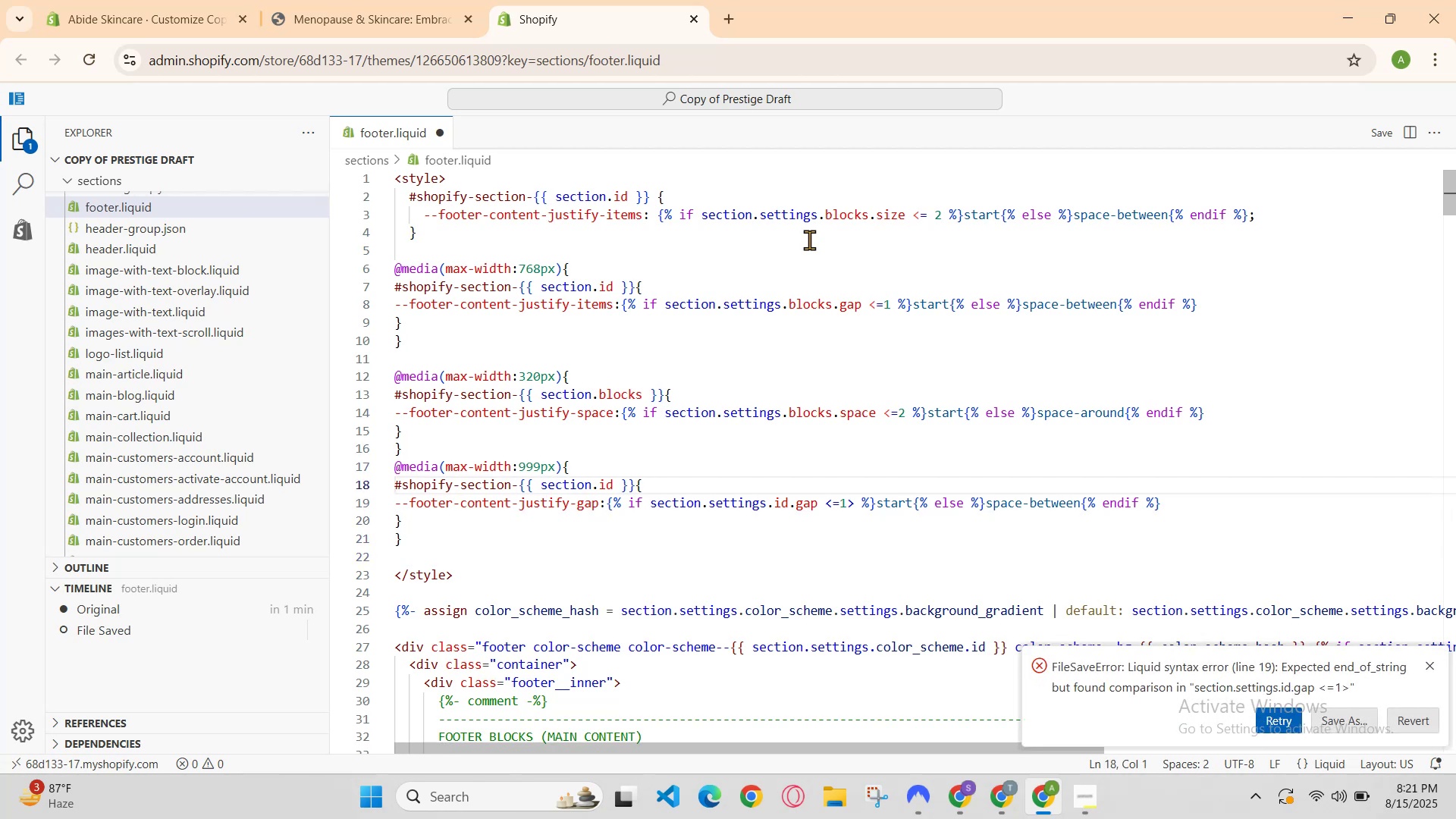 
key(ArrowUp)
 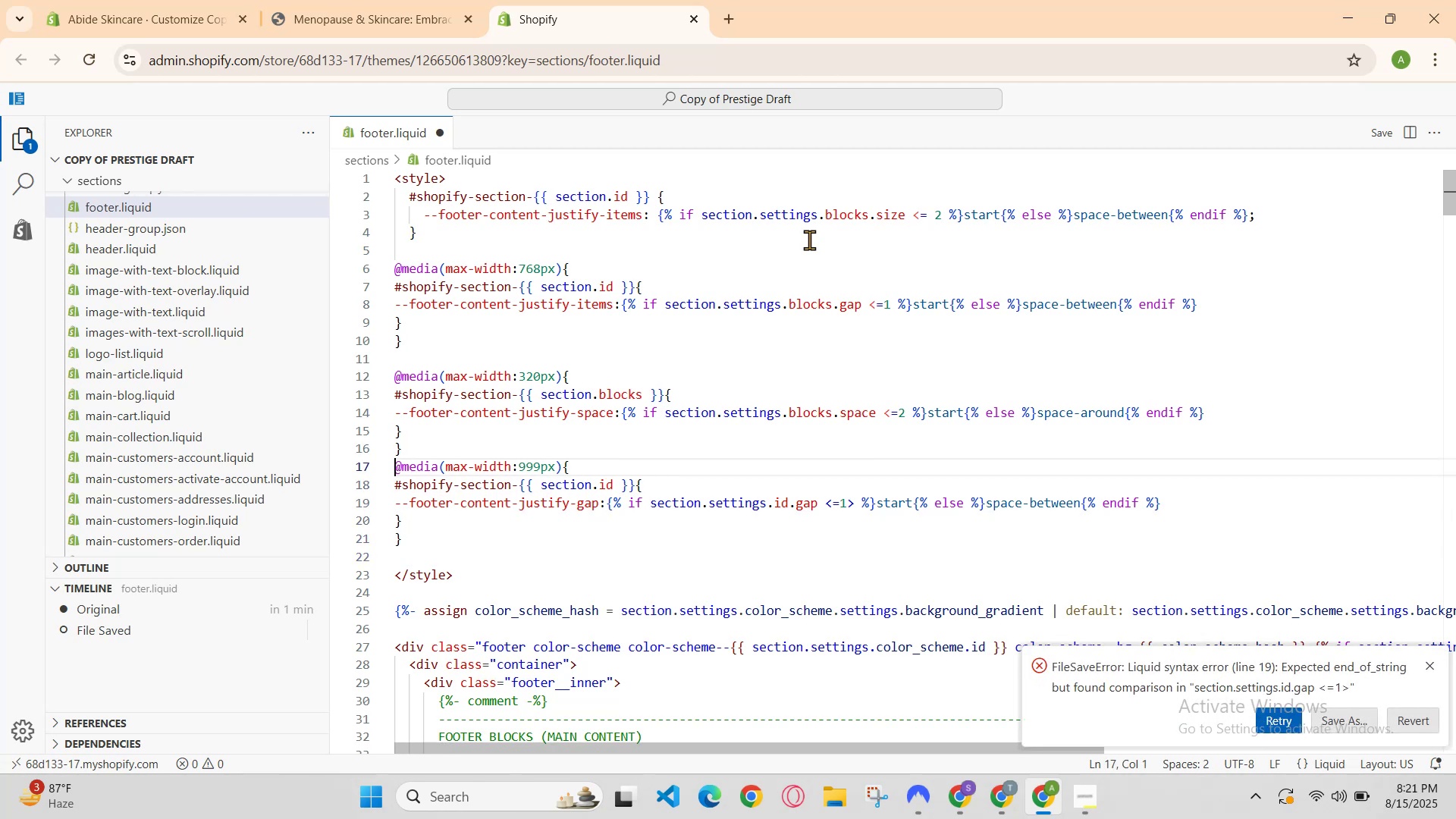 
key(ArrowDown)
 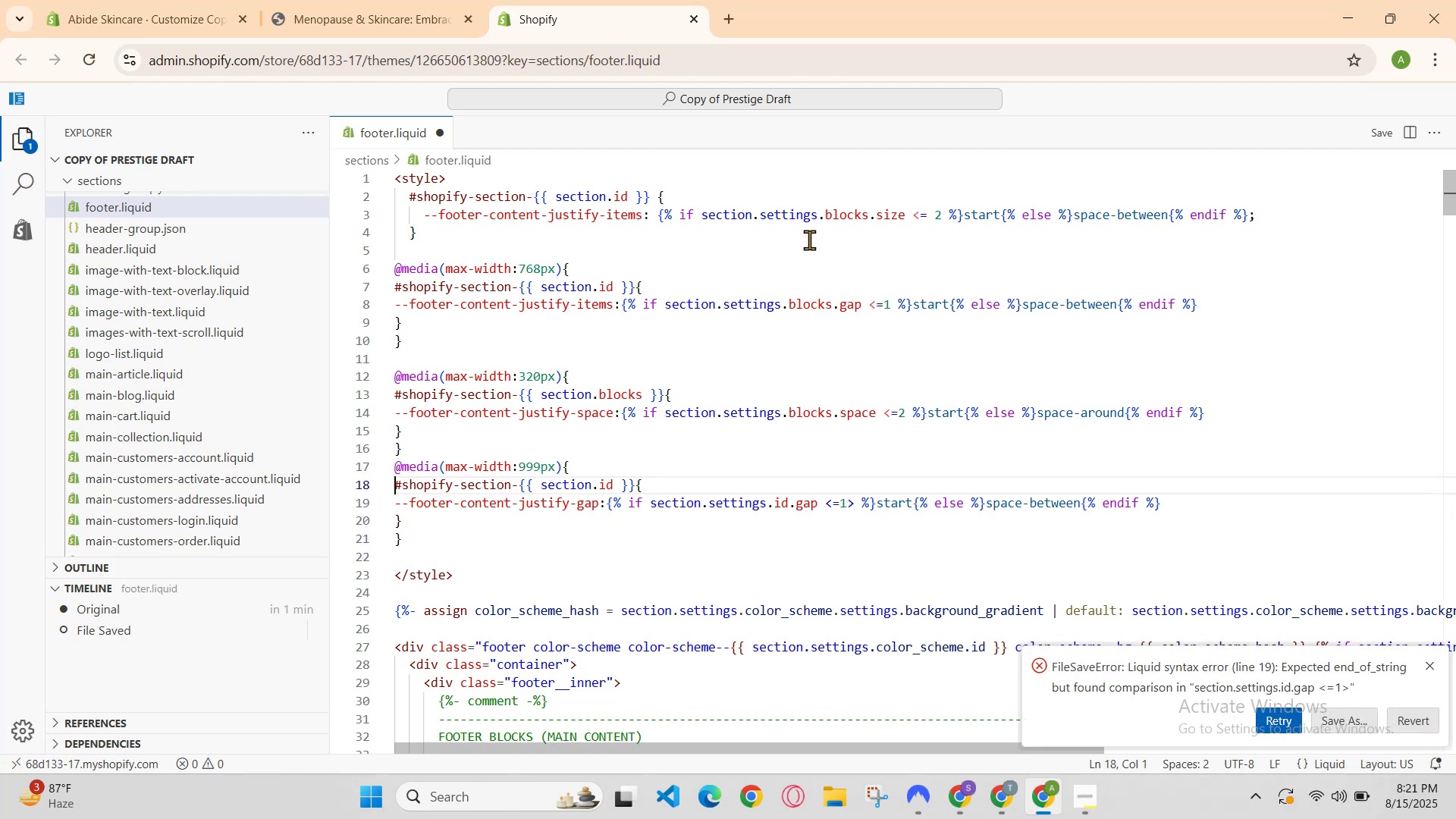 
key(ArrowDown)
 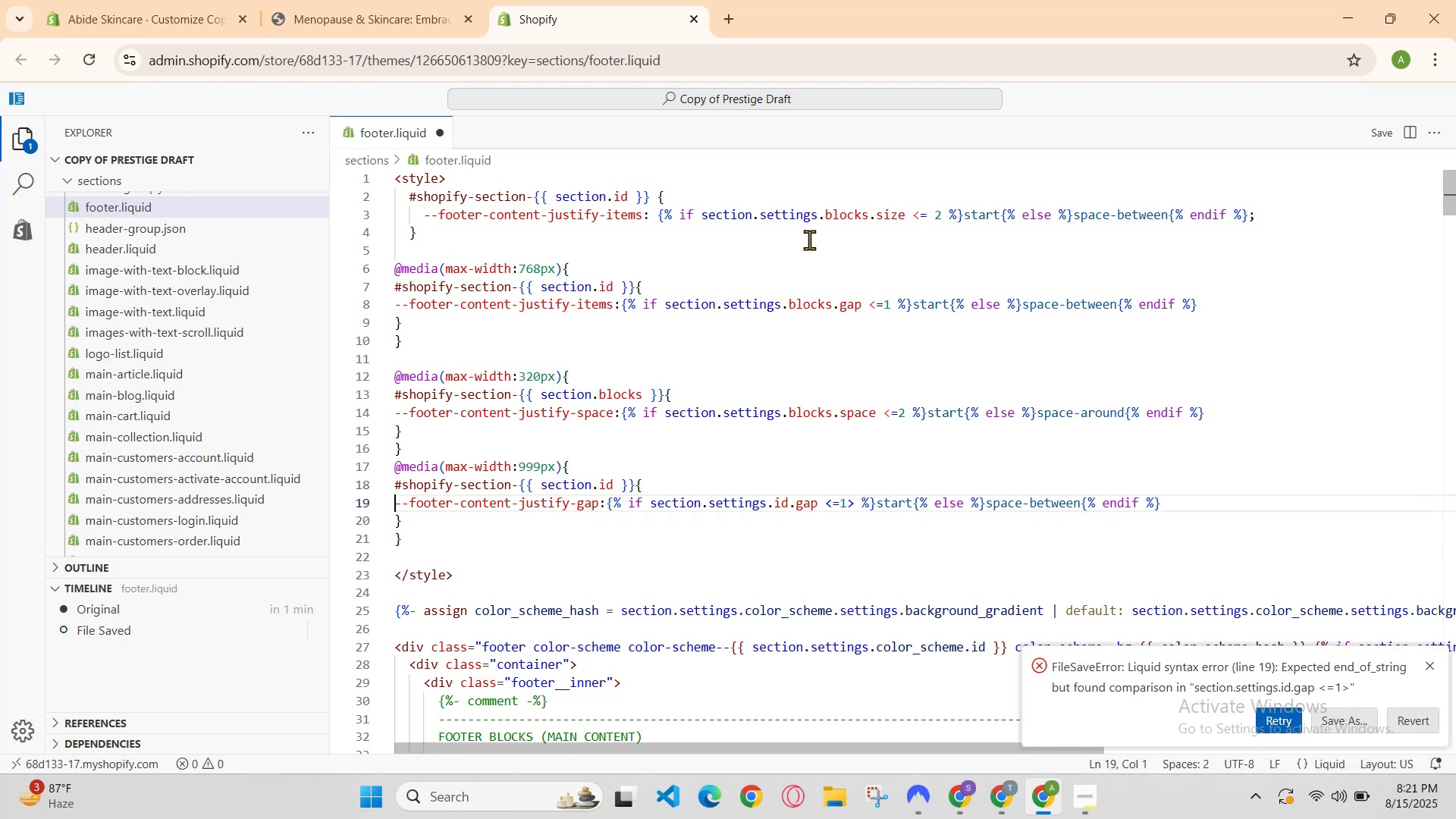 
hold_key(key=ArrowRight, duration=1.51)
 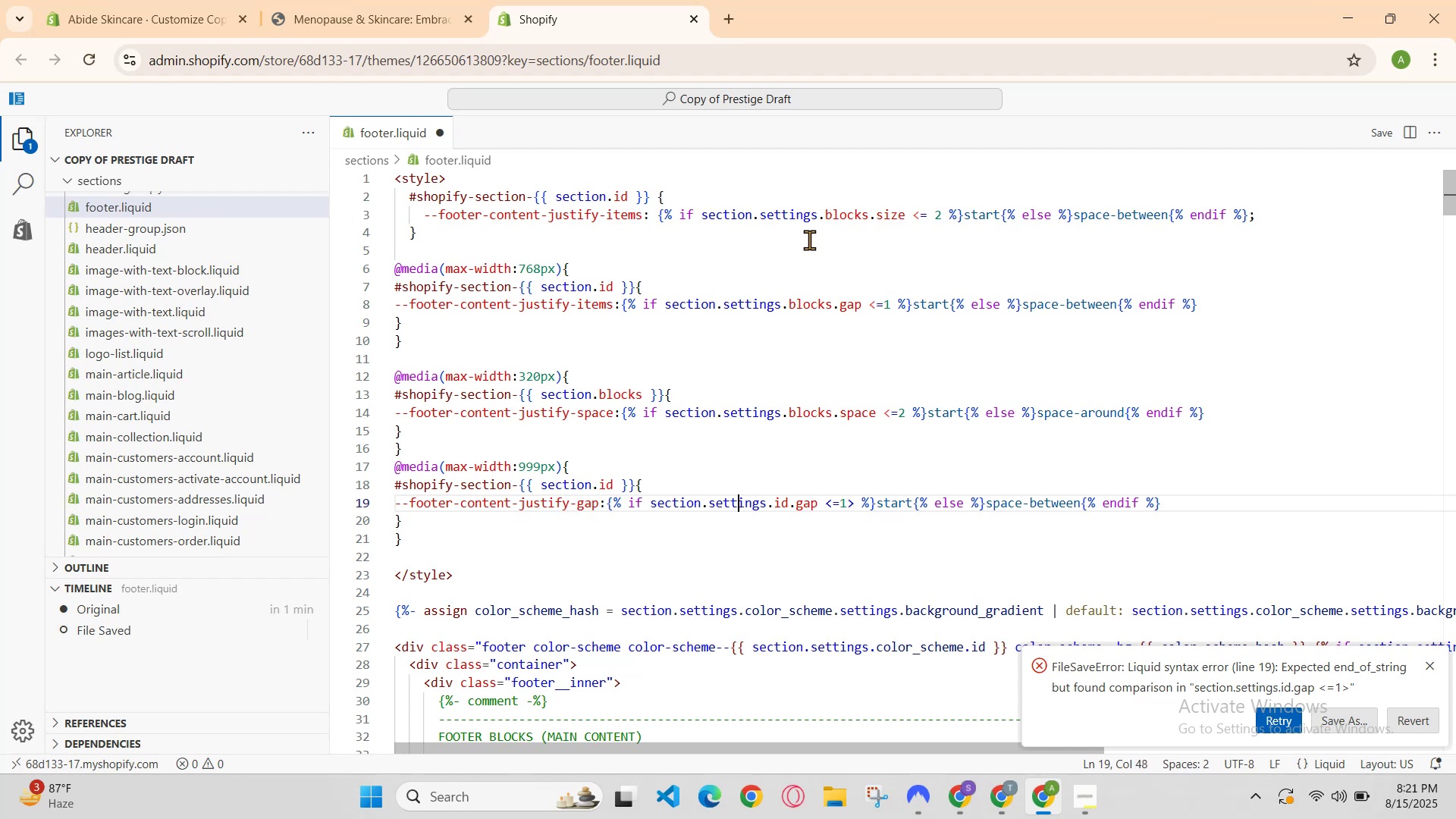 
hold_key(key=ArrowRight, duration=0.87)
 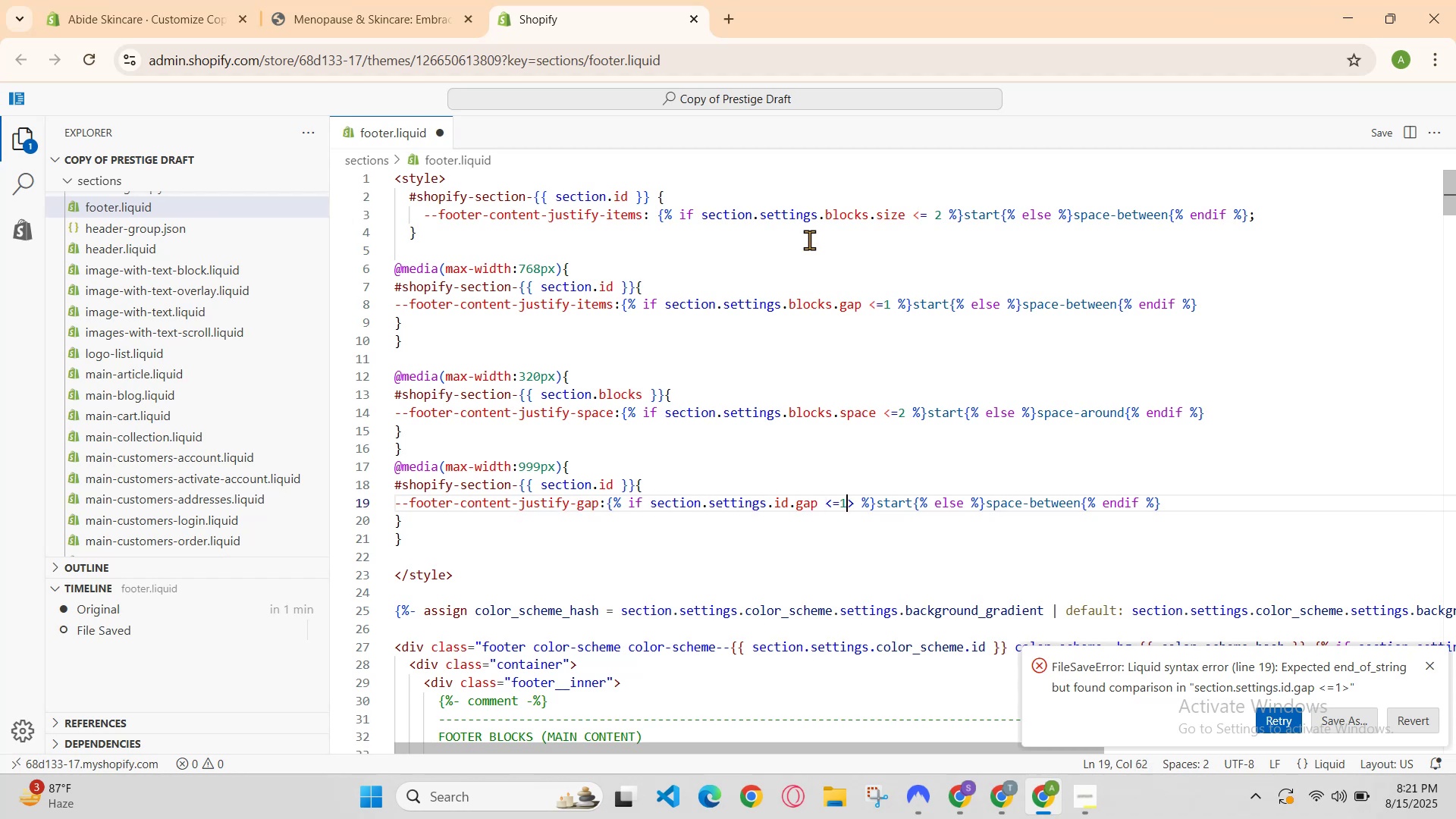 
key(ArrowLeft)
 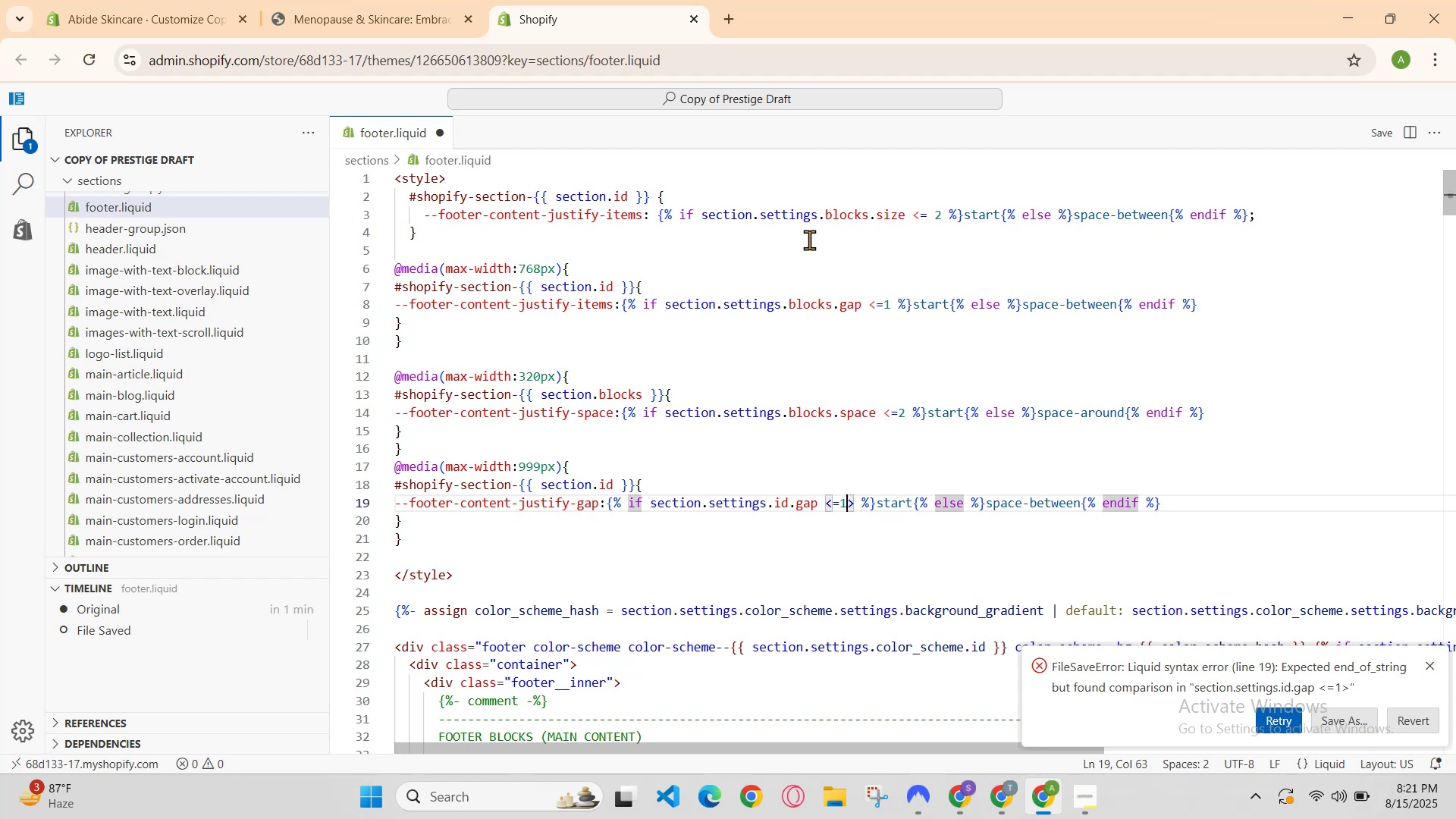 
key(ArrowRight)
 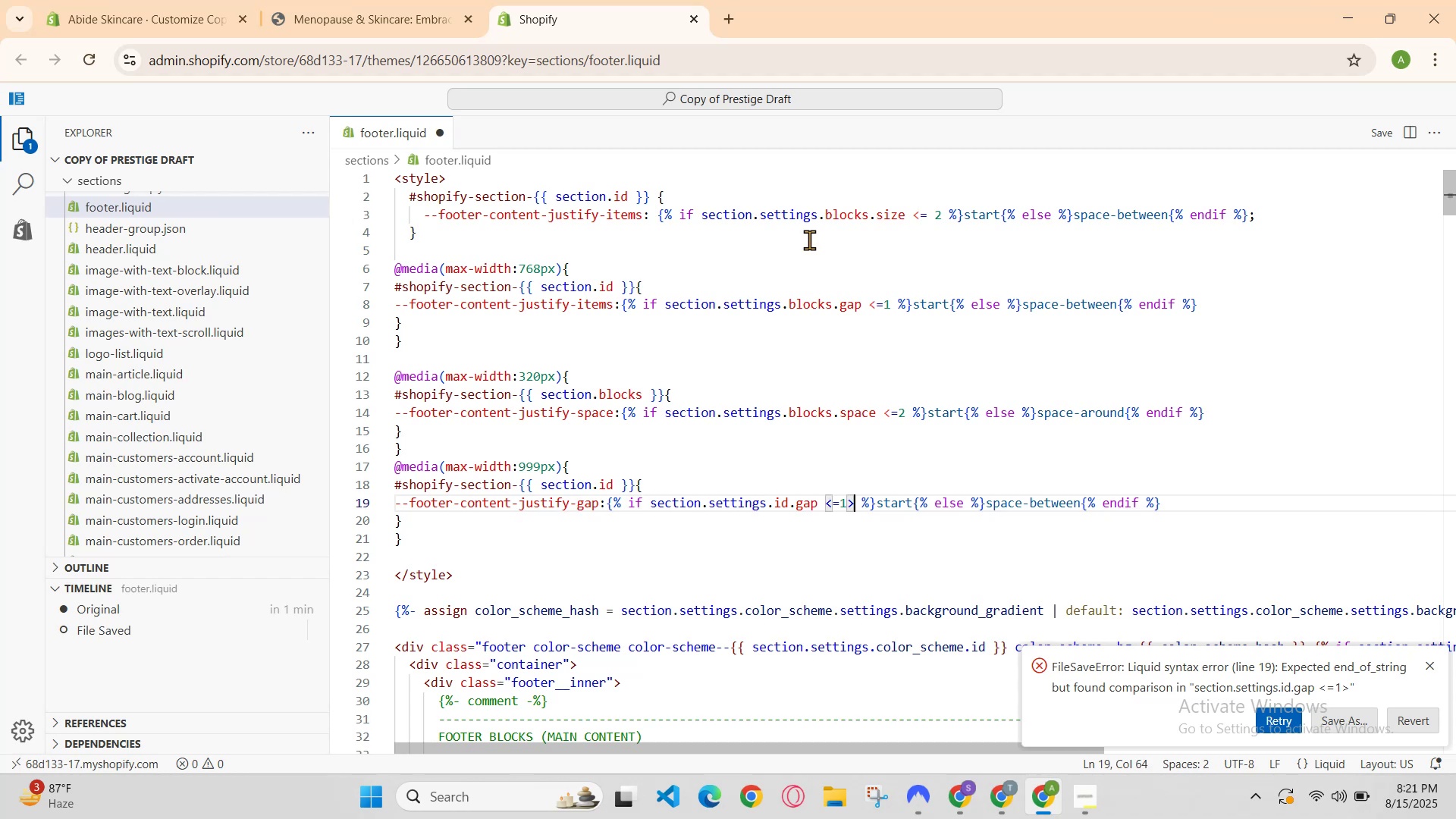 
key(Backspace)
 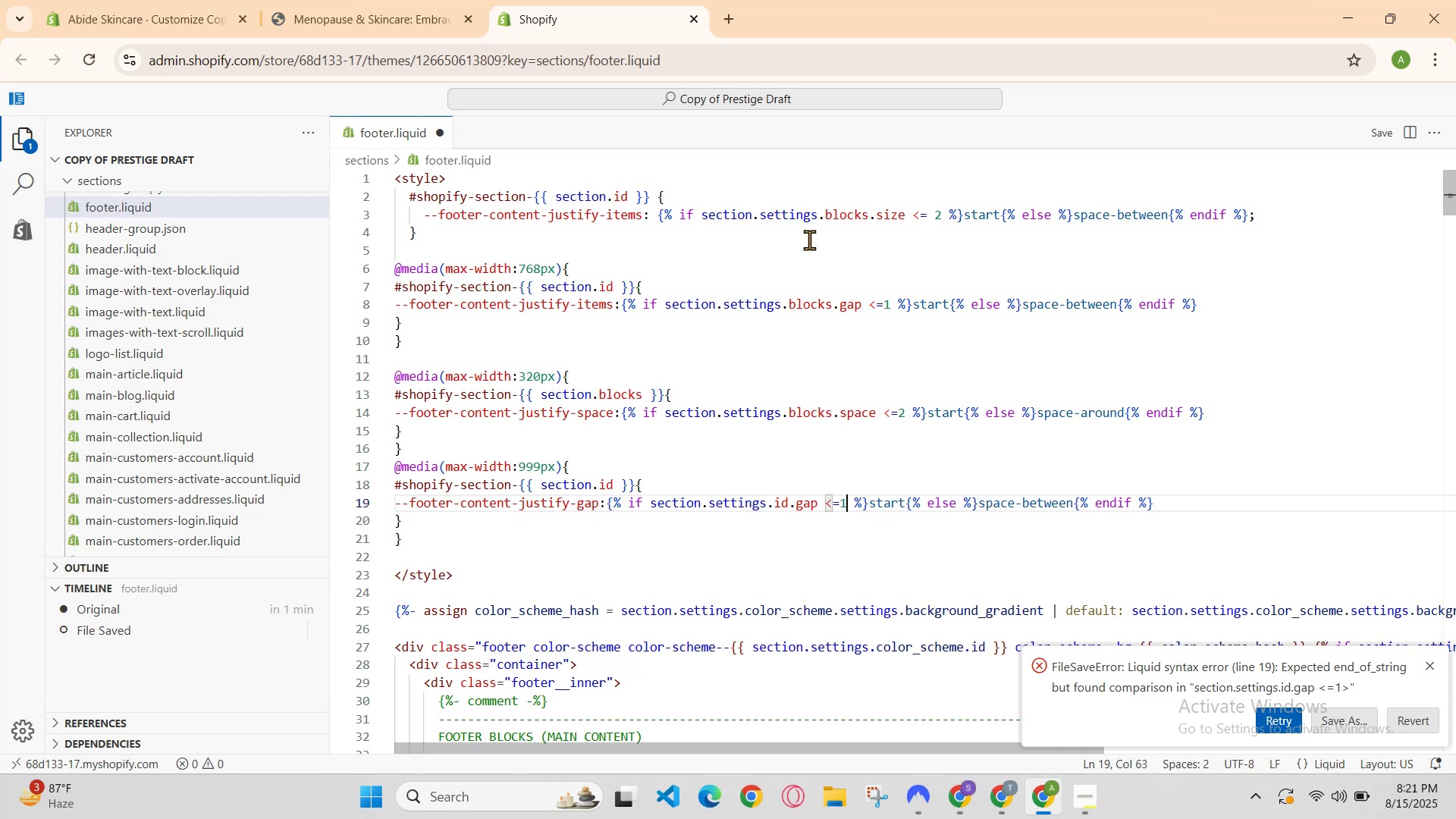 
hold_key(key=ControlLeft, duration=0.58)
 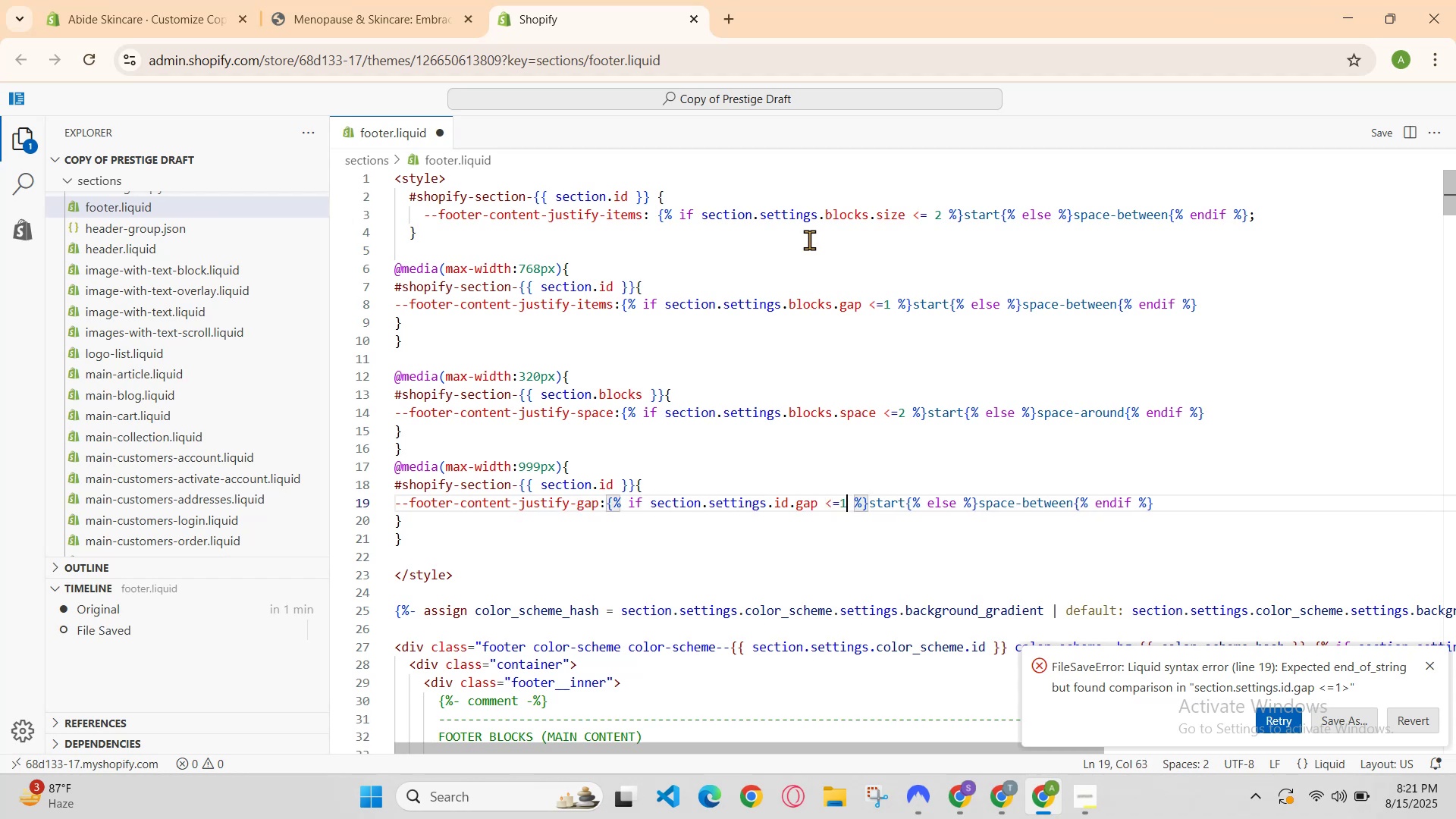 
hold_key(key=S, duration=0.36)
 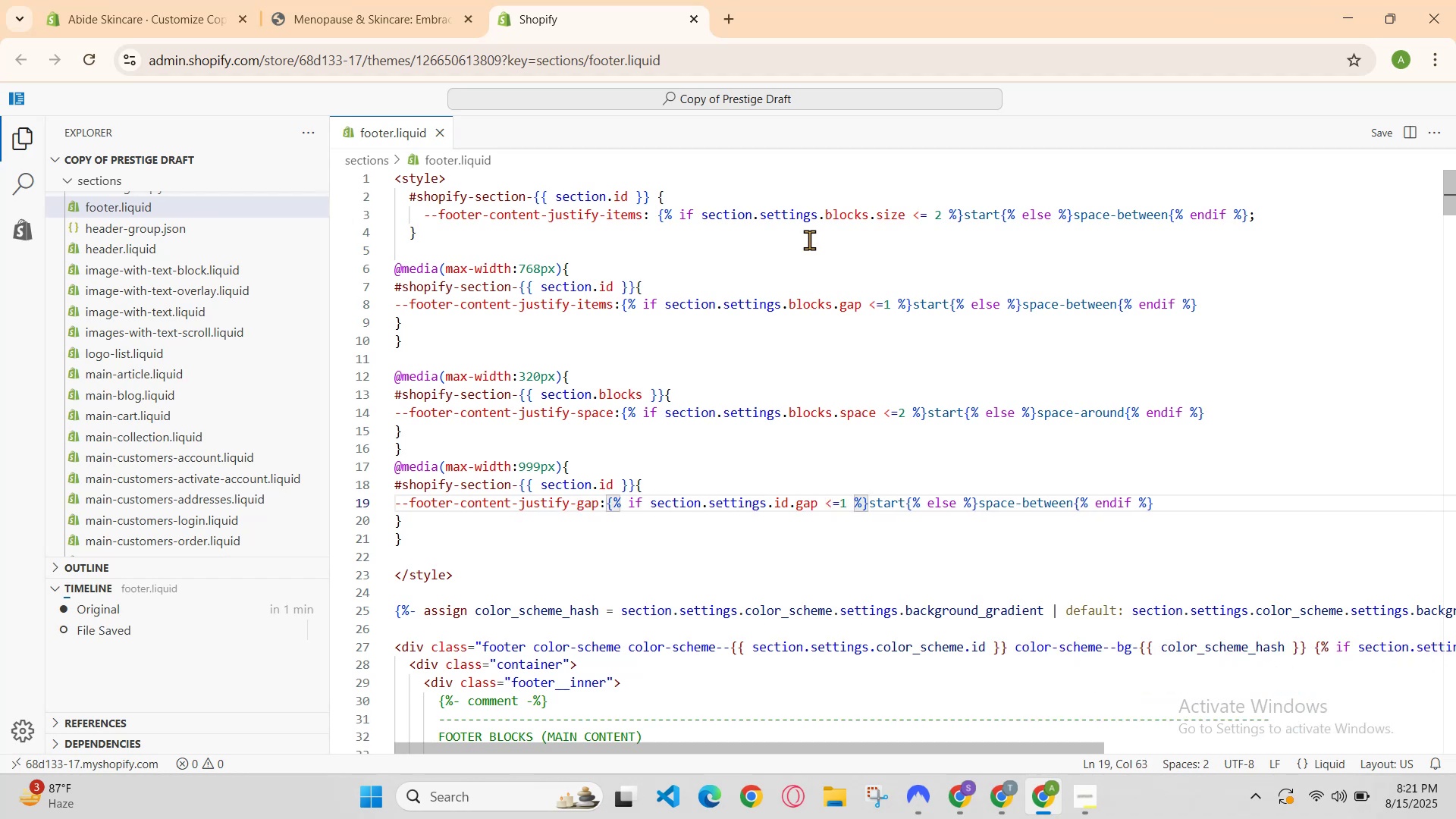 
key(ArrowDown)
 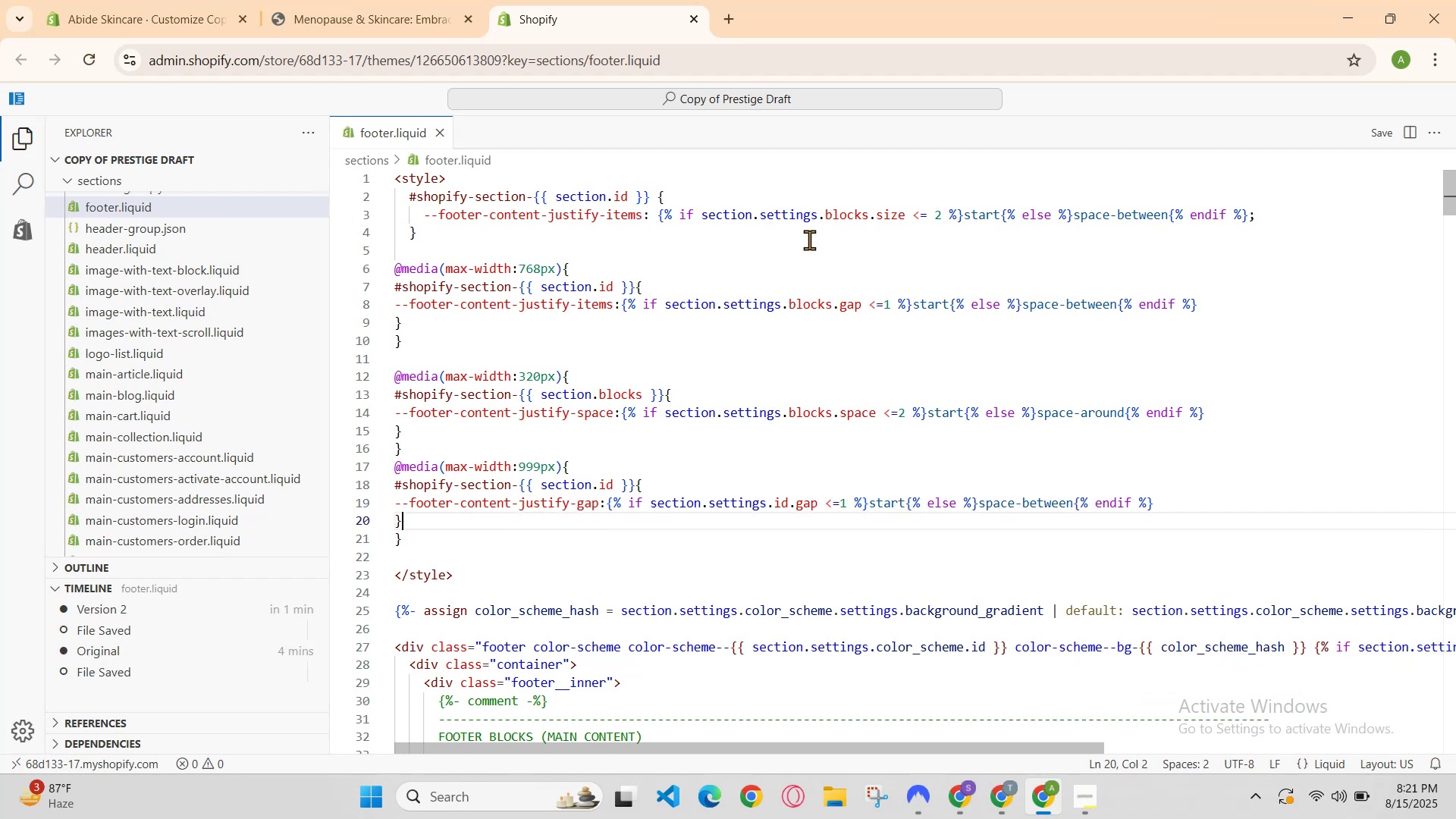 
key(ArrowDown)
 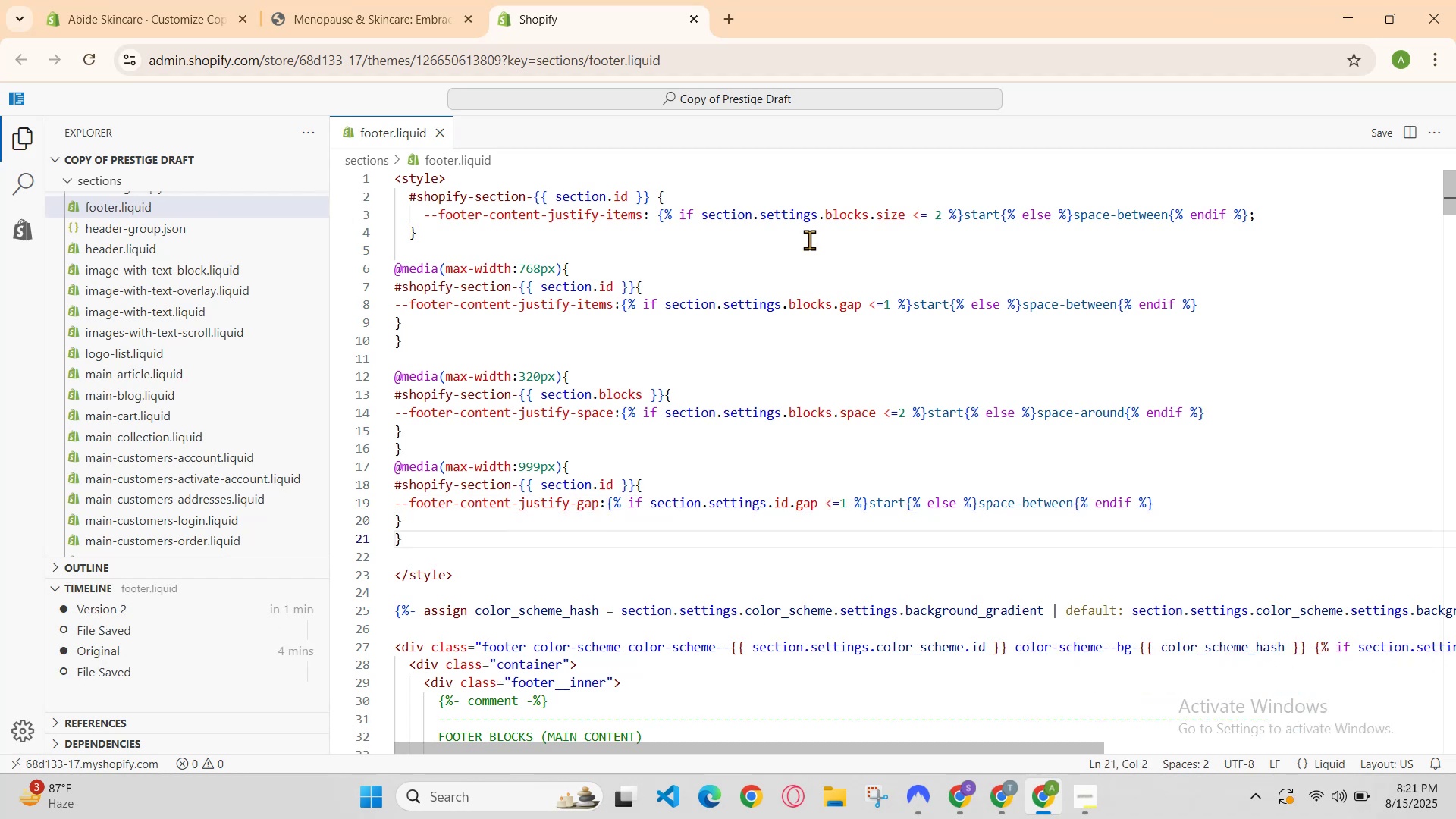 
key(Enter)
 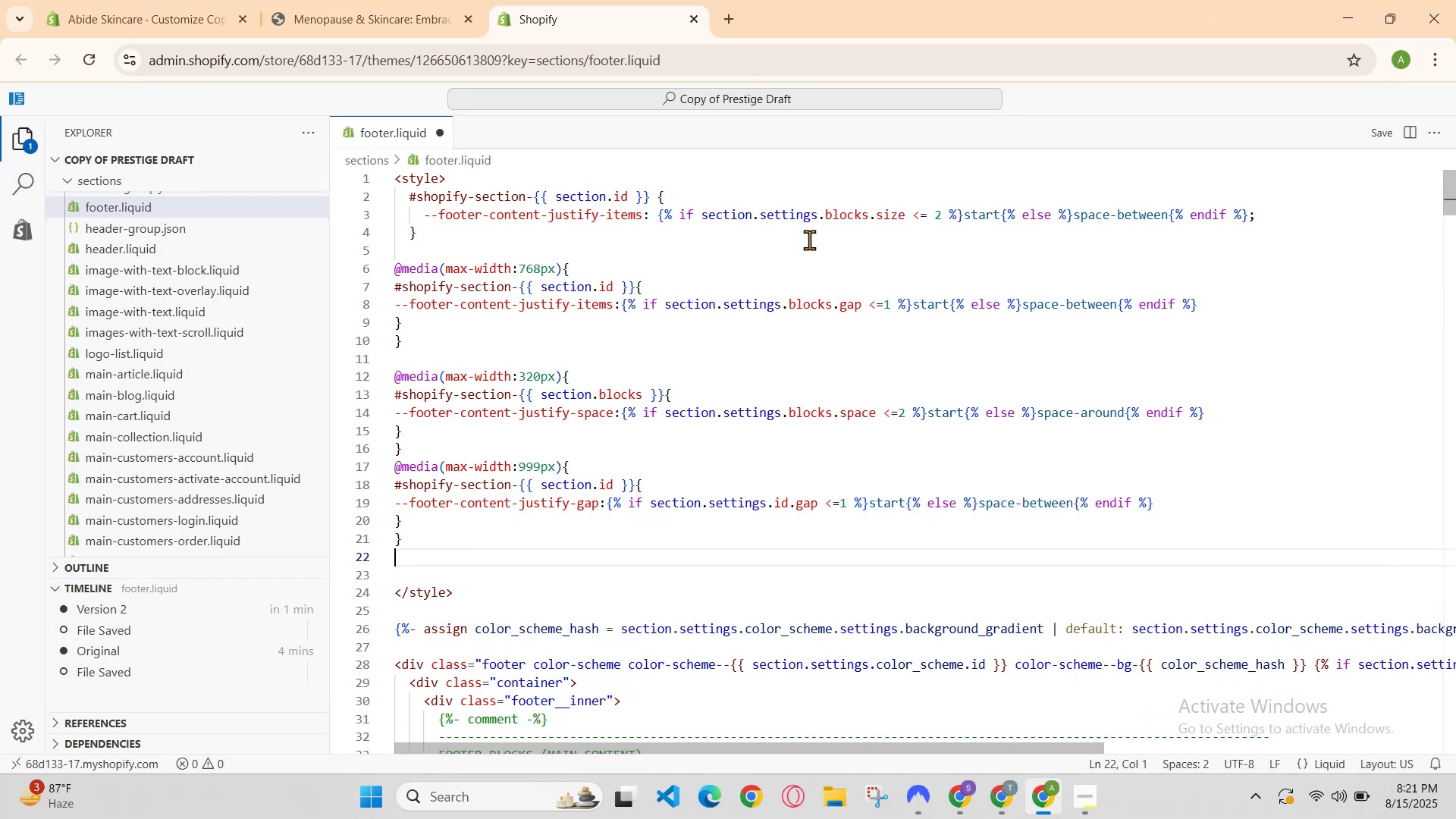 
type(#)
key(Backspace)
type(@media )
key(Backspace)
type(( )
key(Backspace)
type(max)
key(Backspace)
type(x-width:1200px)
 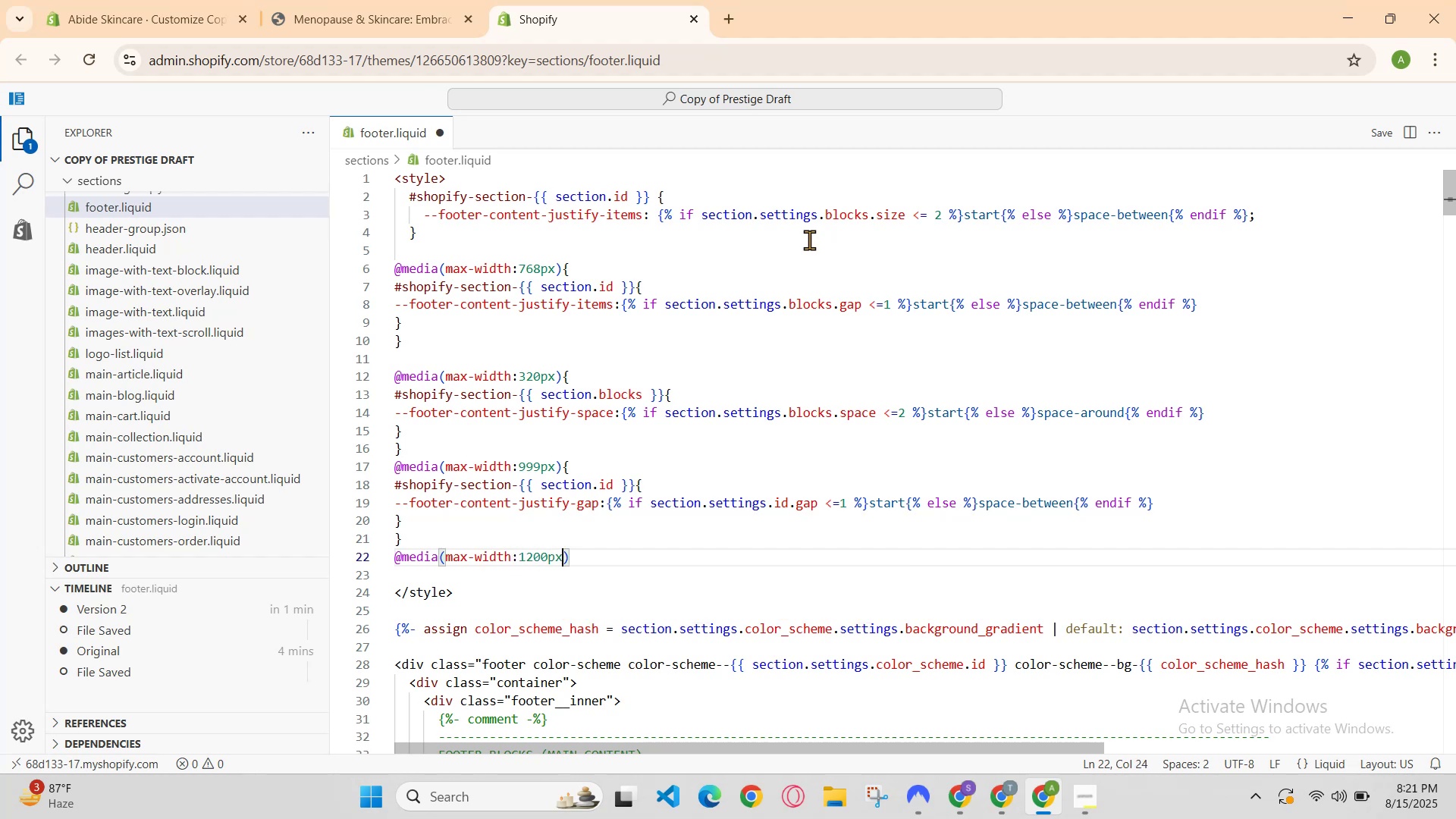 
key(ArrowRight)
 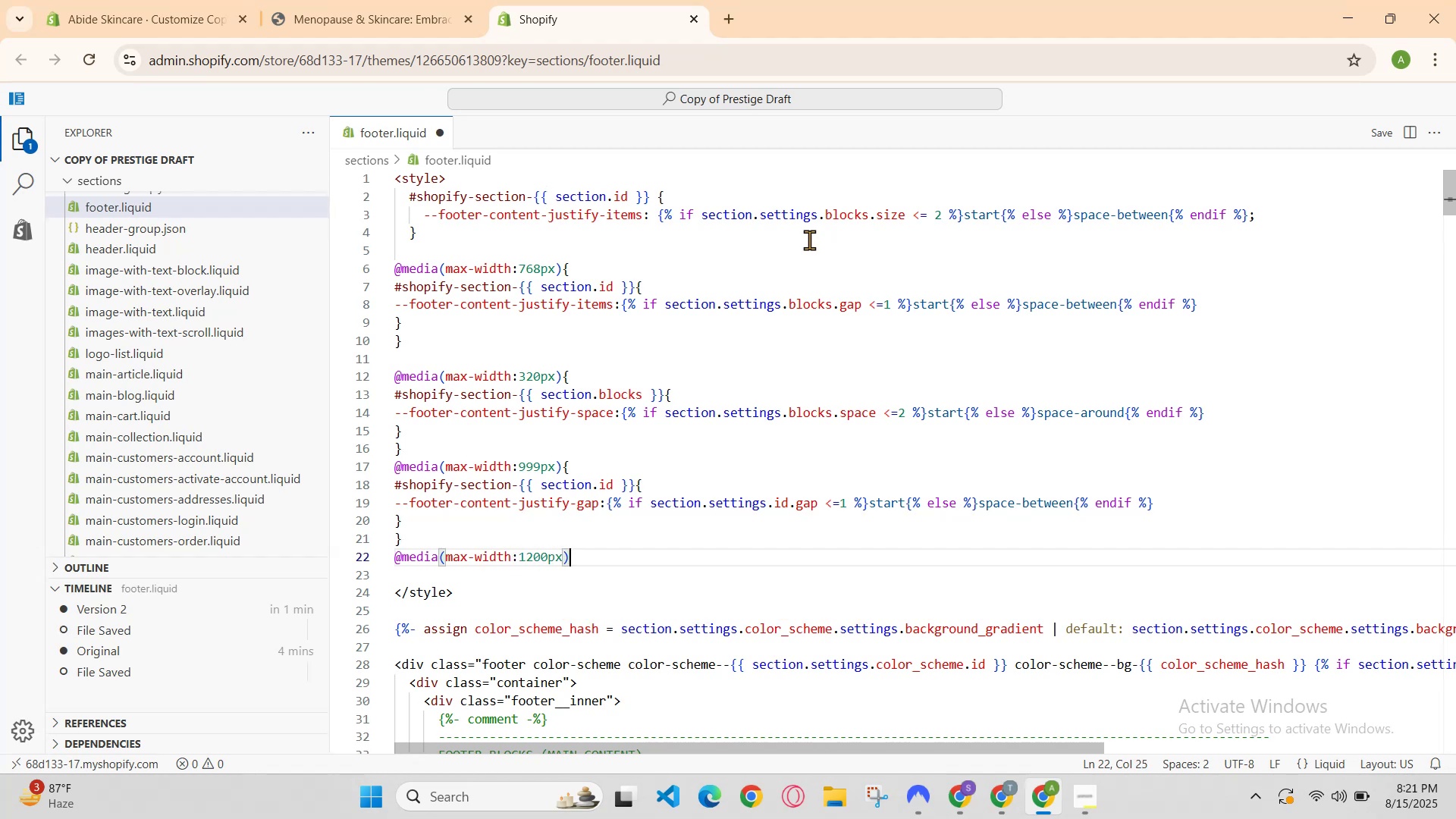 
key(Shift+BracketLeft)
 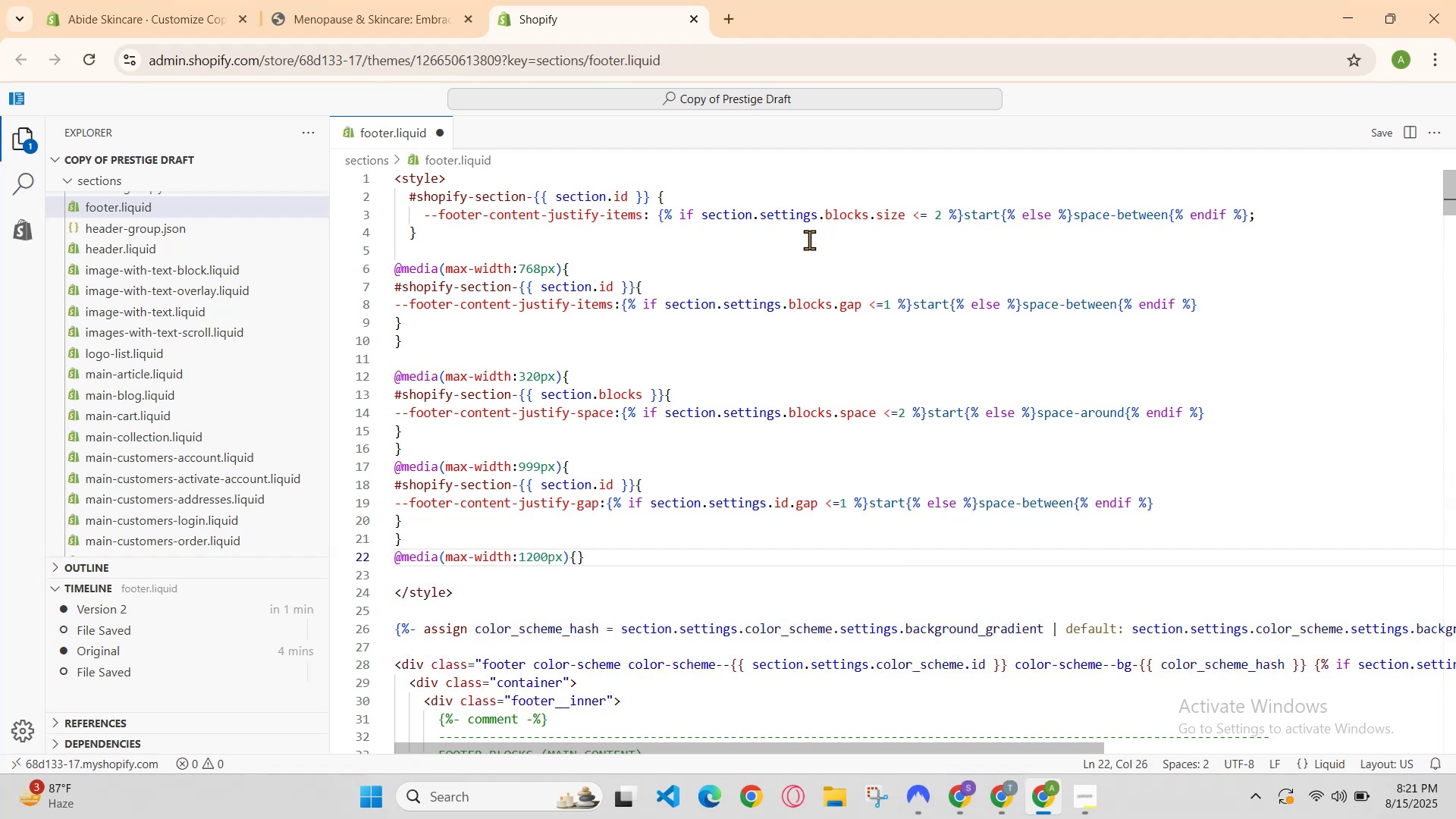 
key(Enter)
 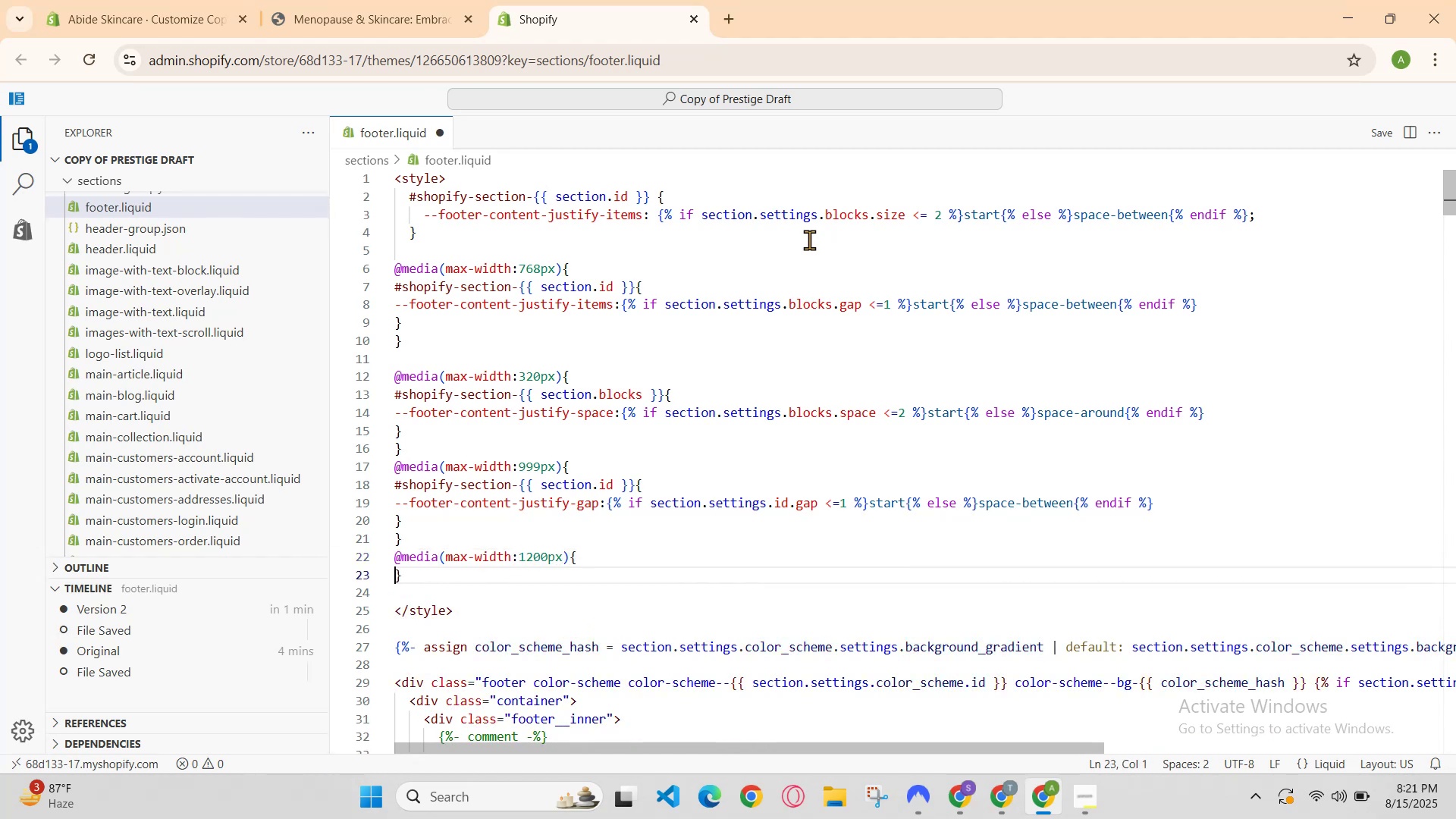 
key(Enter)
 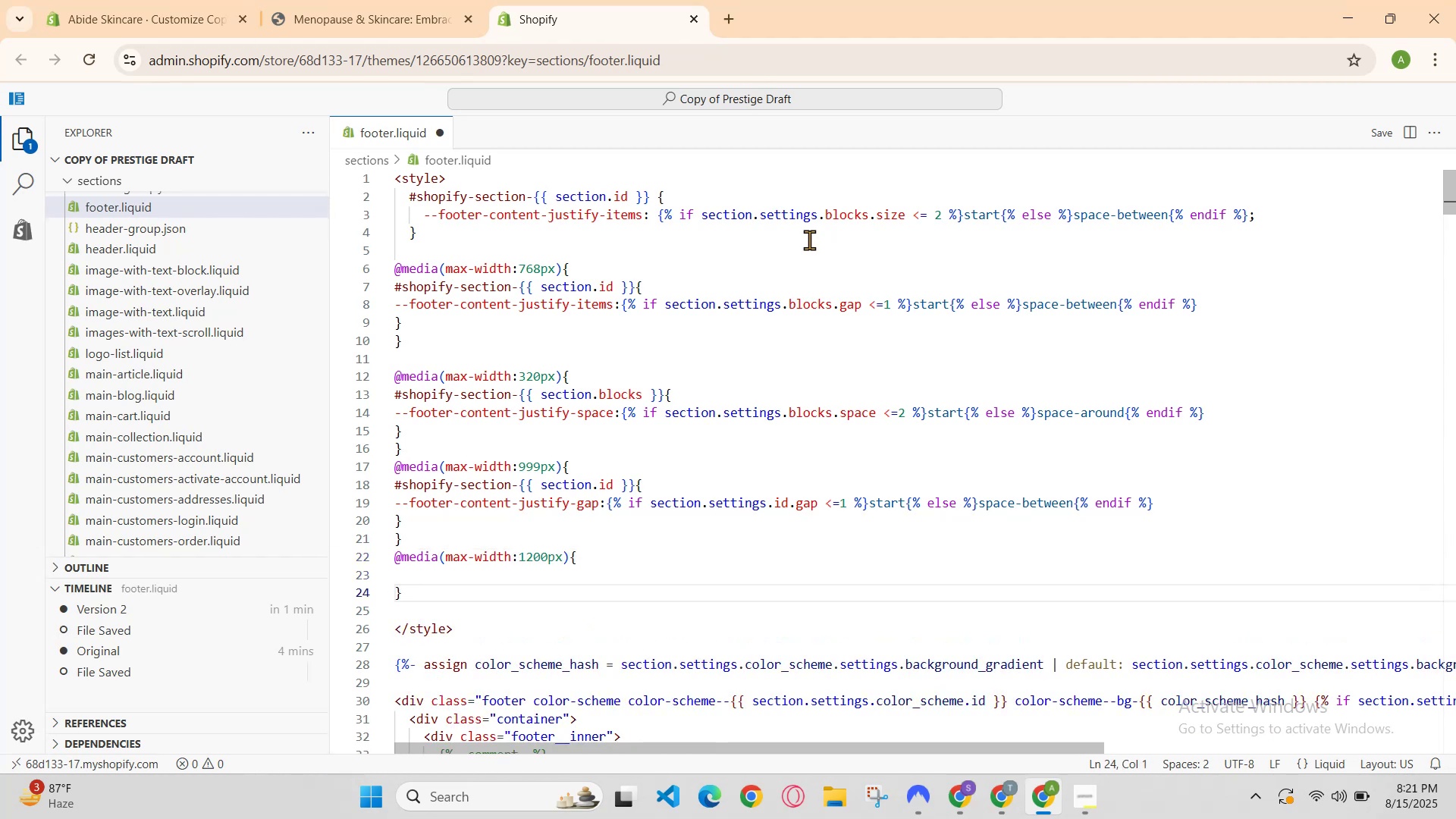 
key(Shift+ShiftRight)
 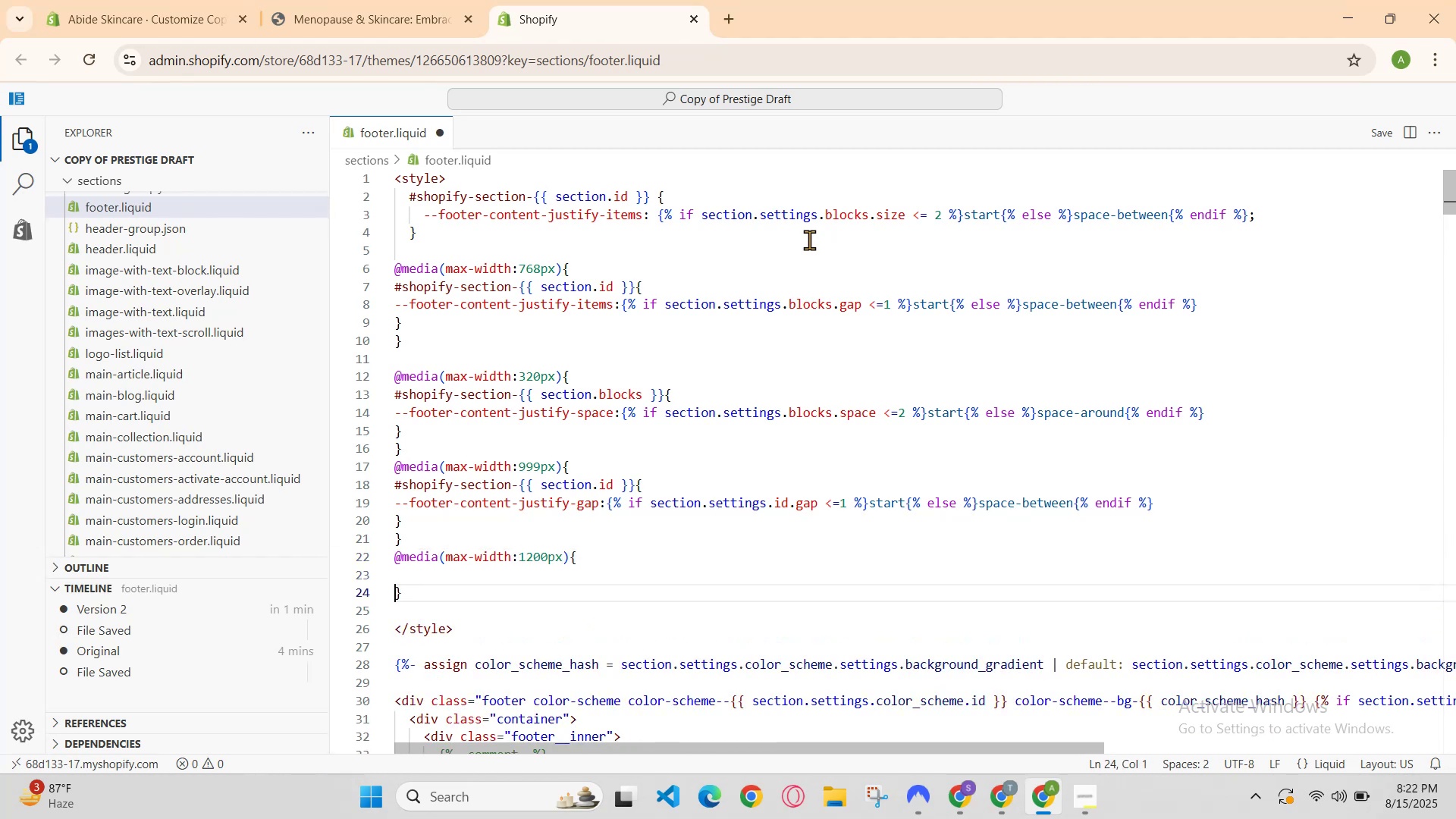 
key(ArrowUp)
 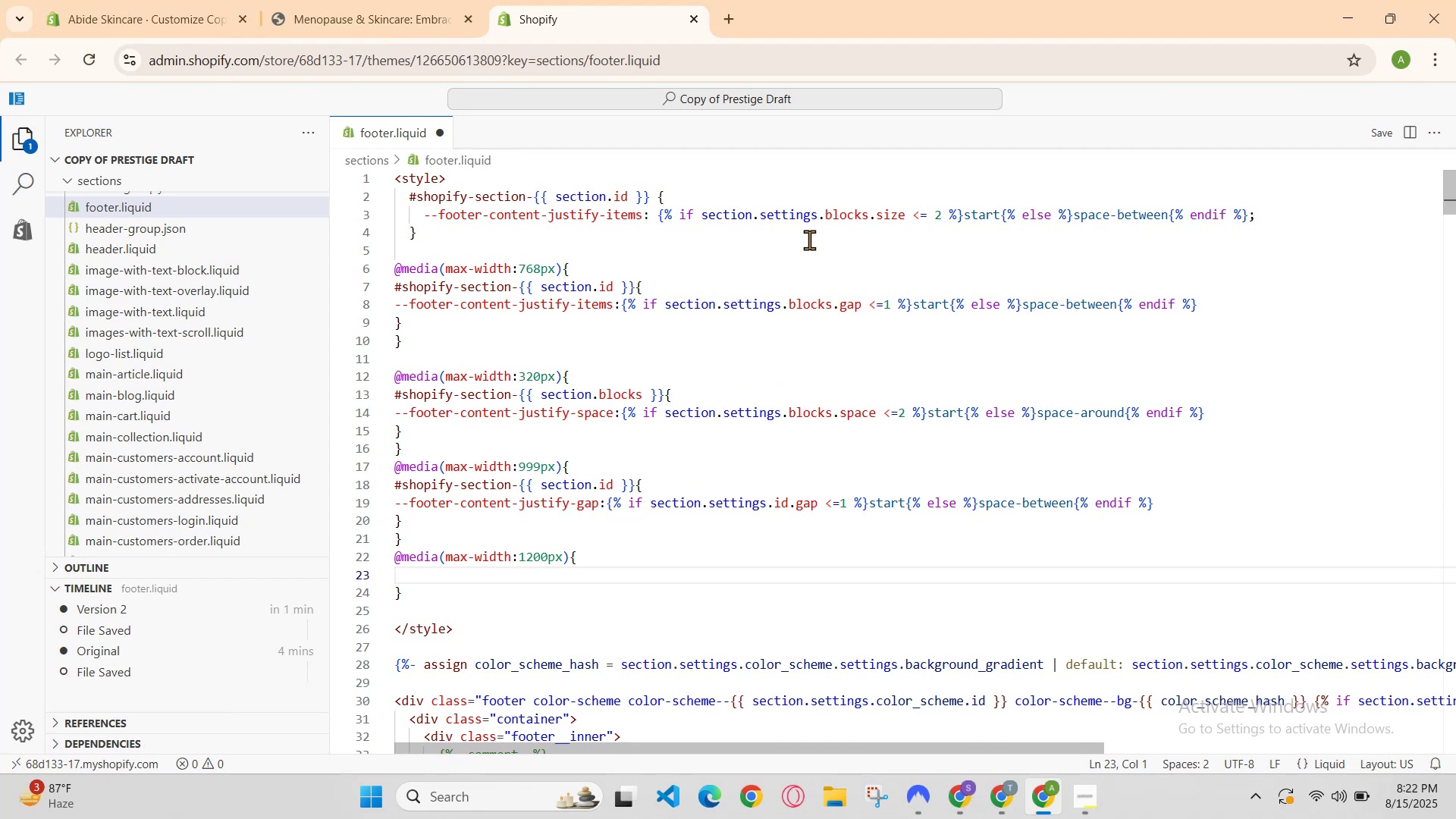 
key(ArrowDown)
 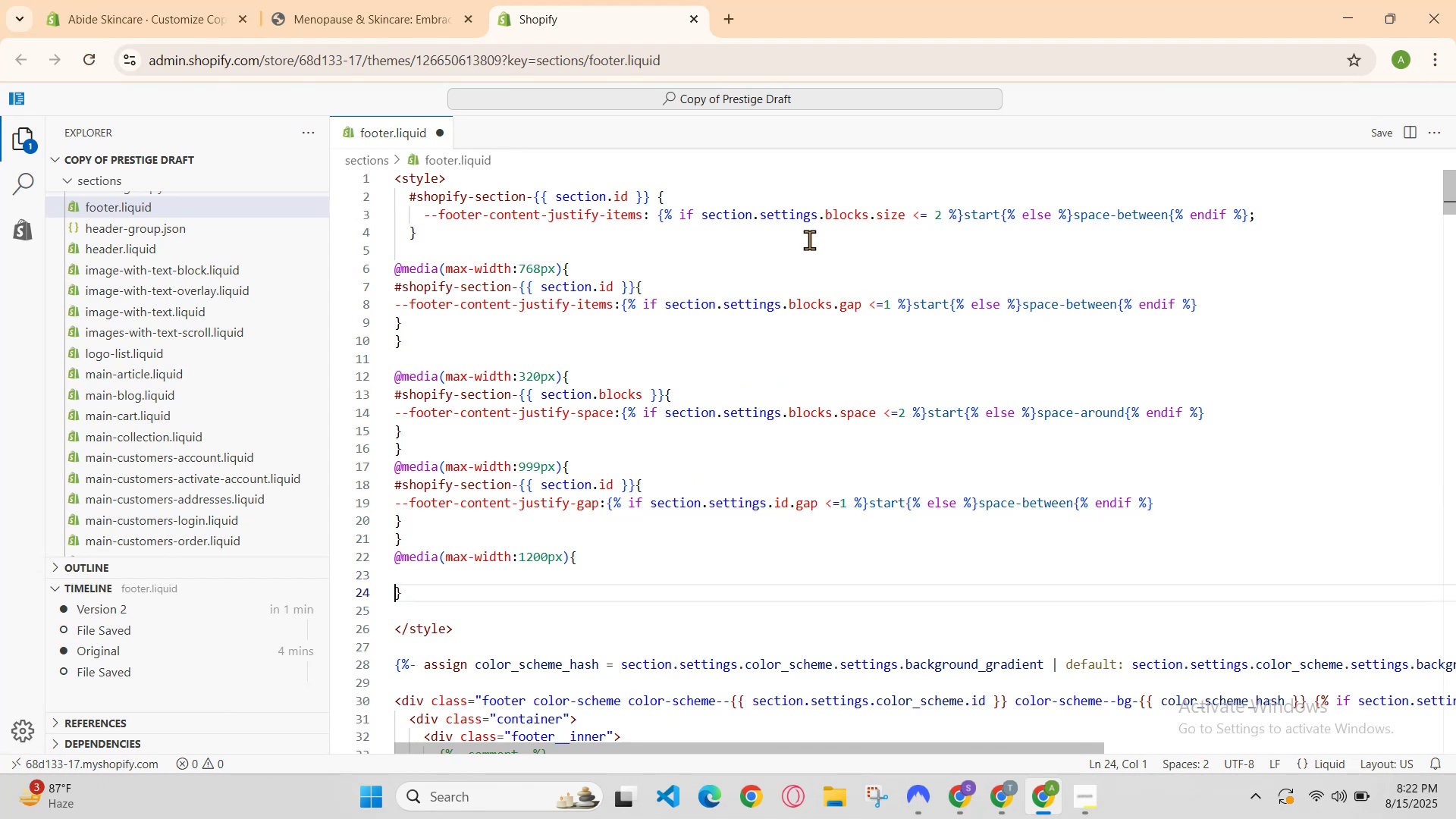 
key(ArrowUp)
 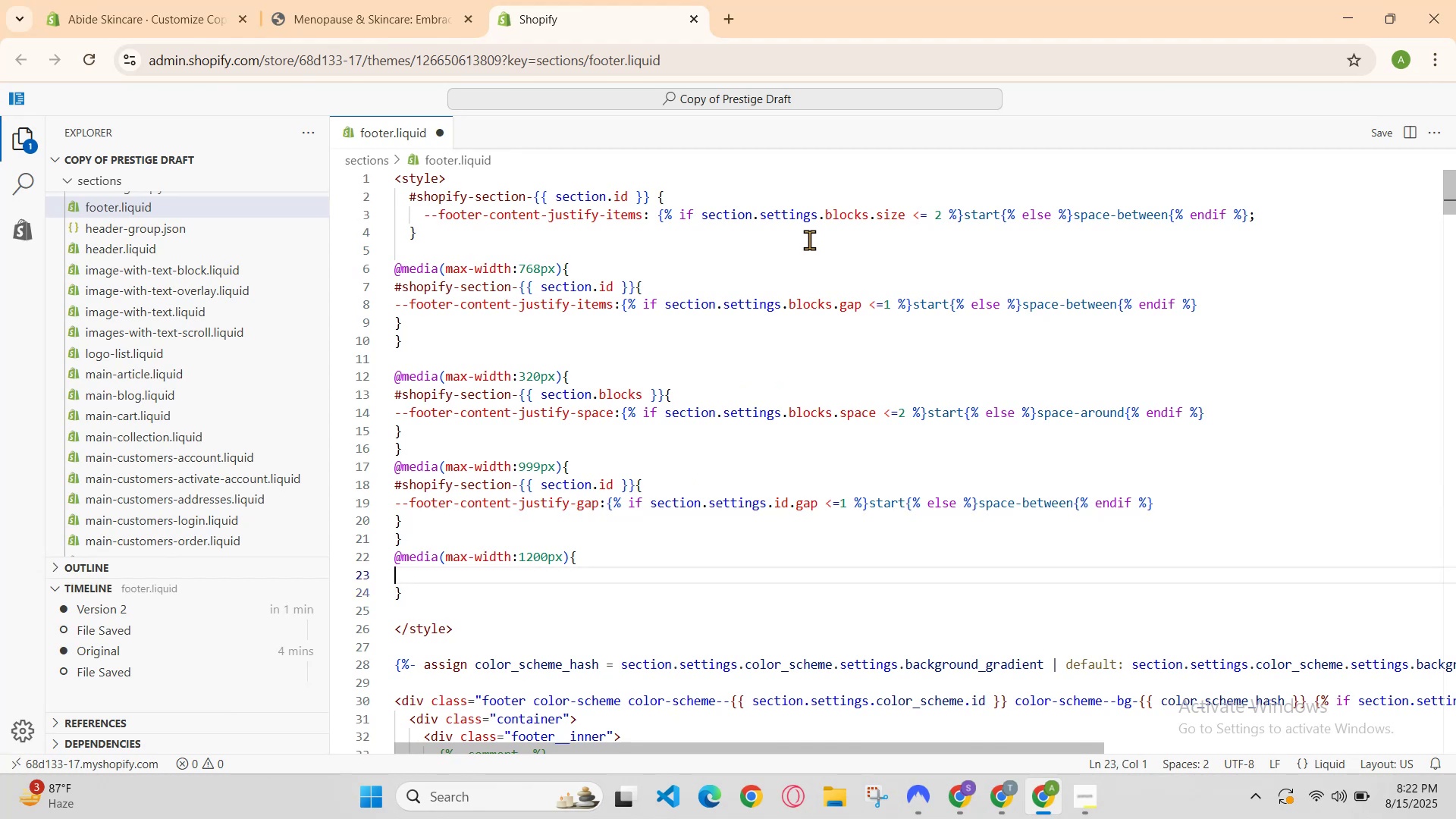 
type(#sh)
 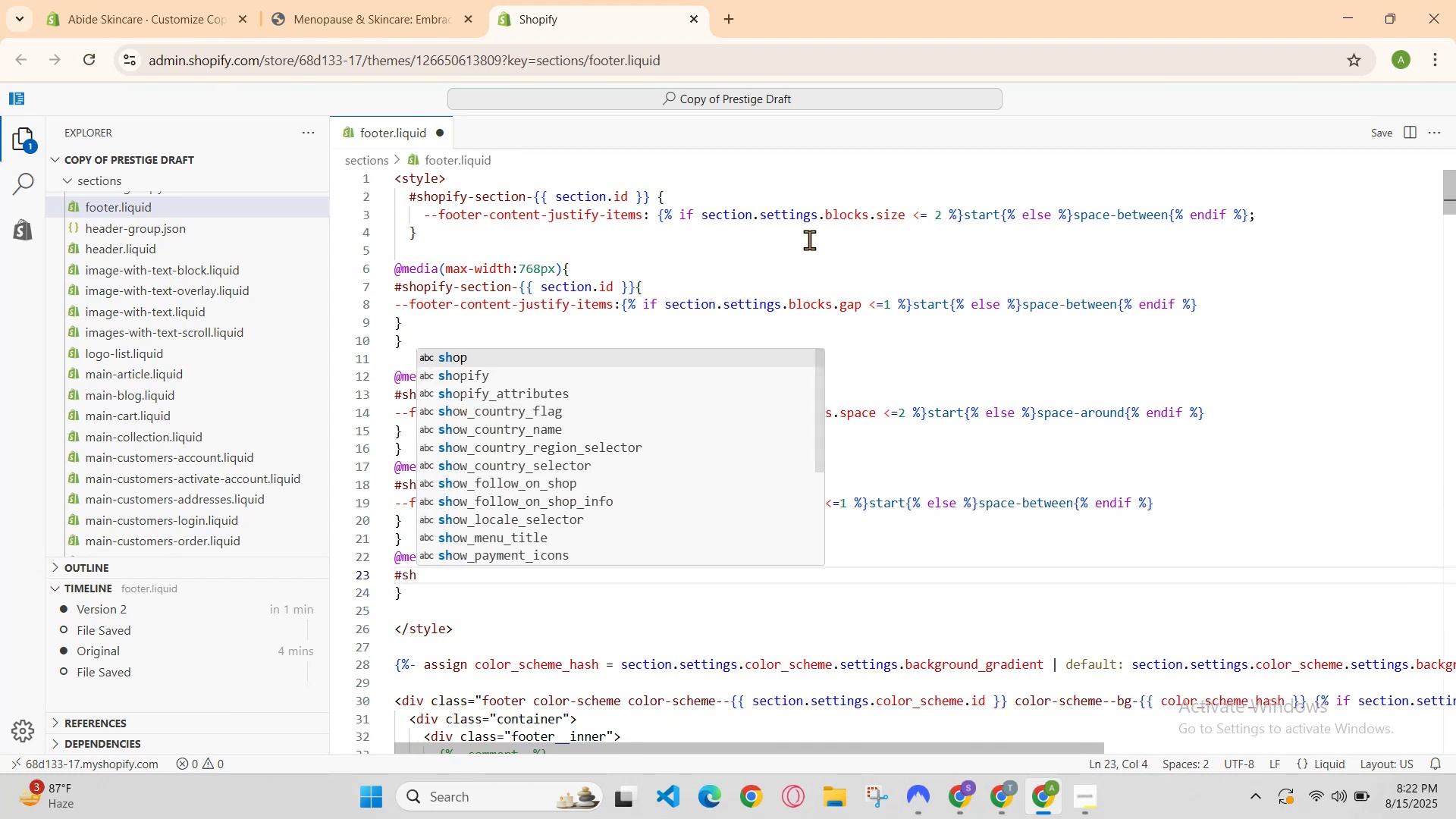 
key(ArrowDown)
 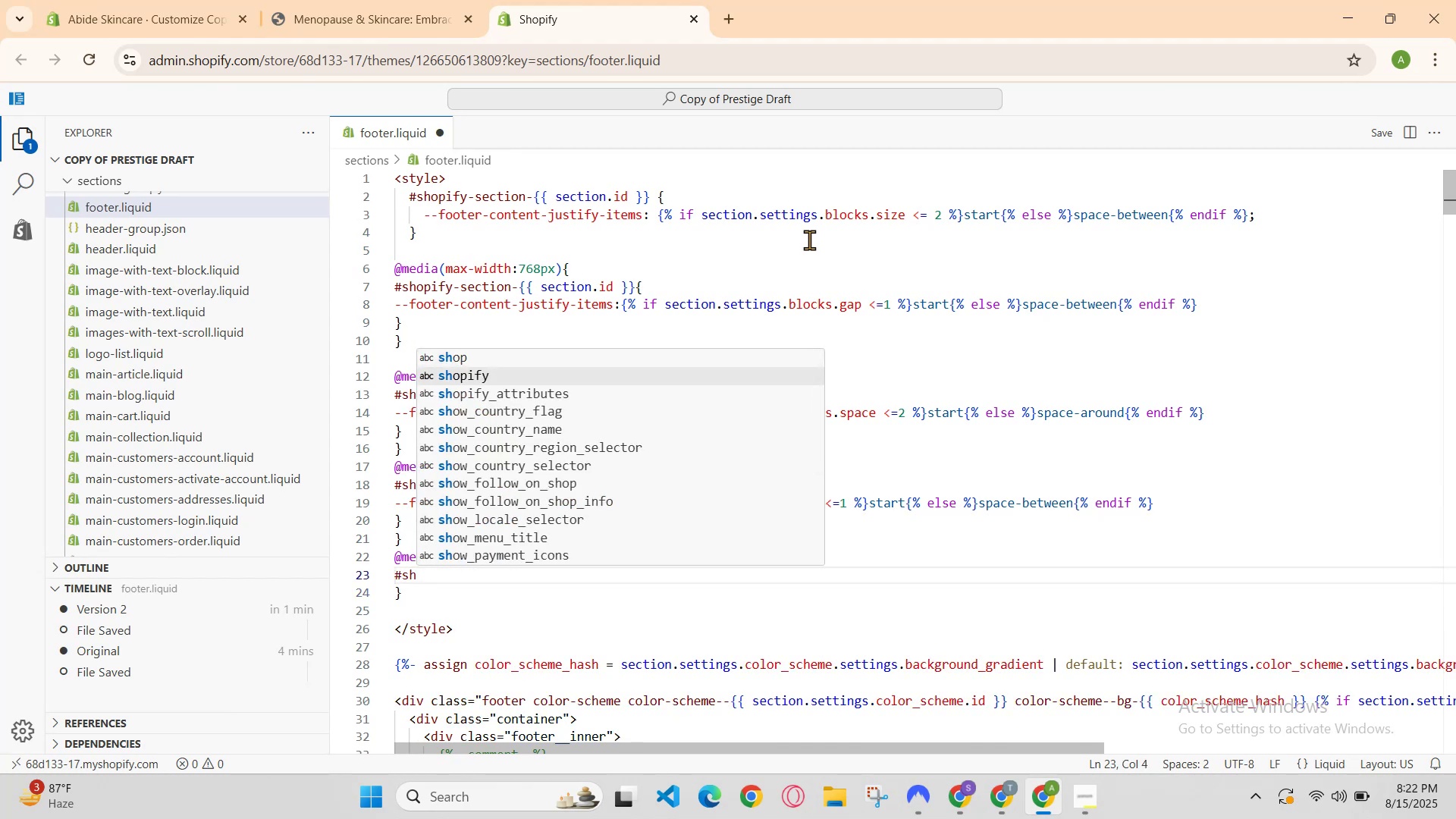 
key(Enter)
 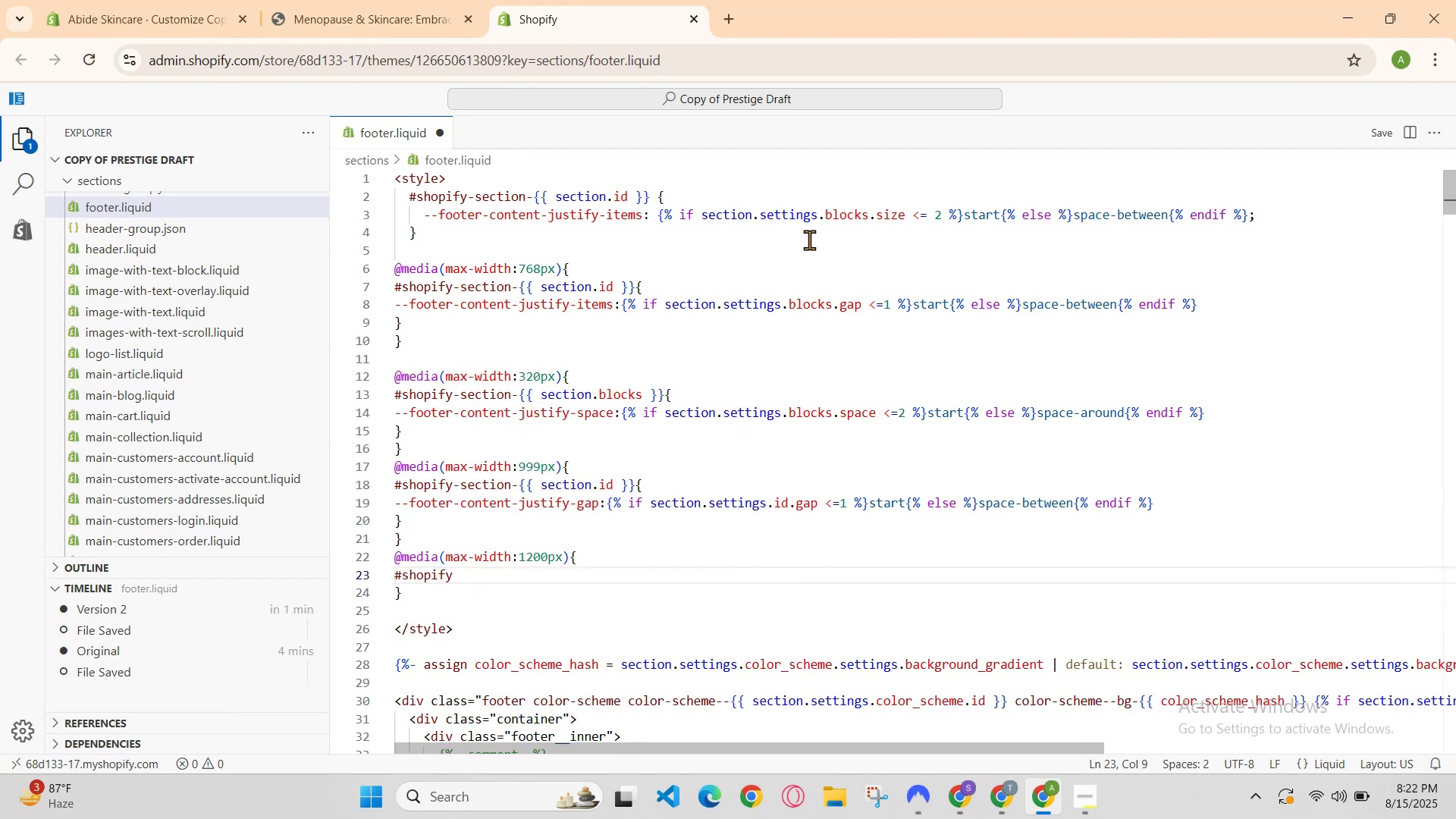 
type(-se-{{sec)
 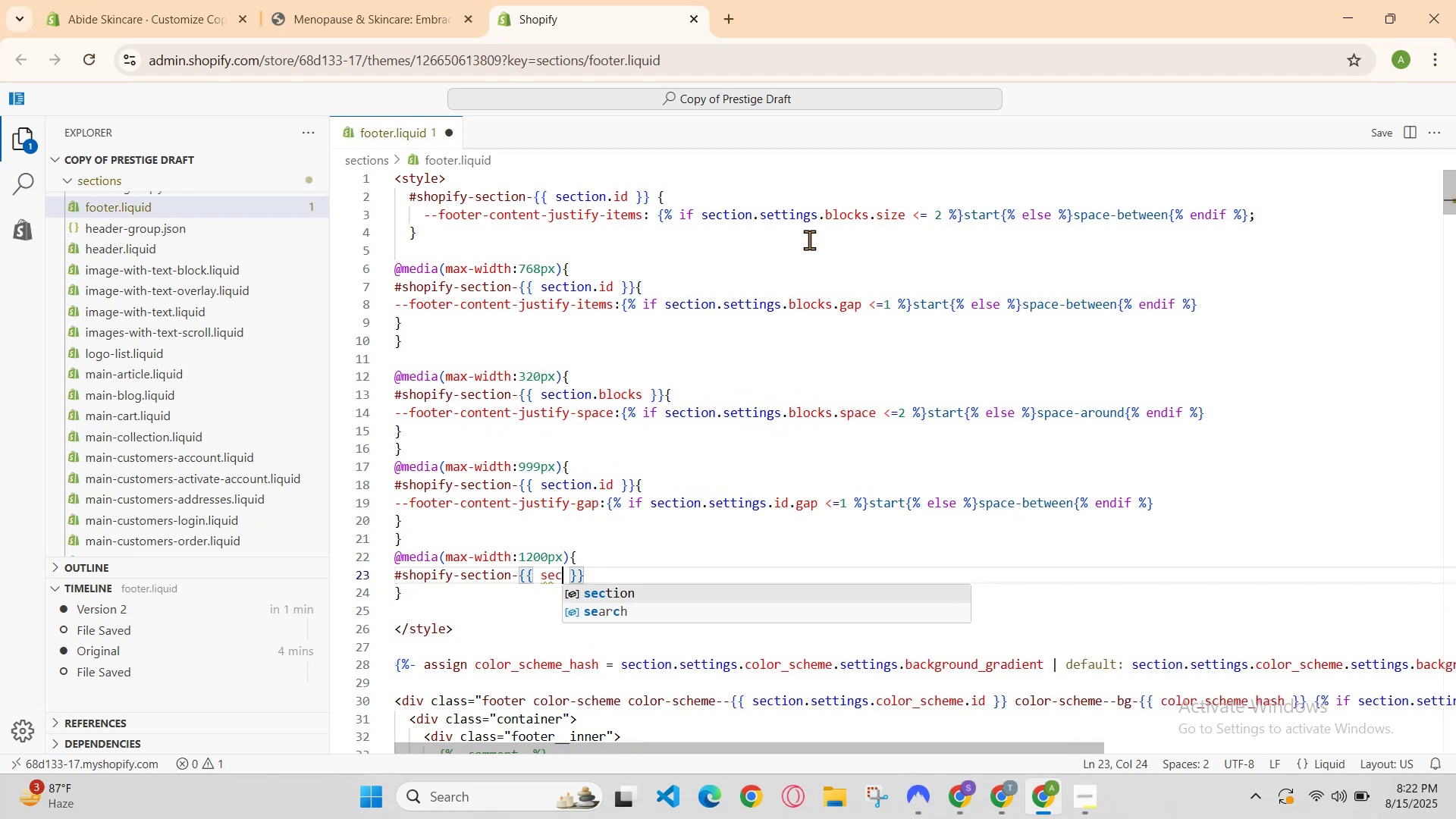 
hold_key(key=Enter, duration=0.32)
 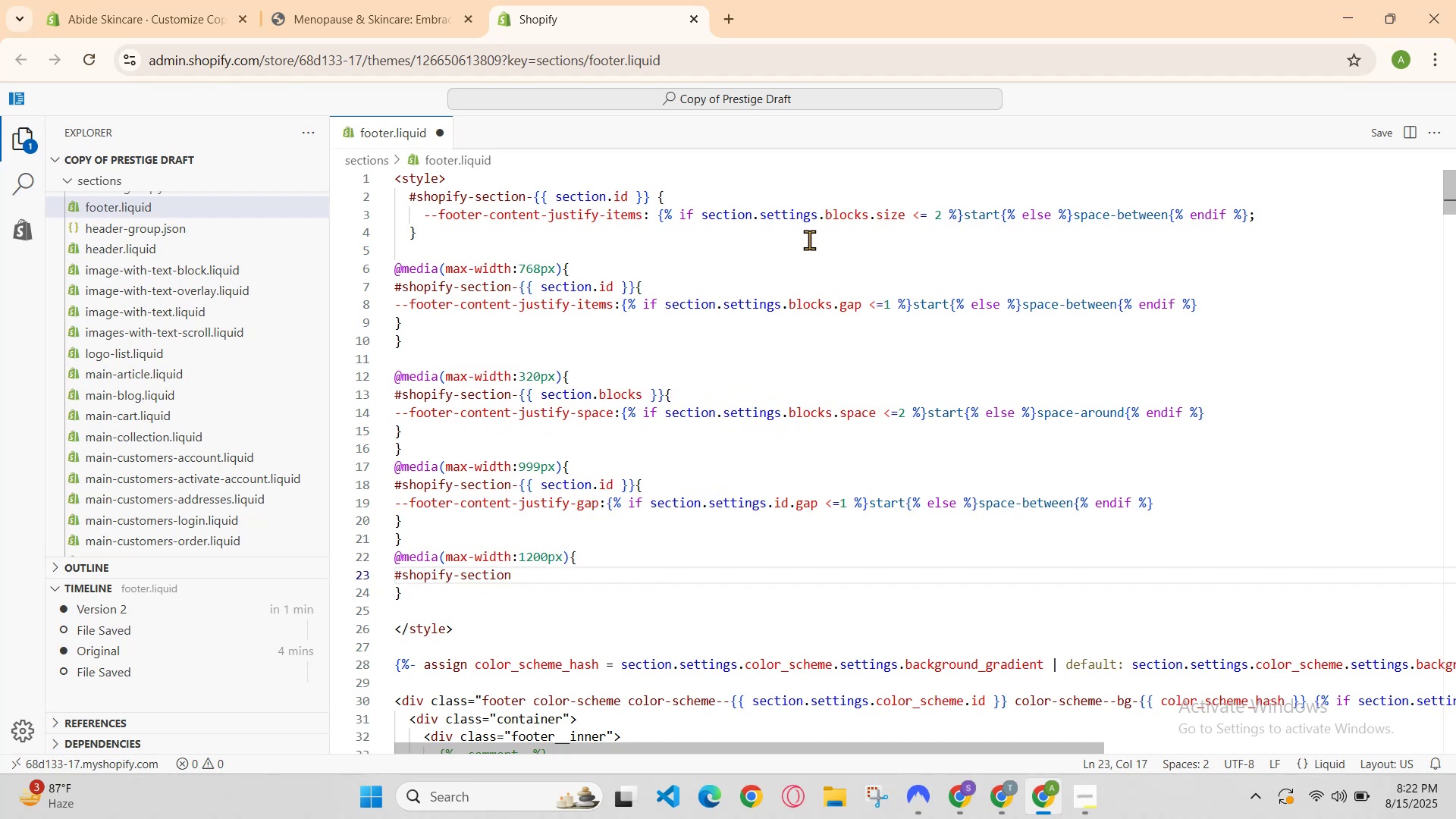 
key(Enter)
 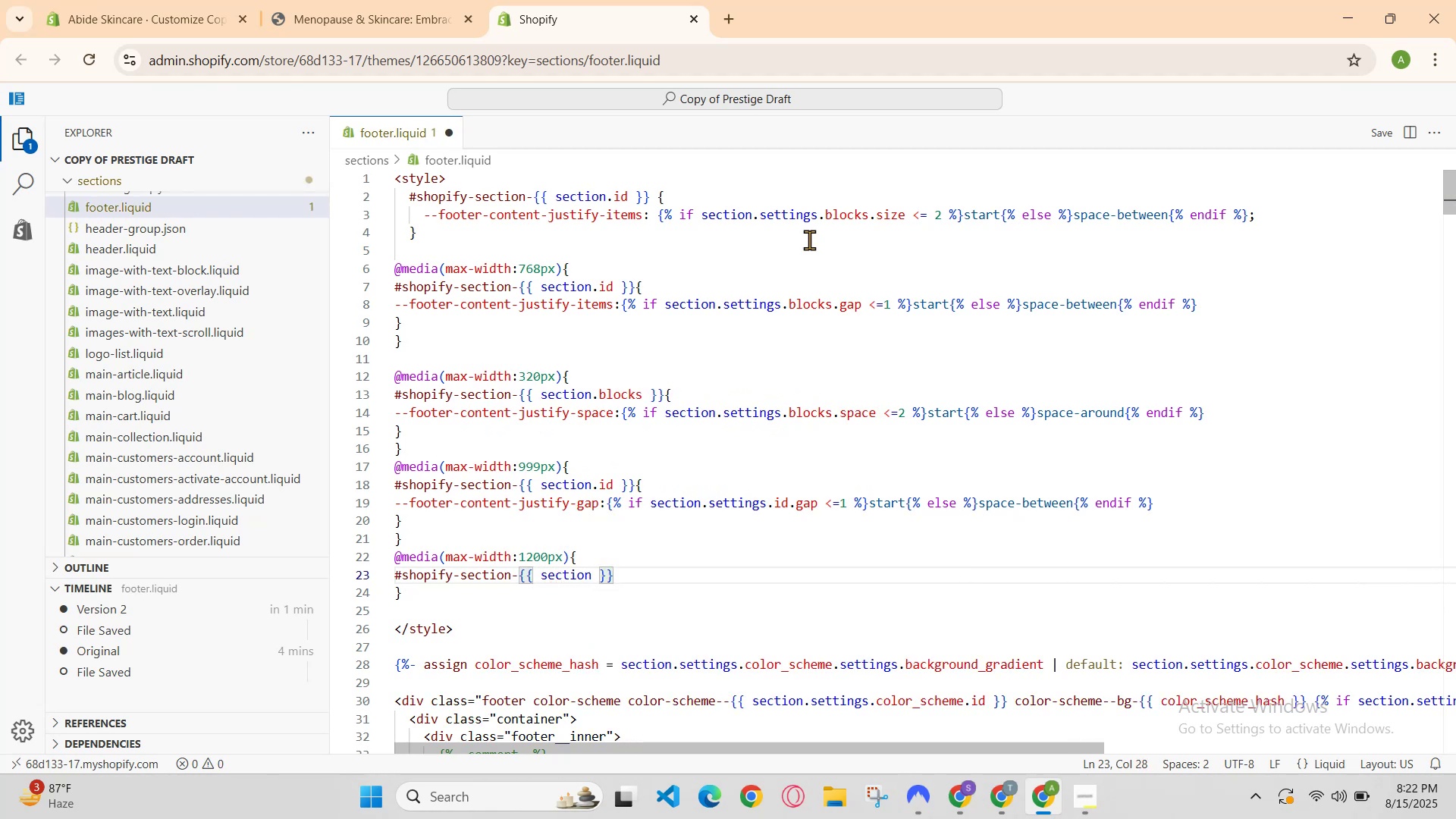 
type(-block)
 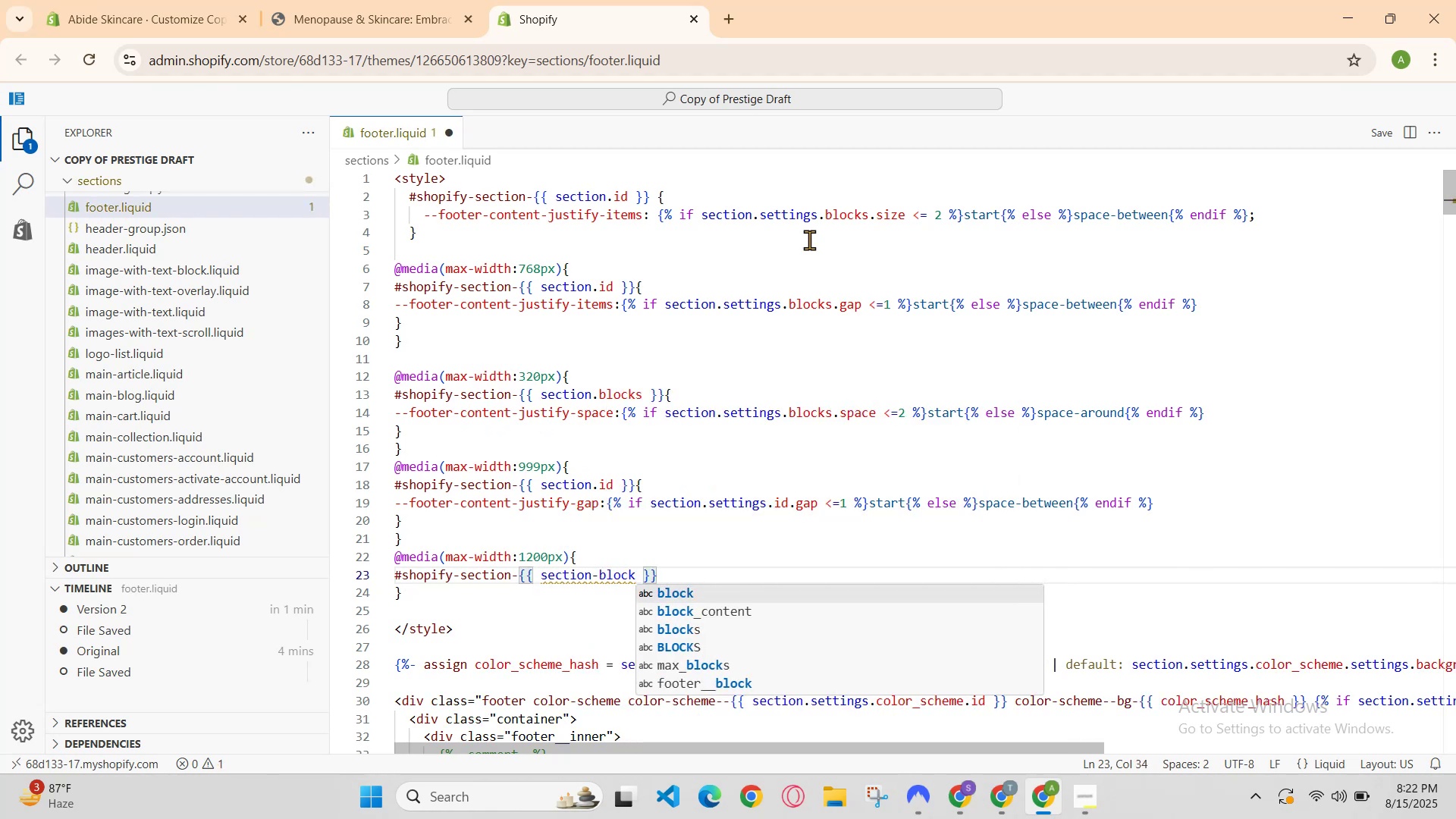 
key(ArrowRight)
 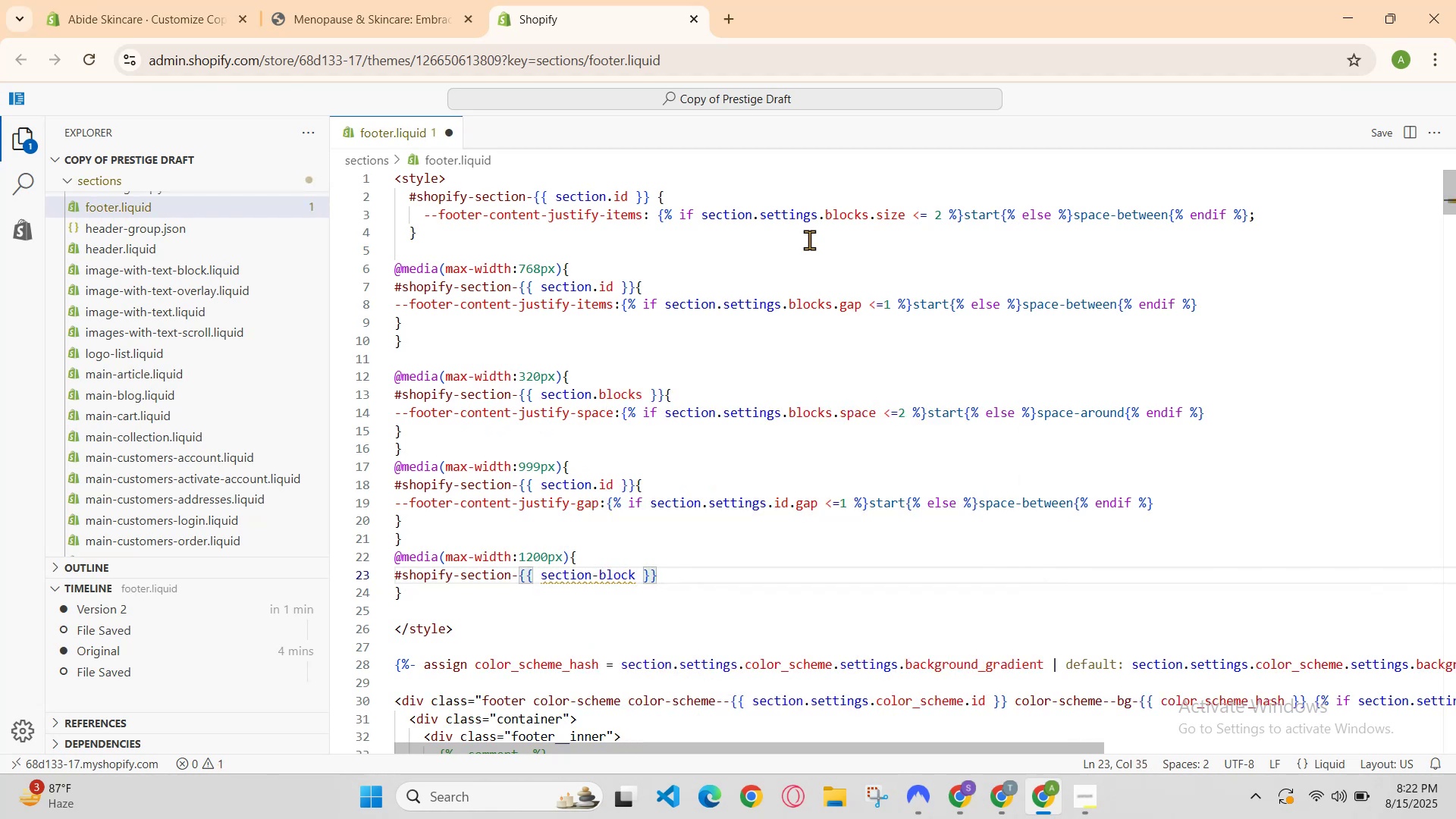 
key(ArrowLeft)
 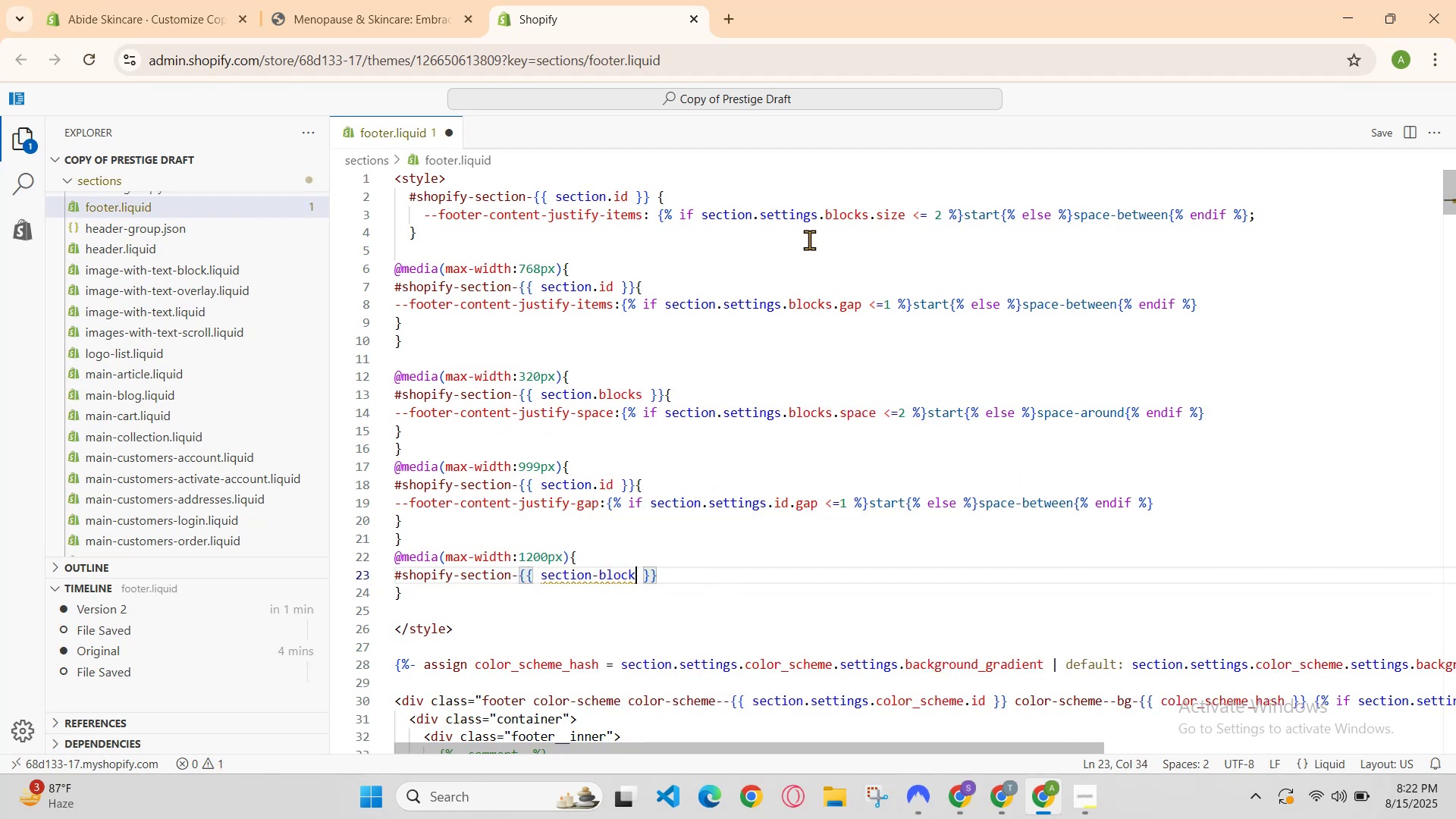 
key(S)
 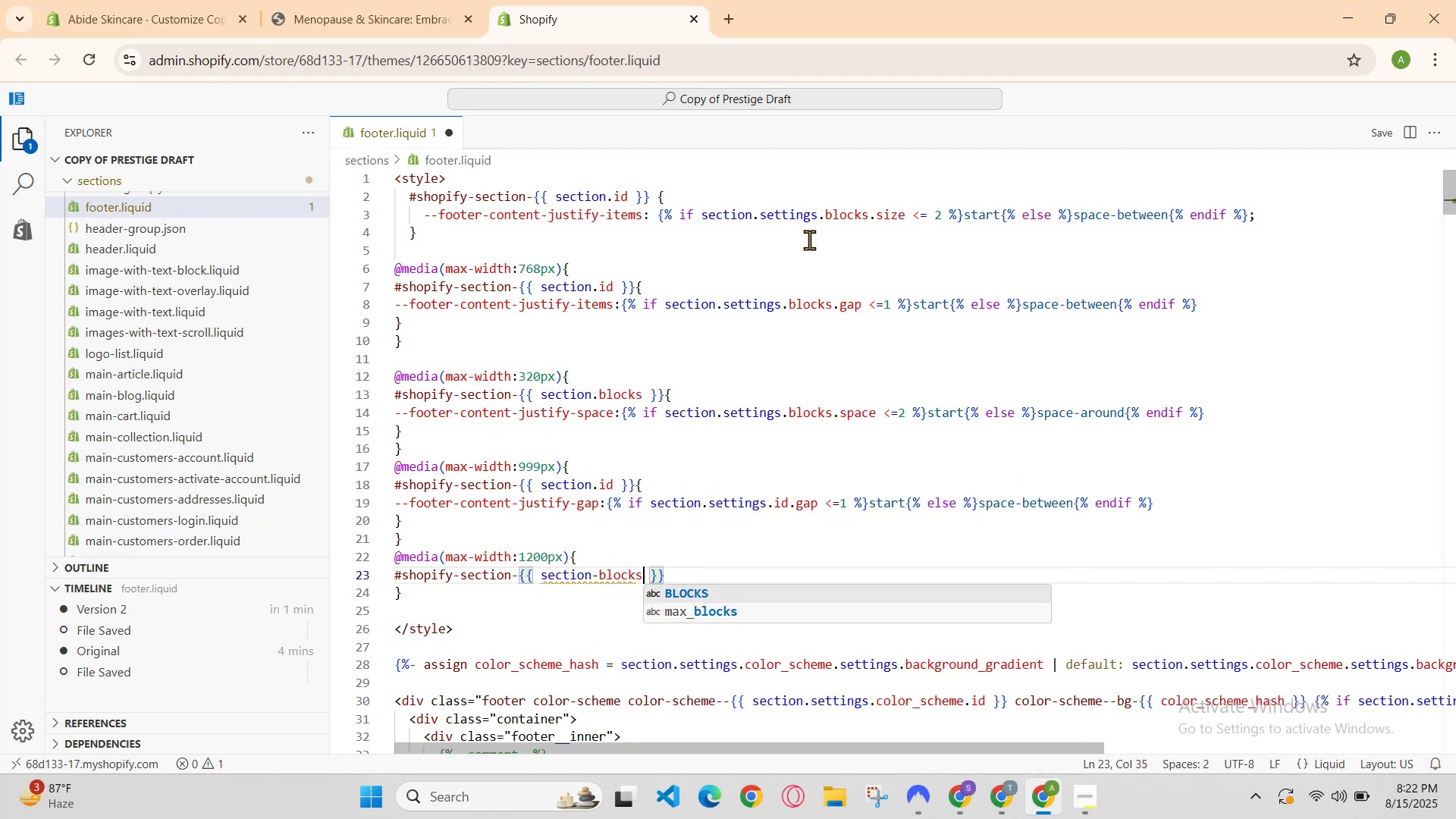 
key(ArrowRight)
 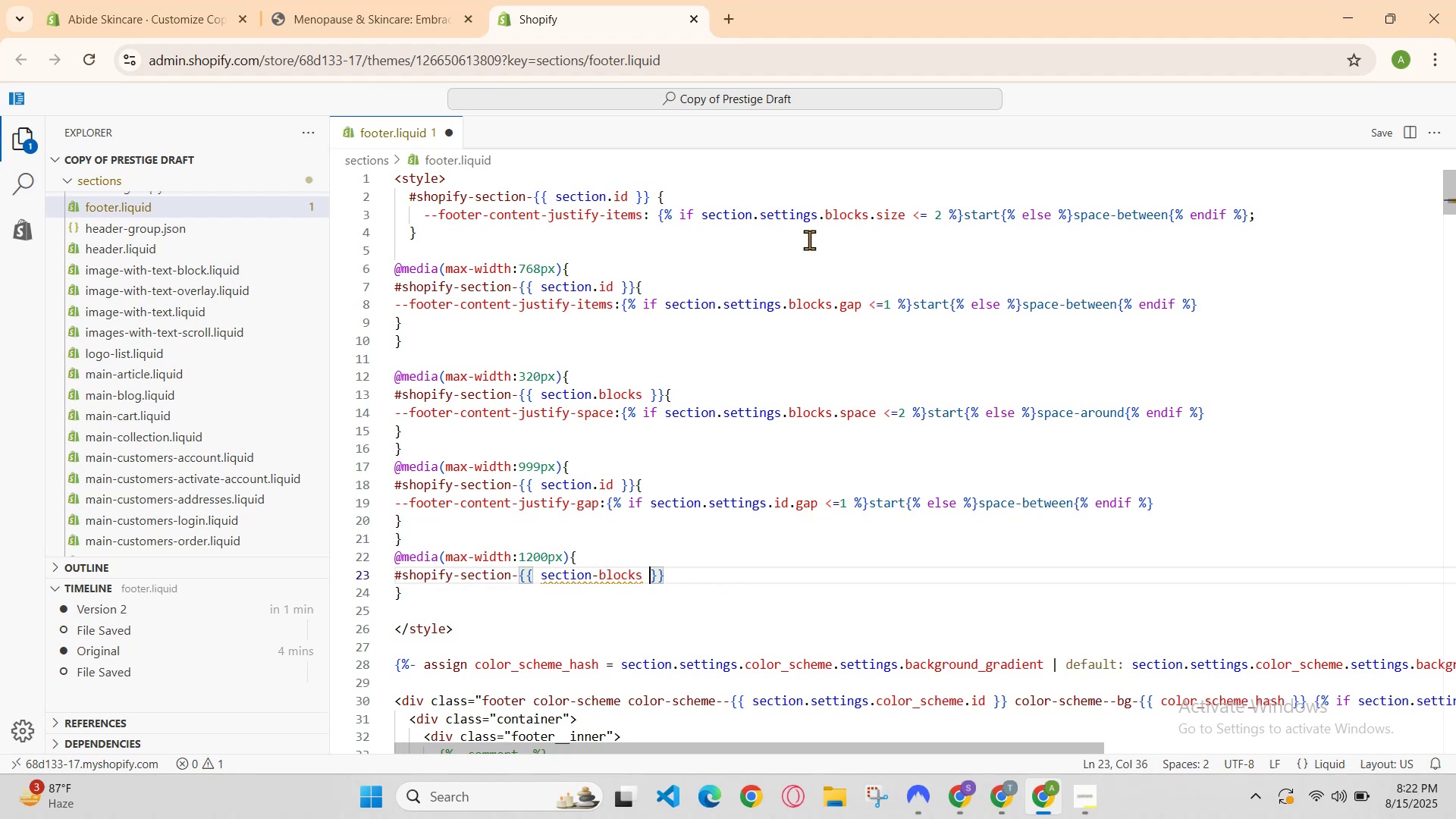 
key(ArrowRight)
 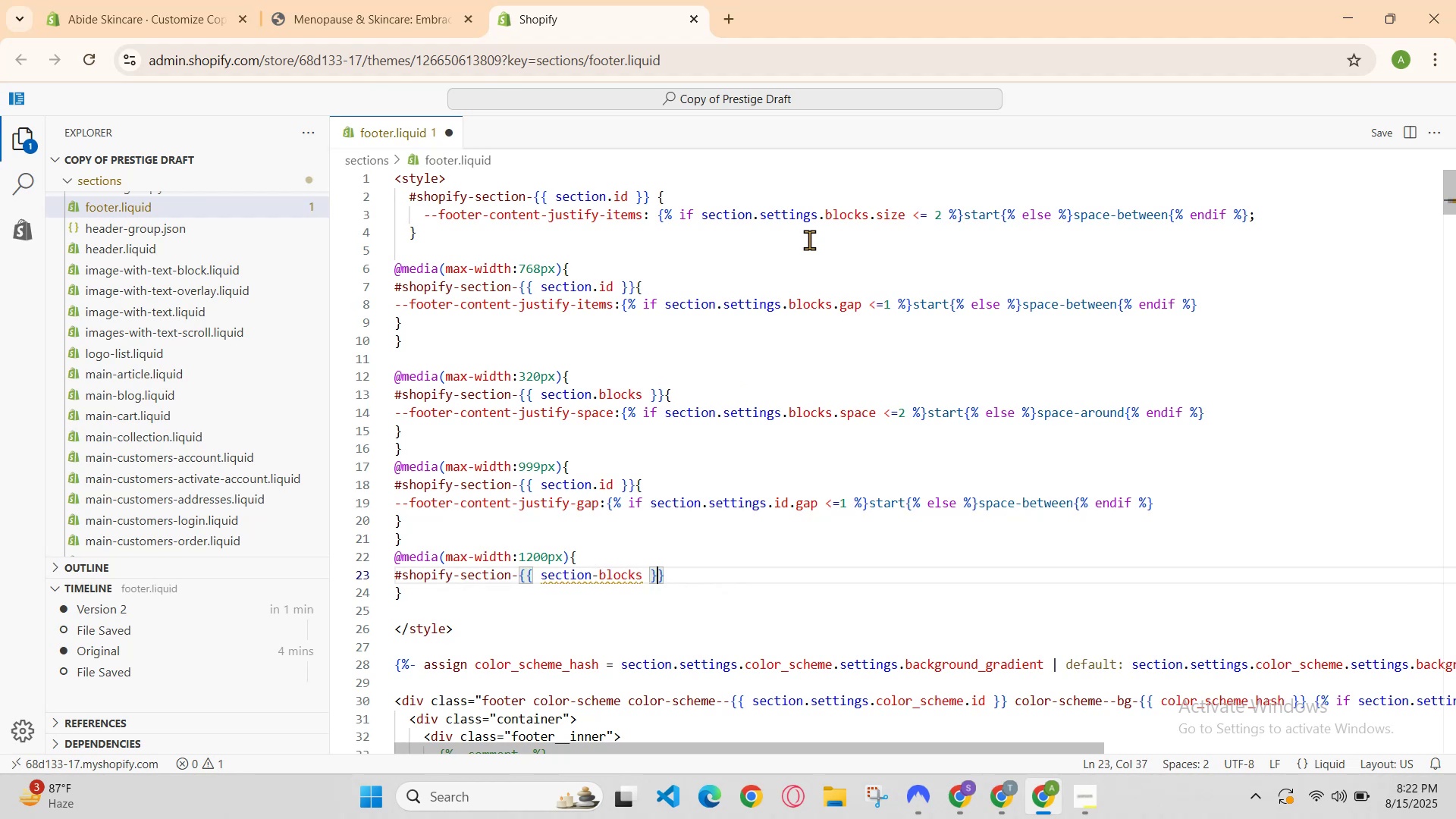 
key(ArrowRight)
 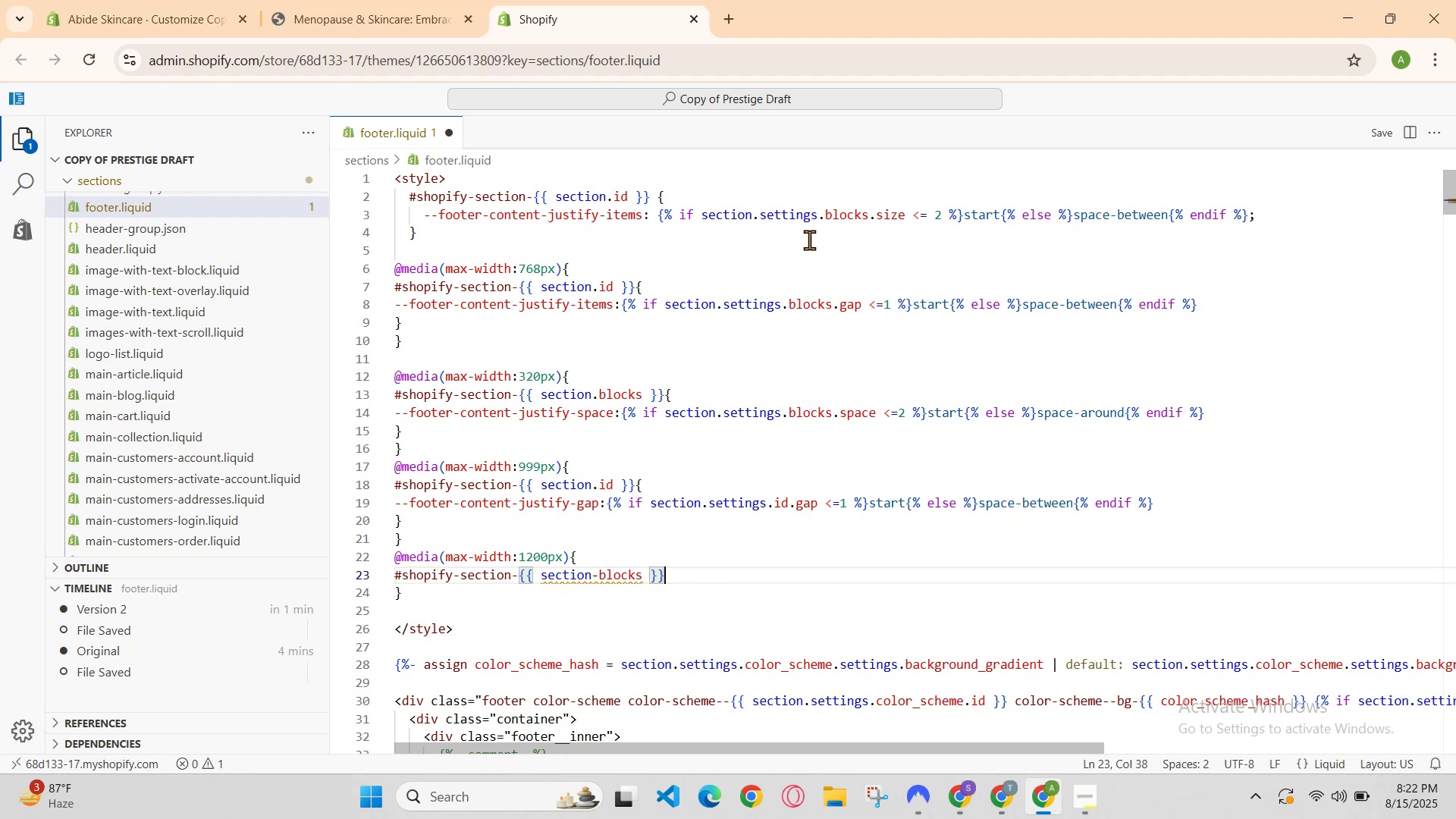 
key(Shift+BracketLeft)
 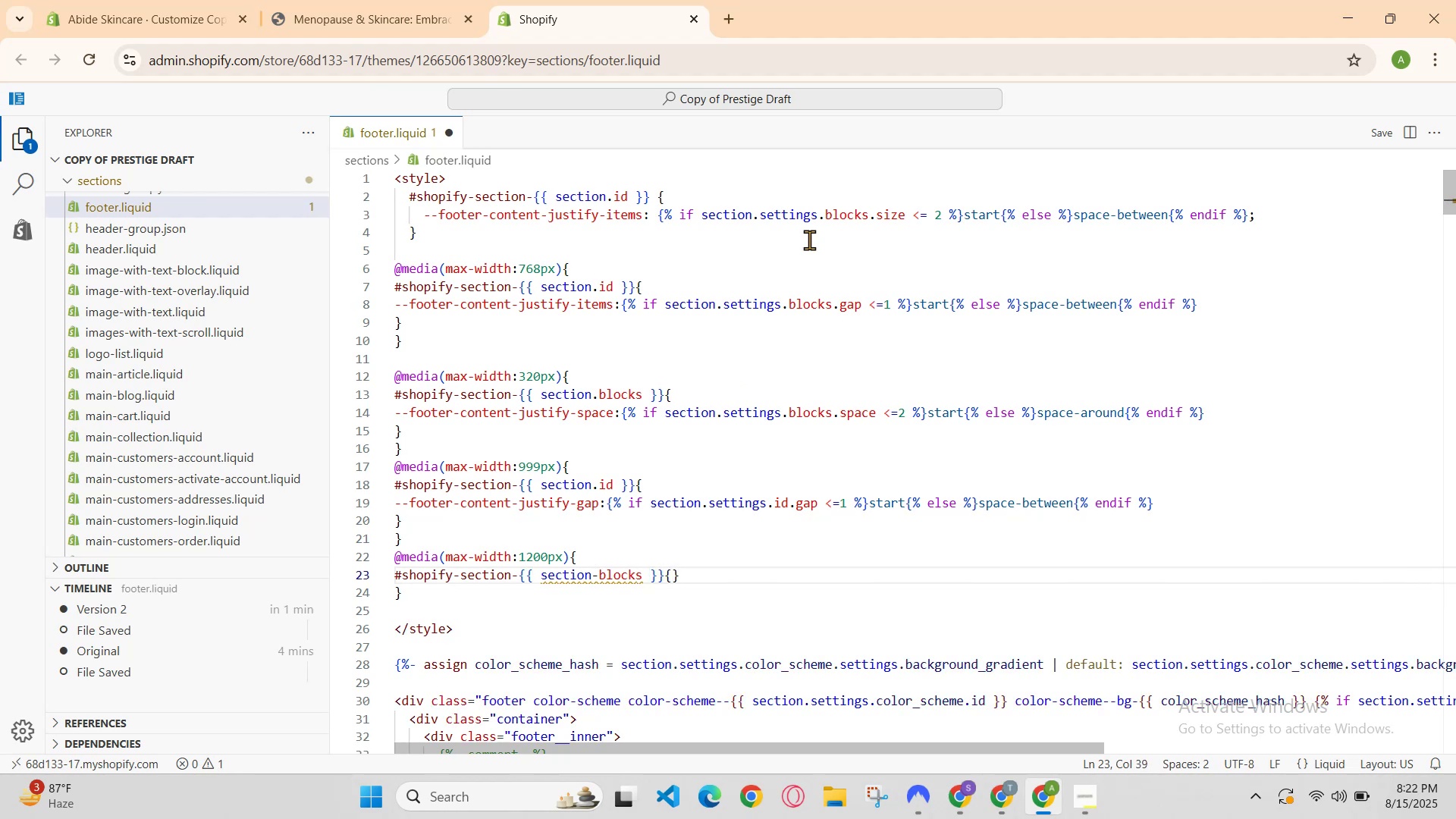 
key(Enter)
 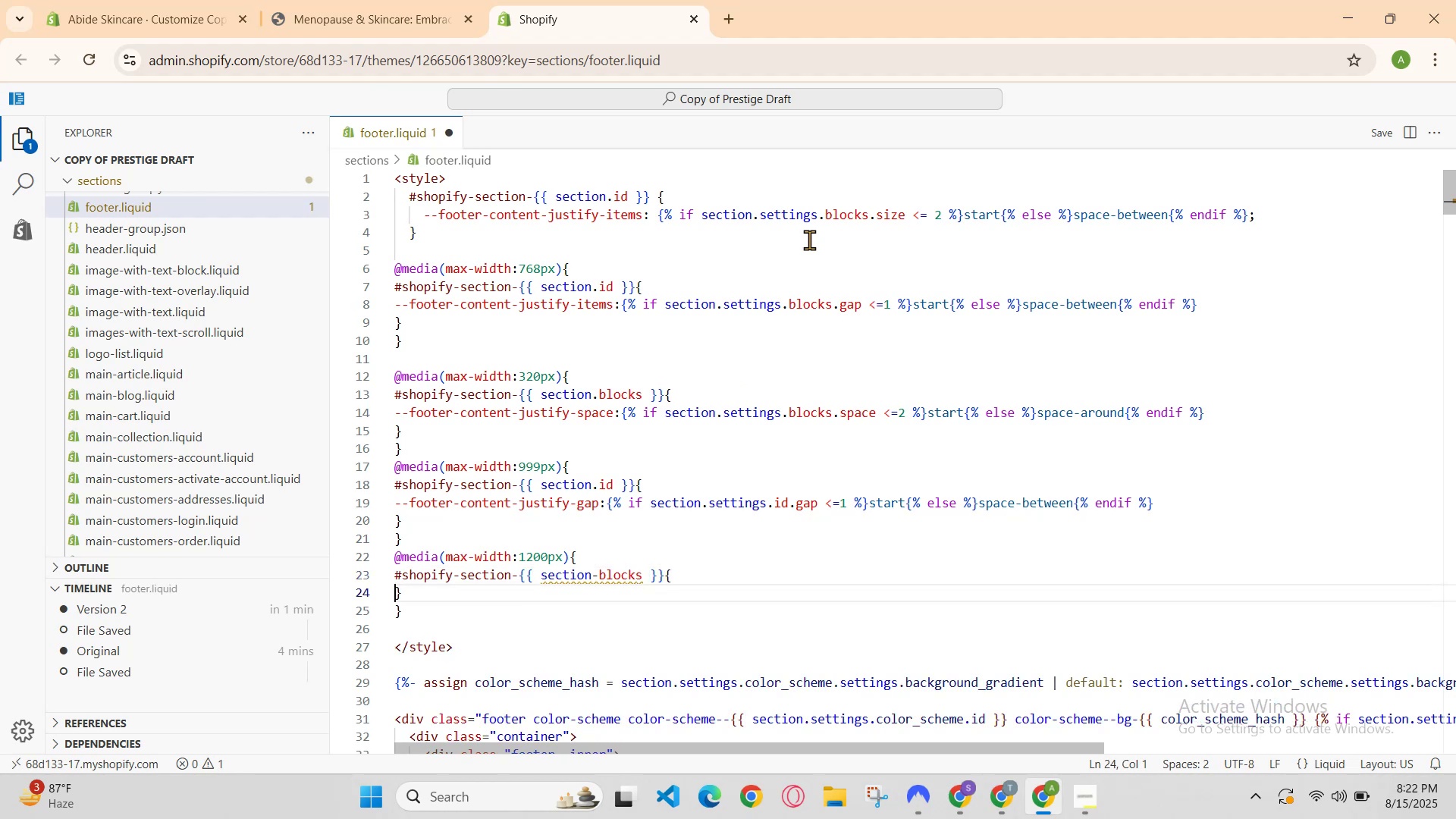 
key(ArrowUp)
 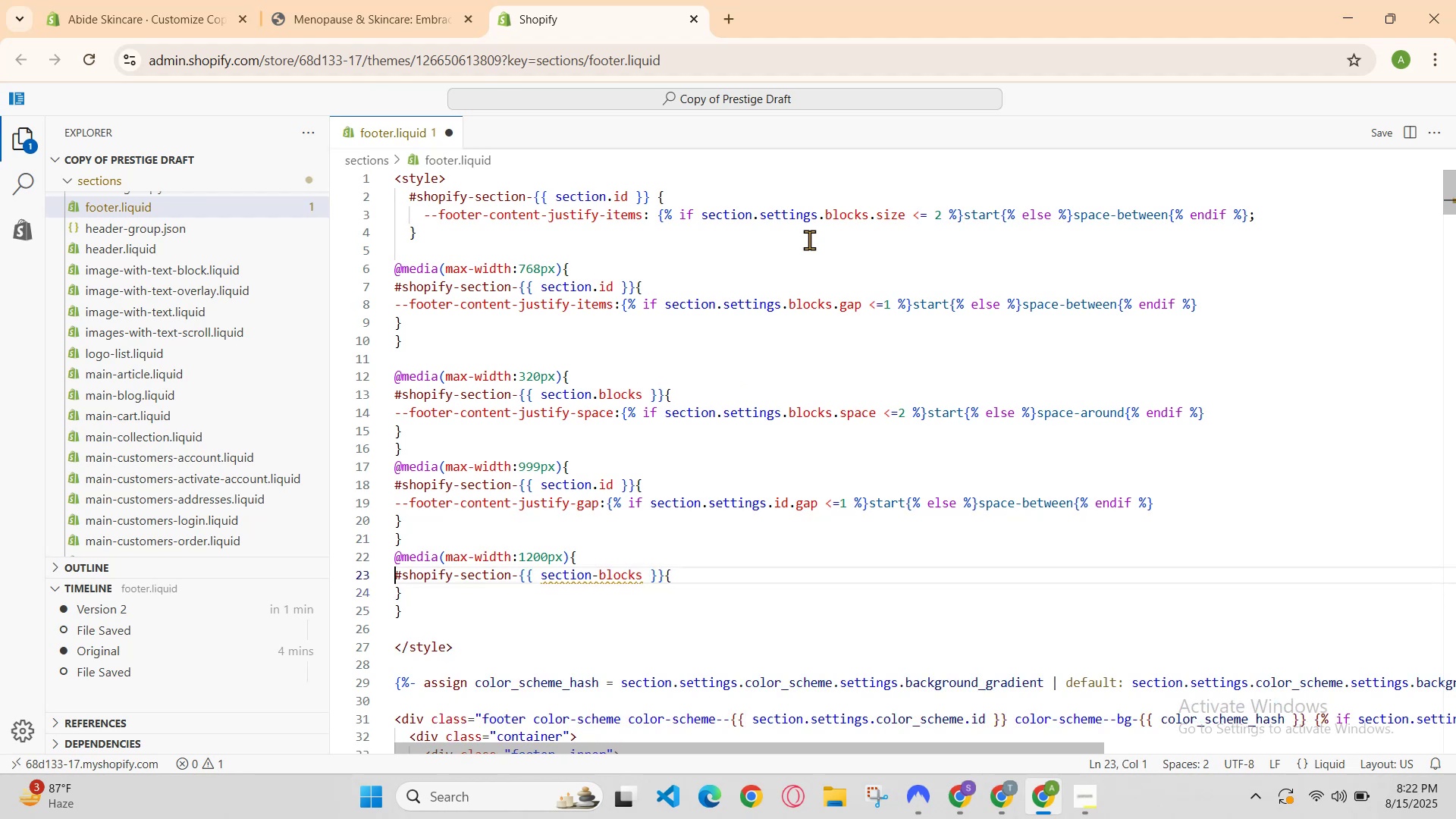 
key(ArrowUp)
 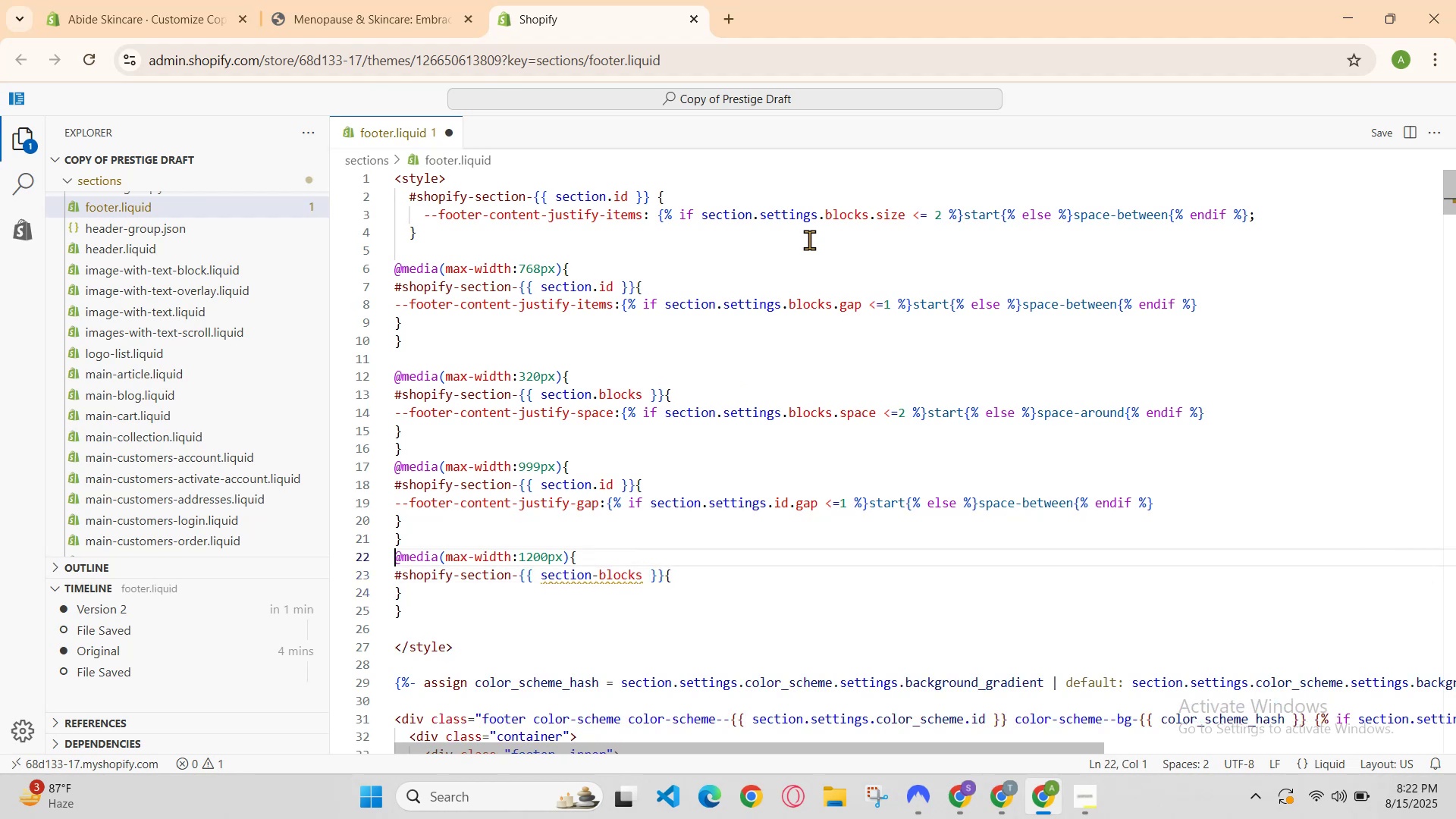 
hold_key(key=ArrowRight, duration=1.3)
 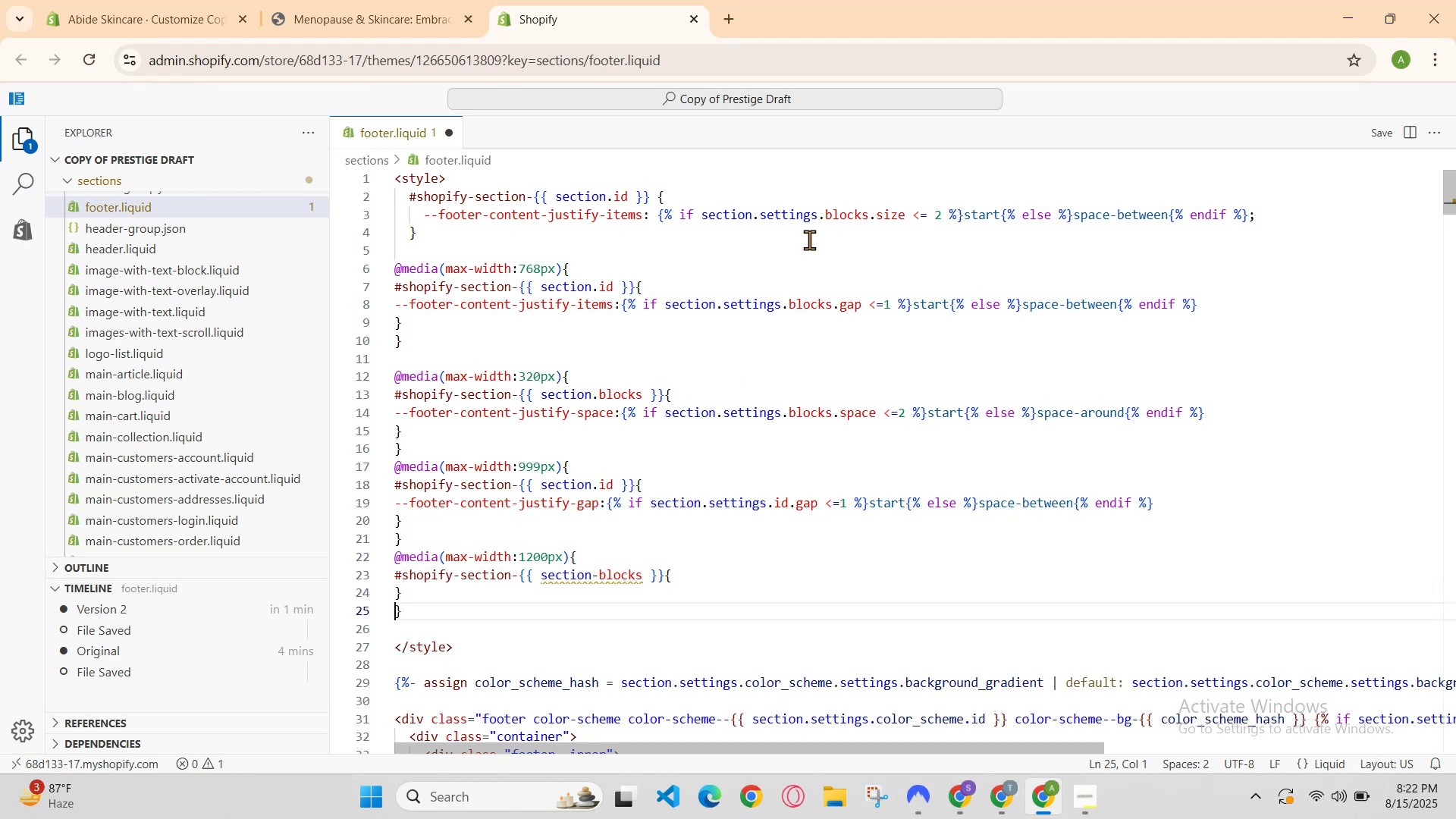 
key(ArrowDown)
 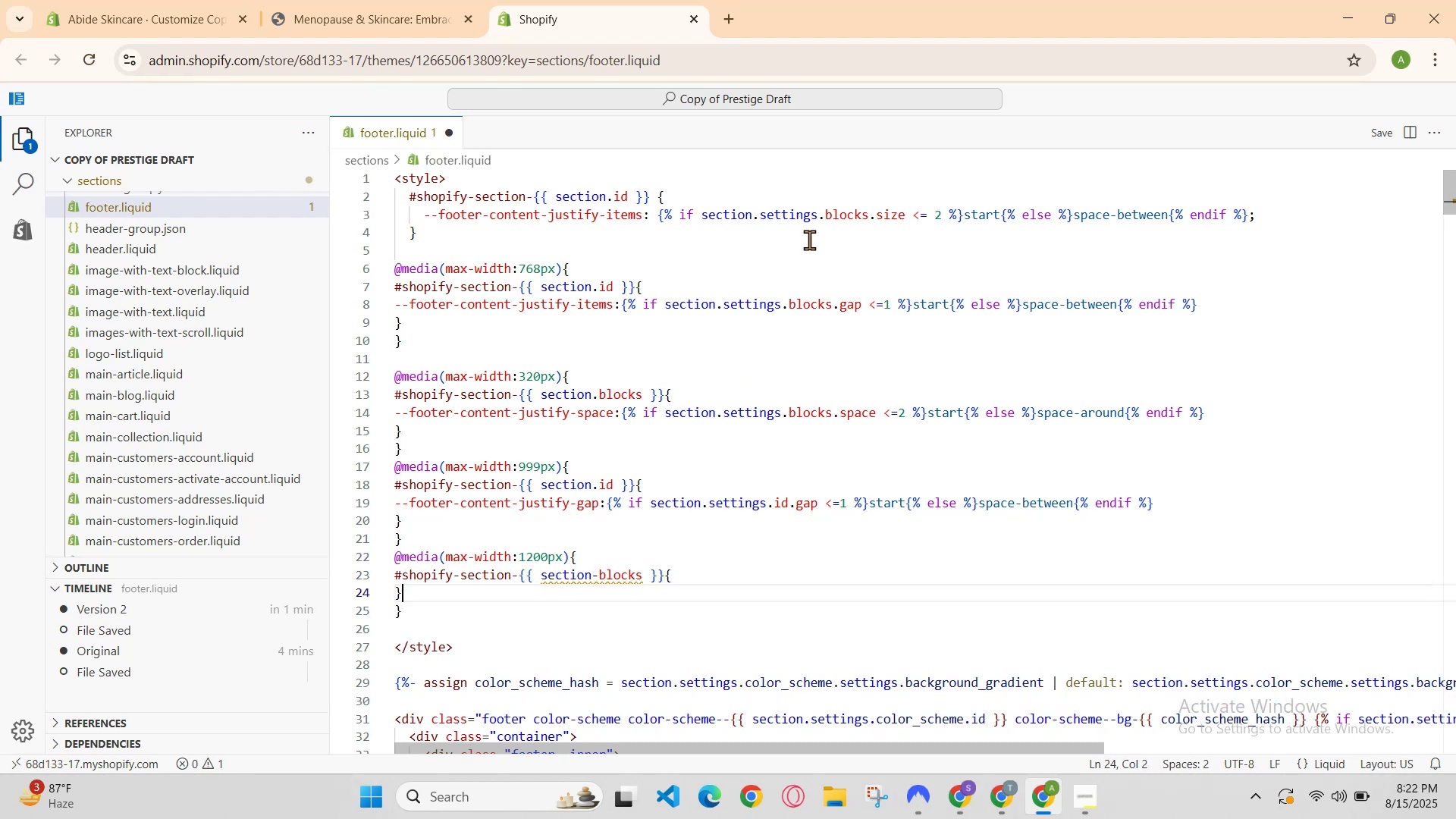 
key(ArrowRight)
 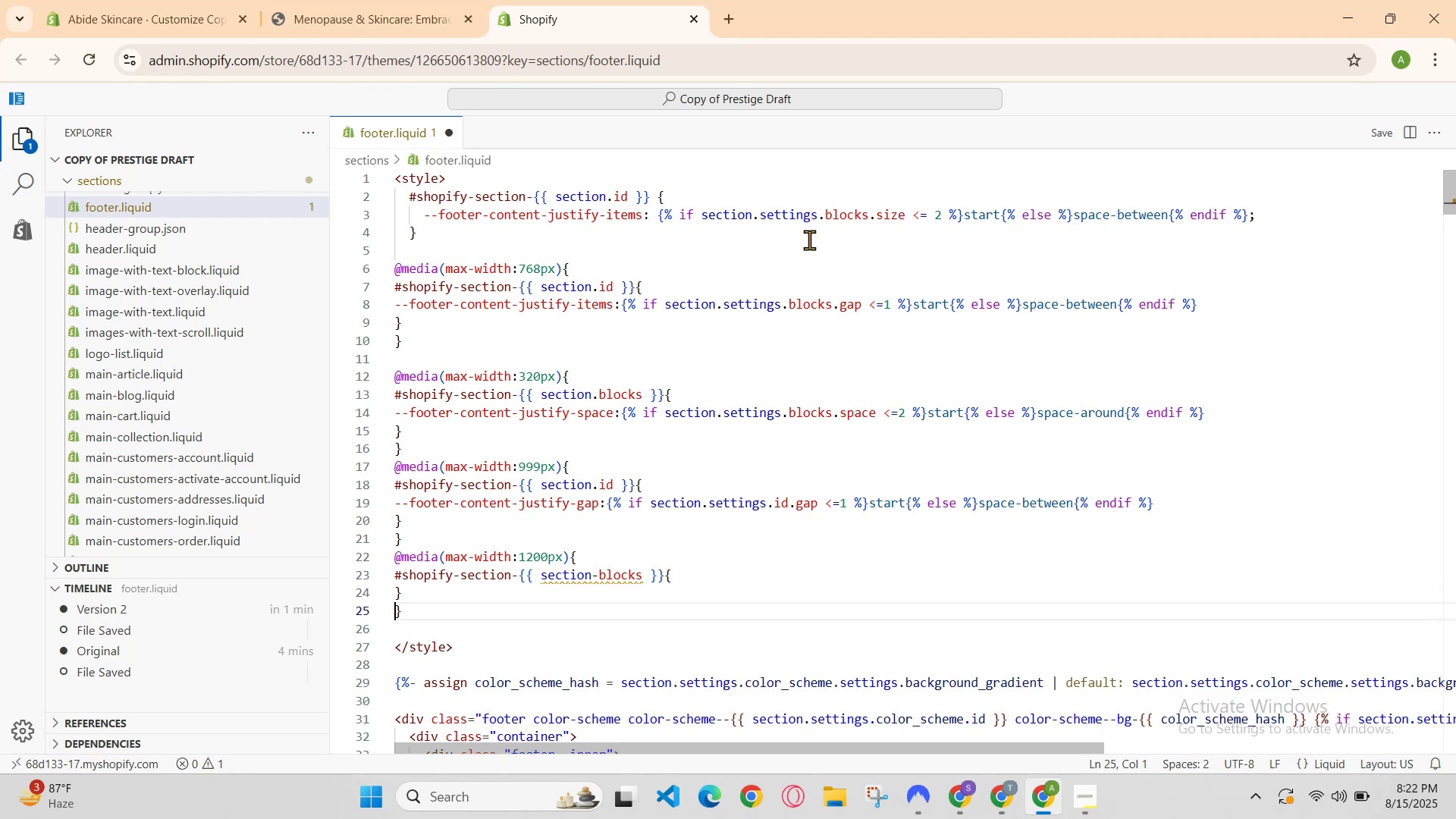 
key(ArrowUp)
 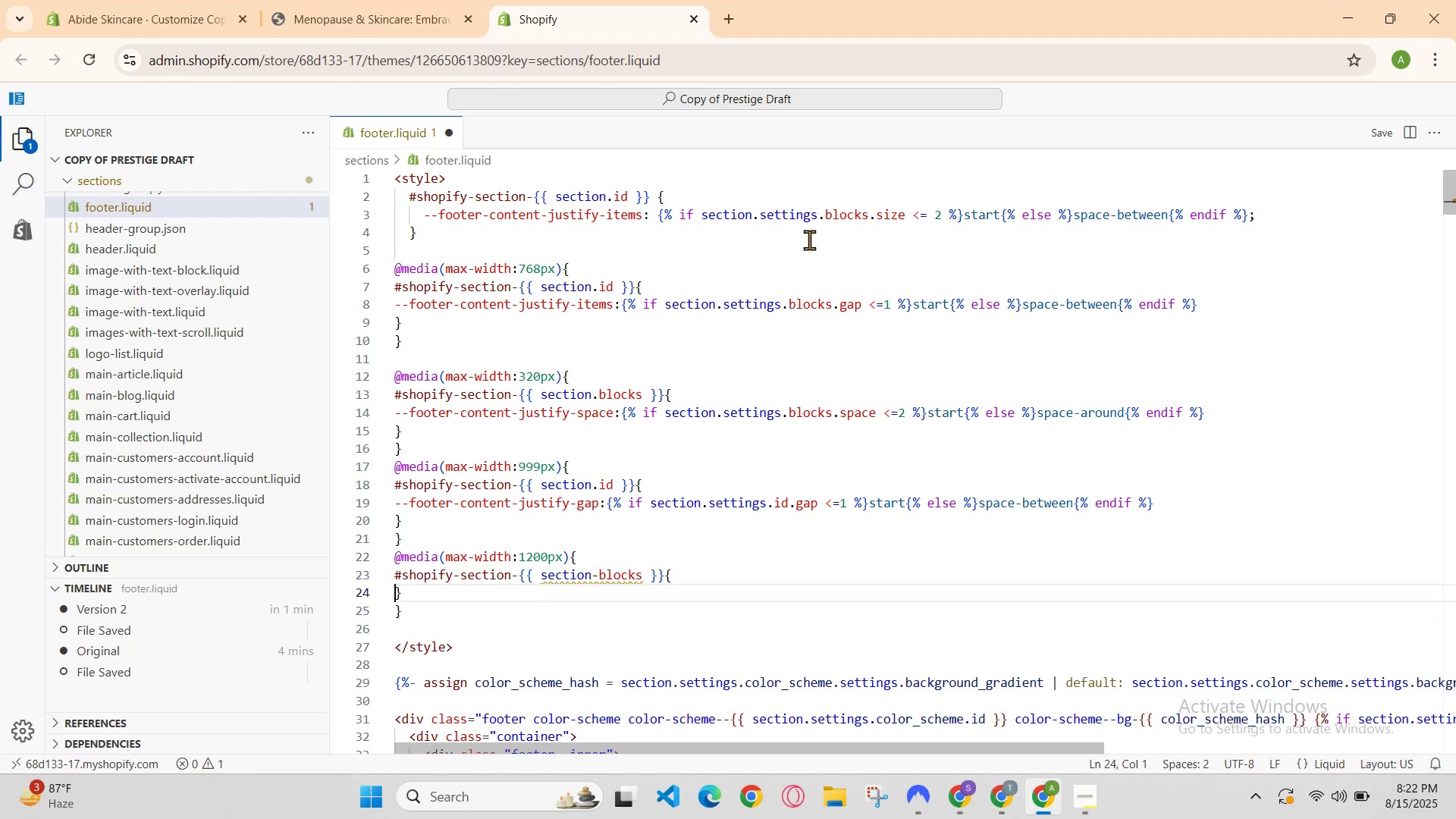 
key(ArrowUp)
 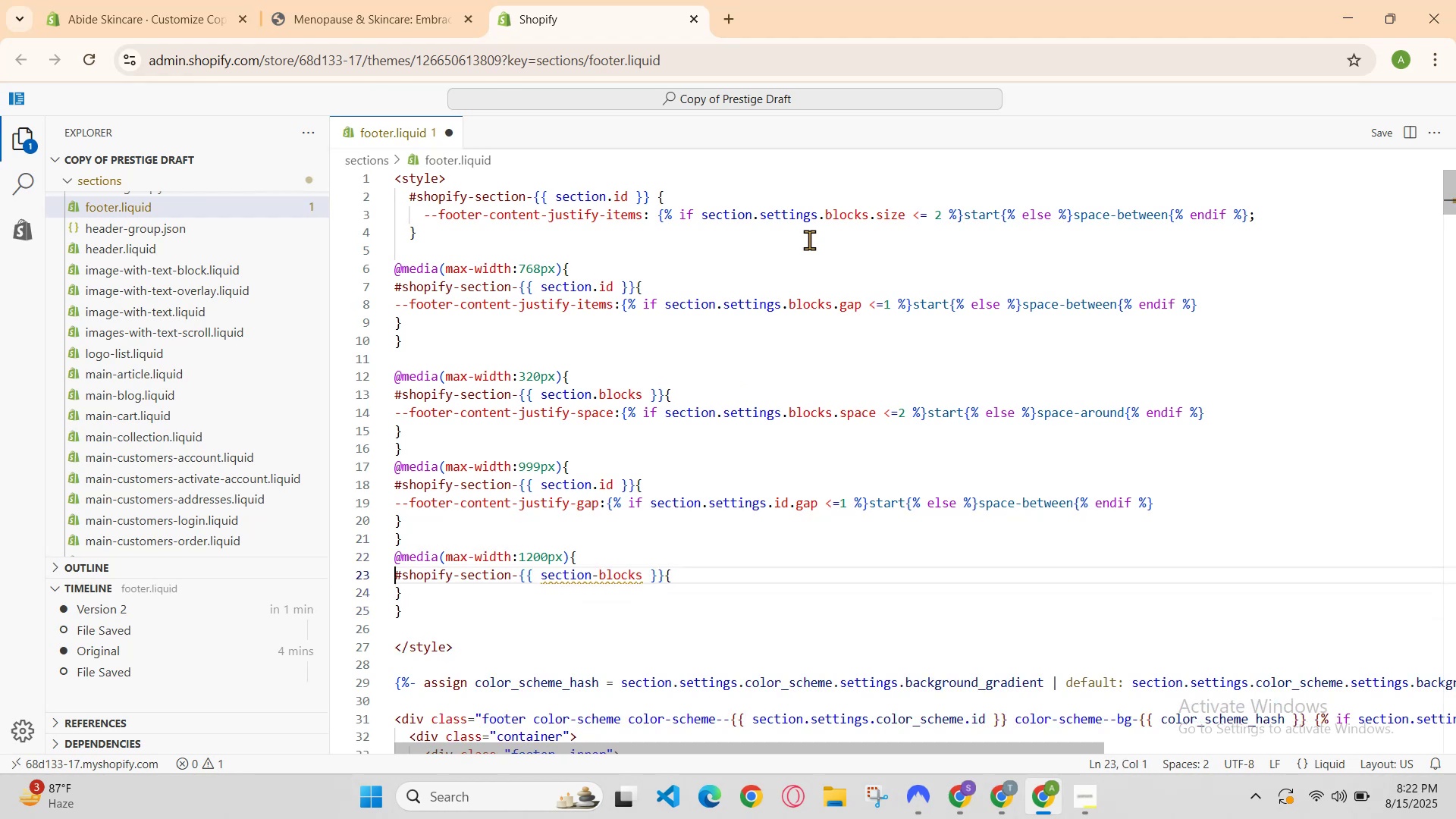 
hold_key(key=ArrowRight, duration=0.92)
 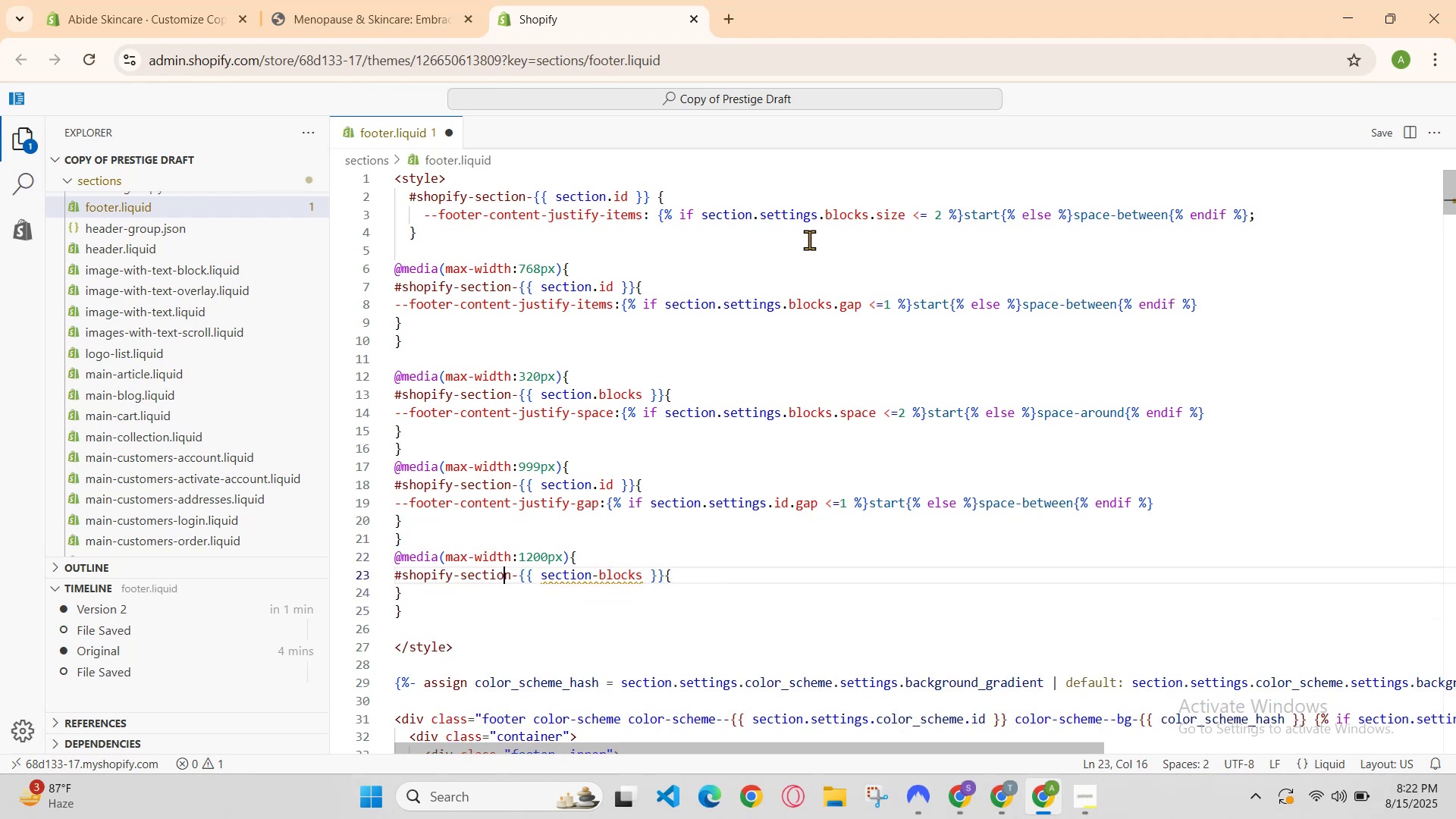 
key(ArrowRight)
 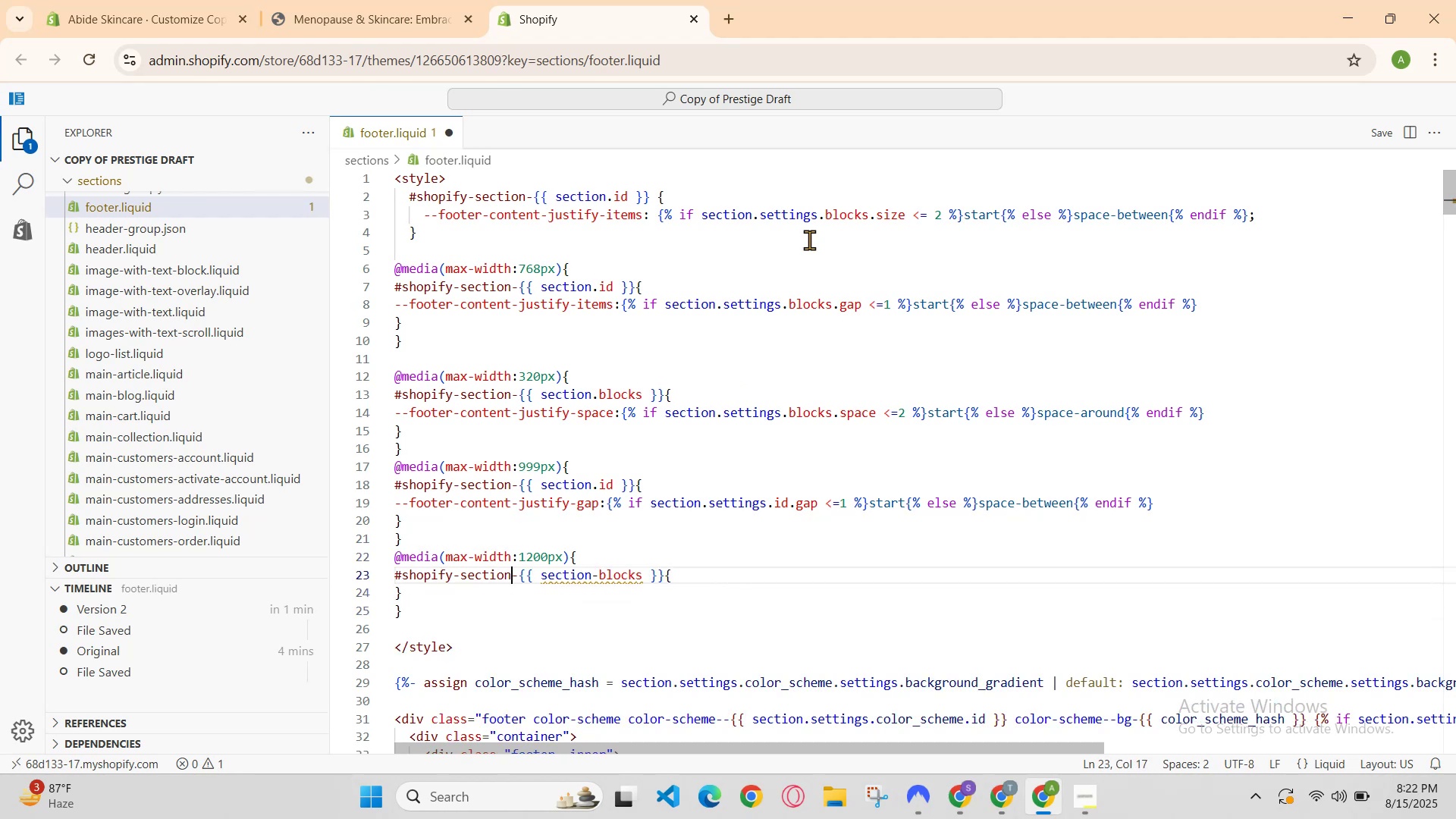 
key(ArrowRight)
 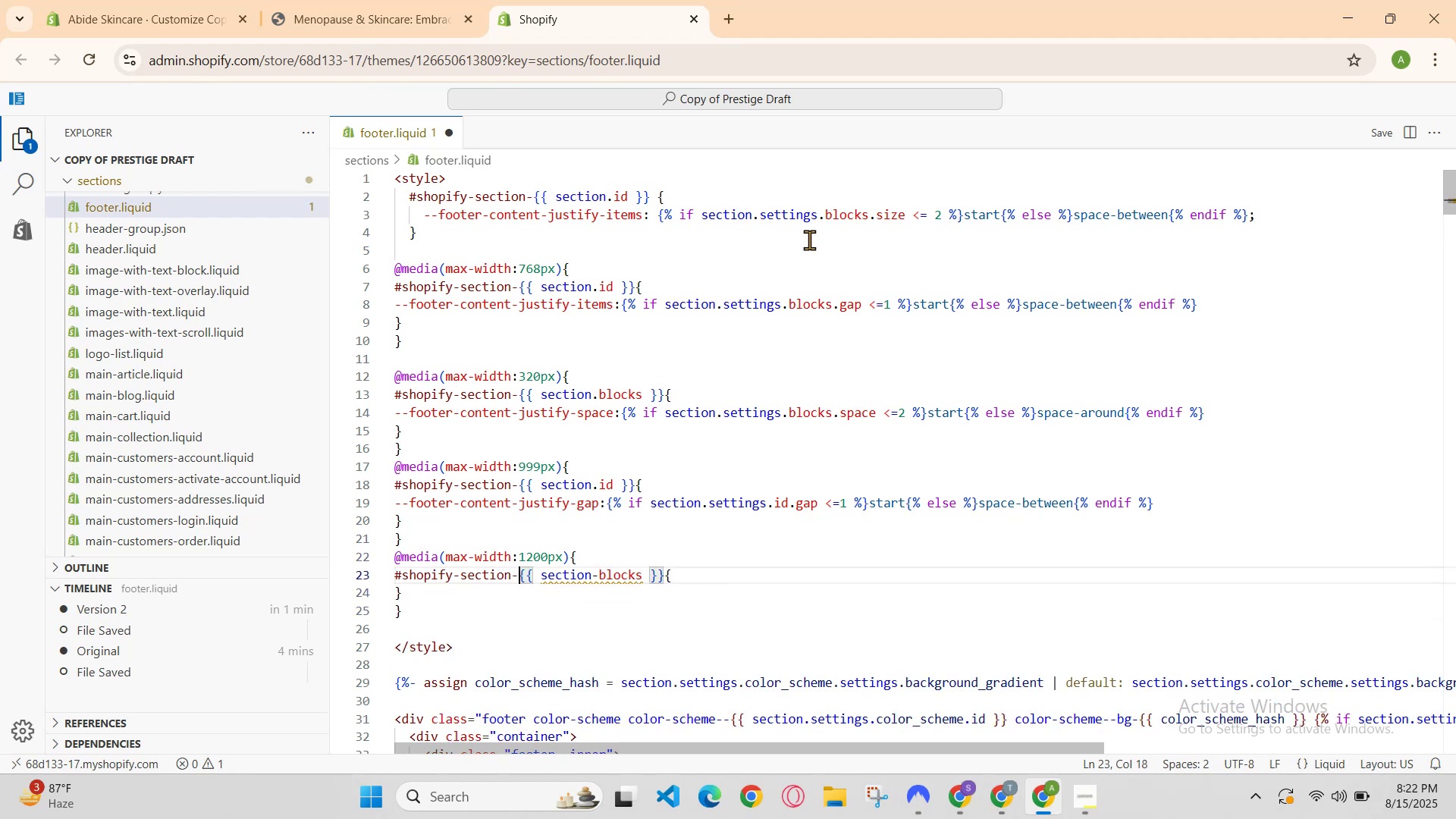 
key(ArrowRight)
 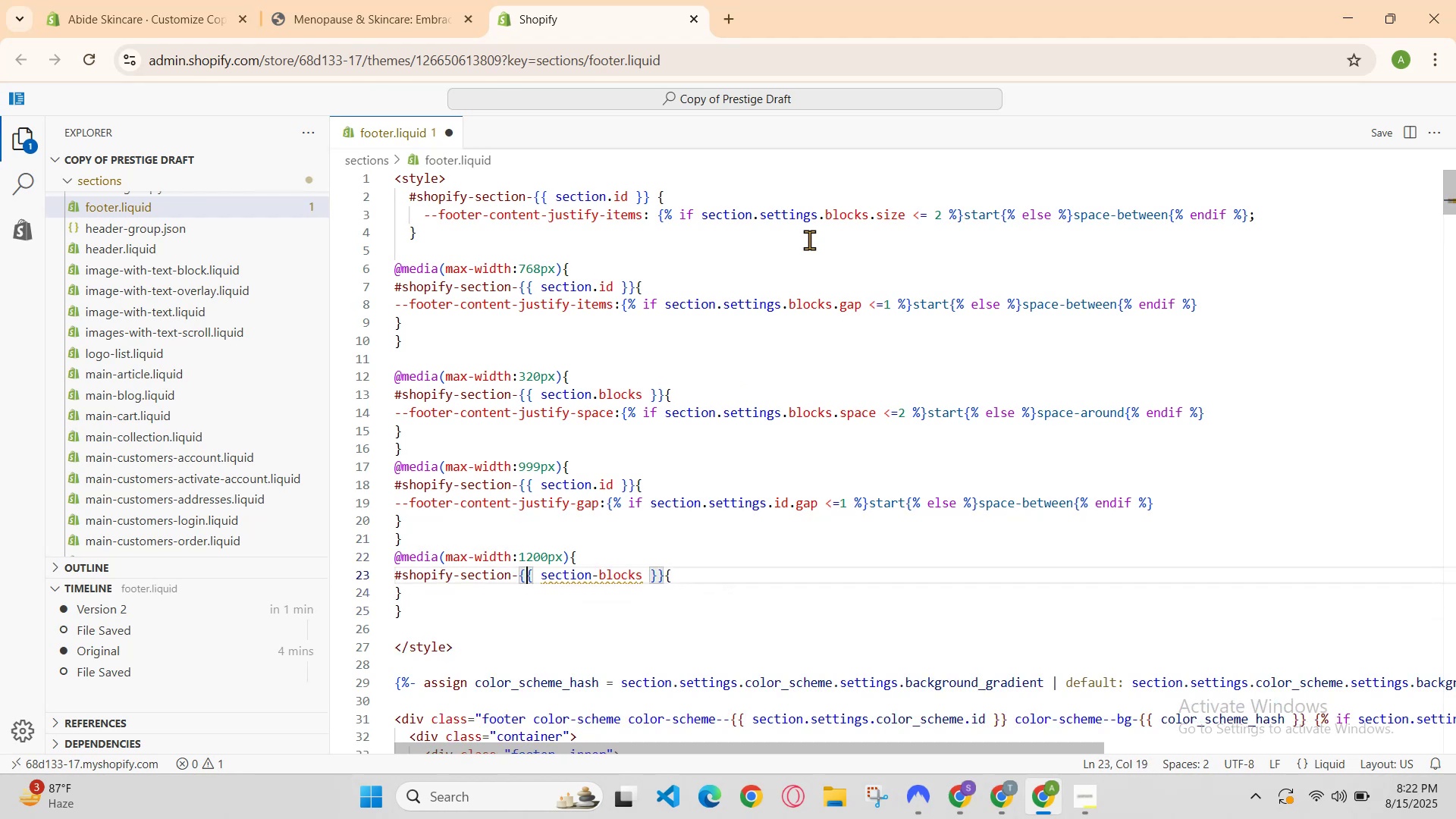 
key(ArrowRight)
 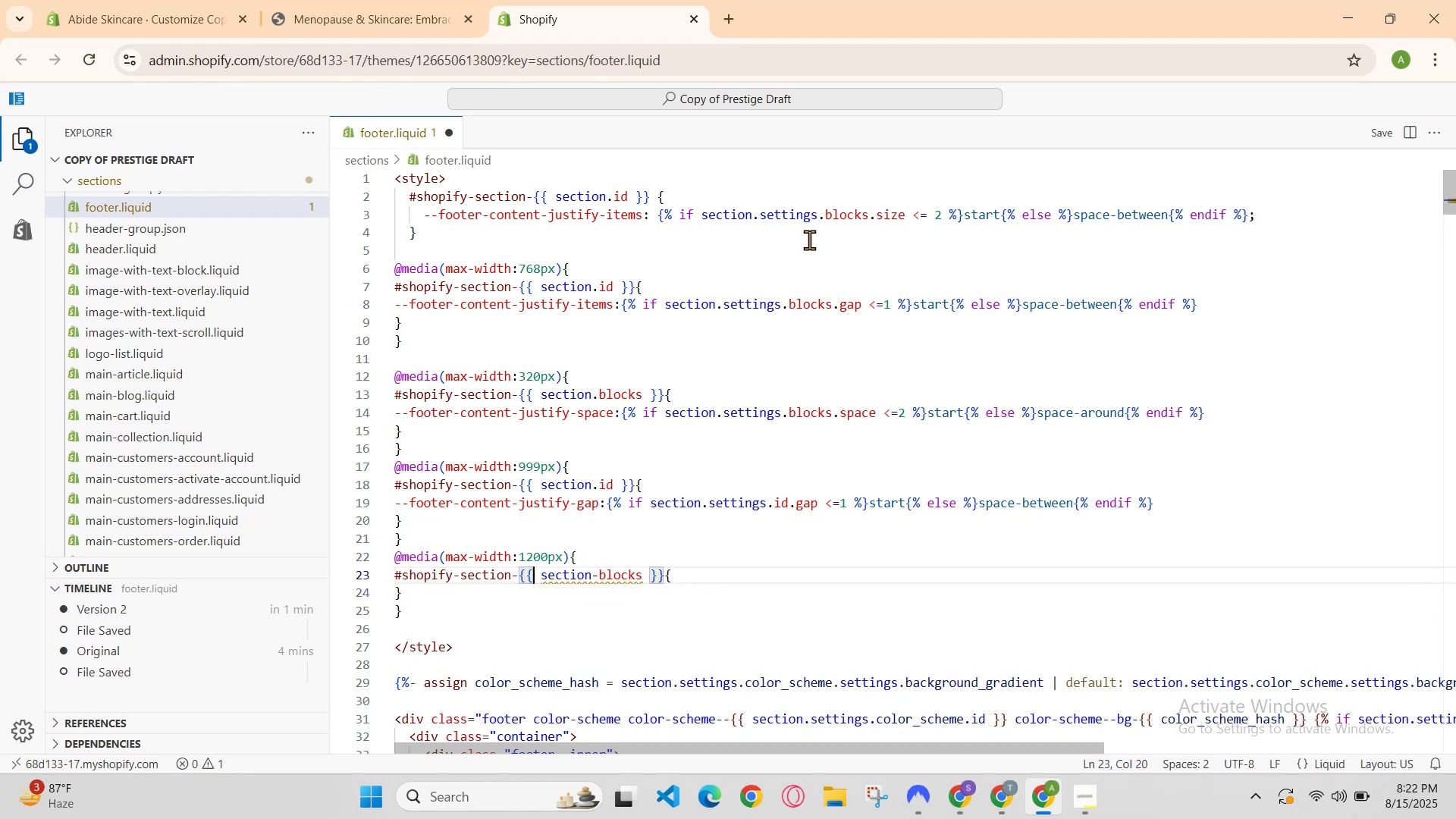 
key(ArrowRight)
 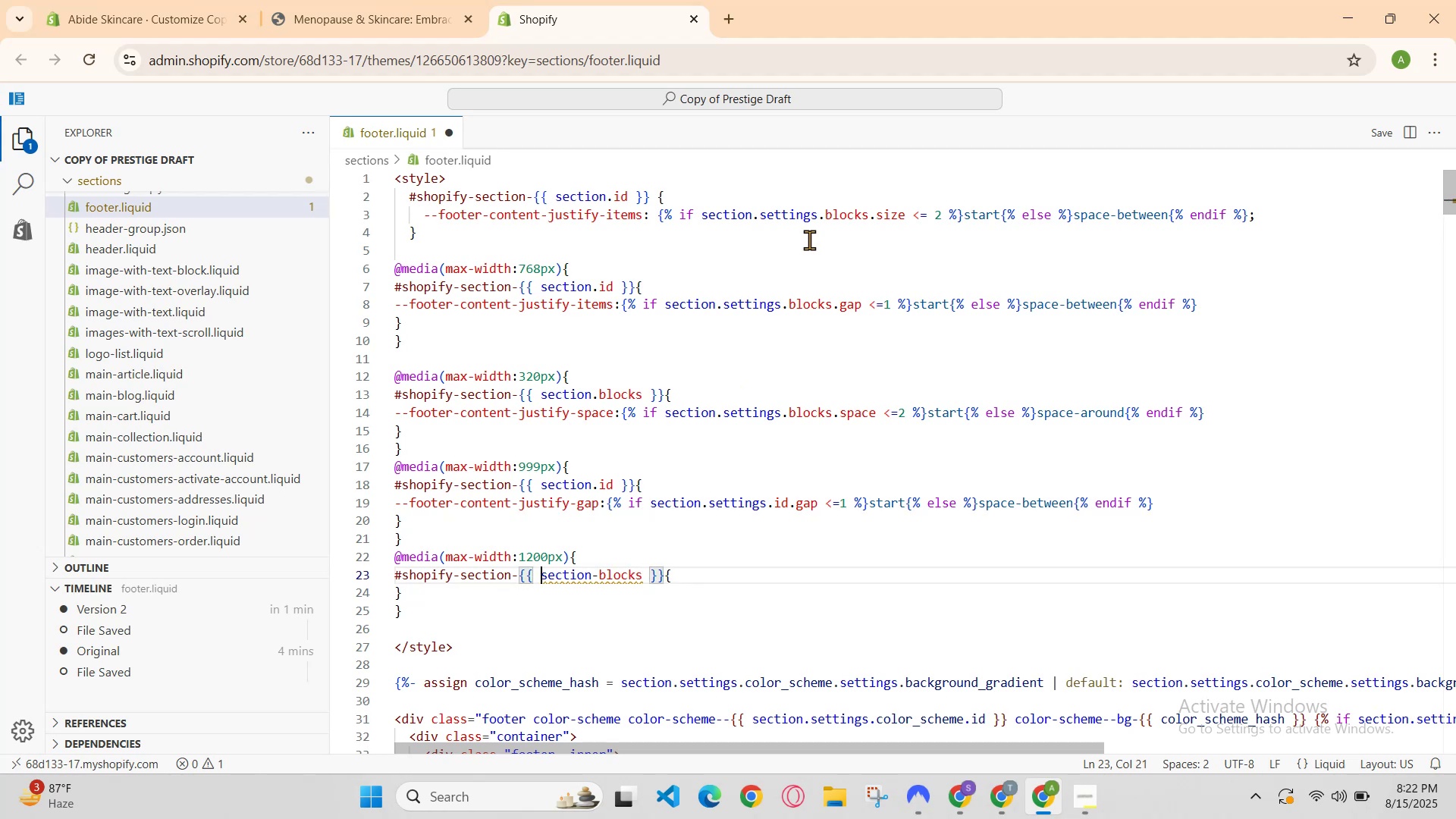 
key(ArrowRight)
 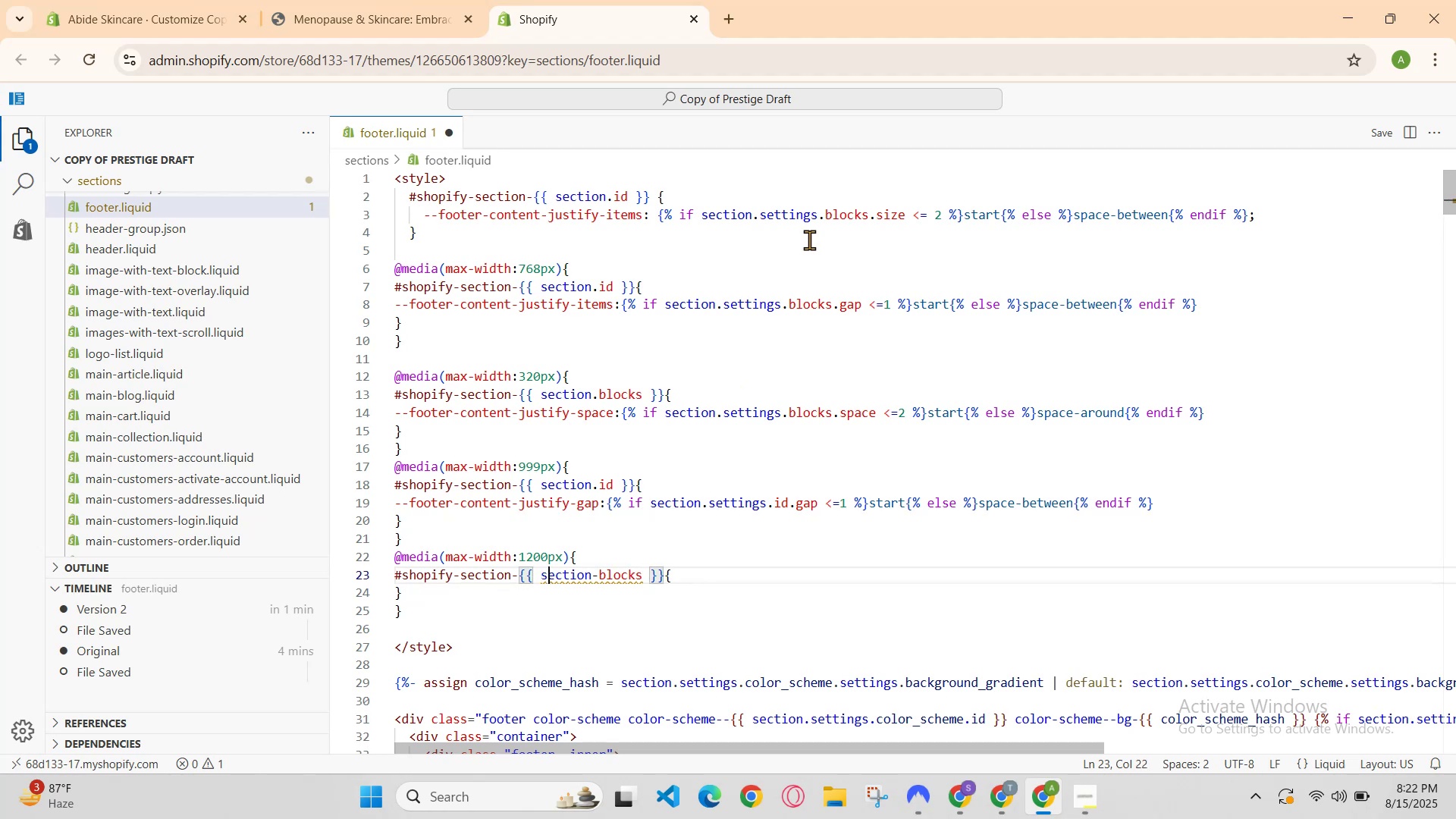 
key(ArrowRight)
 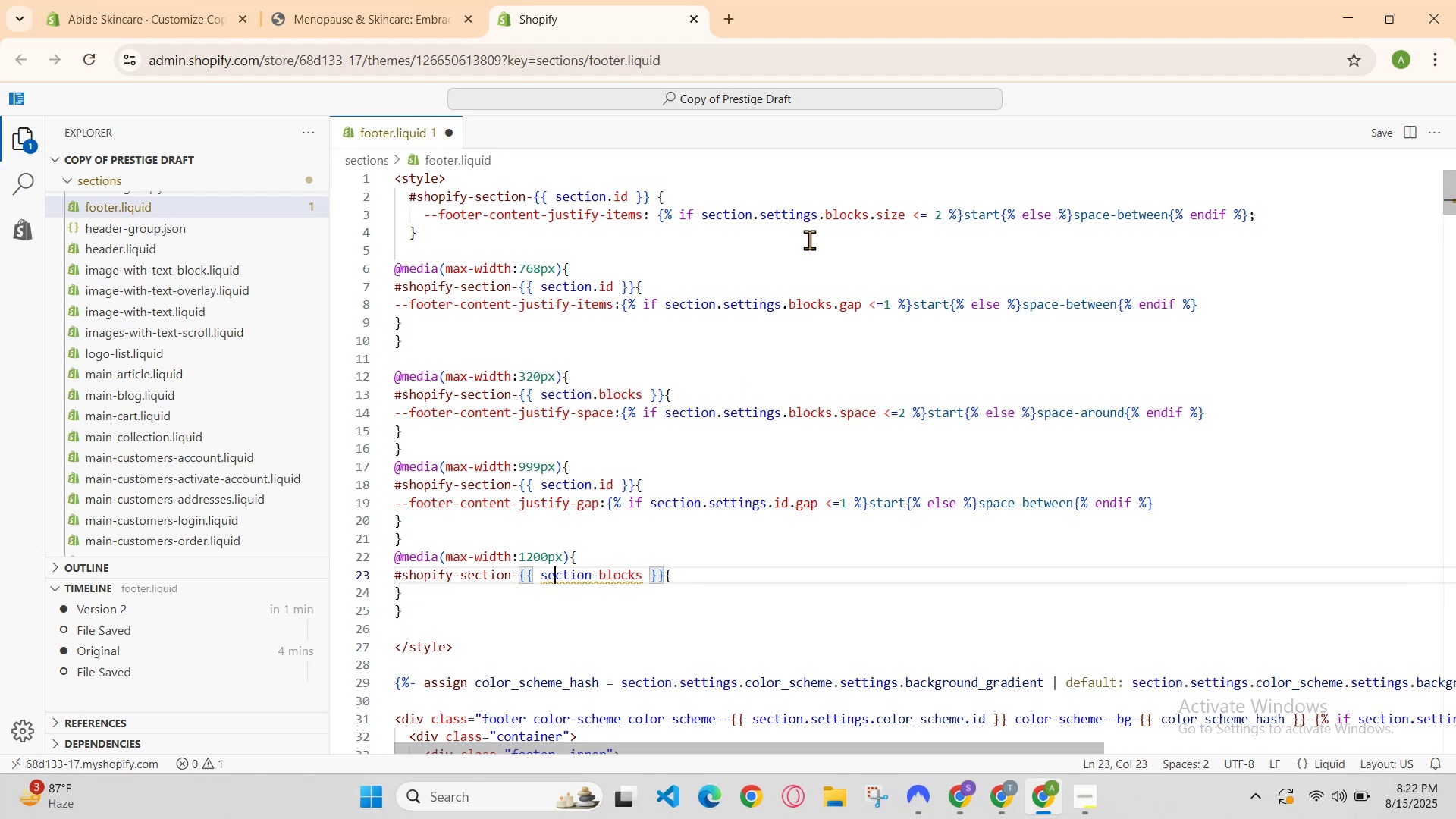 
key(ArrowRight)
 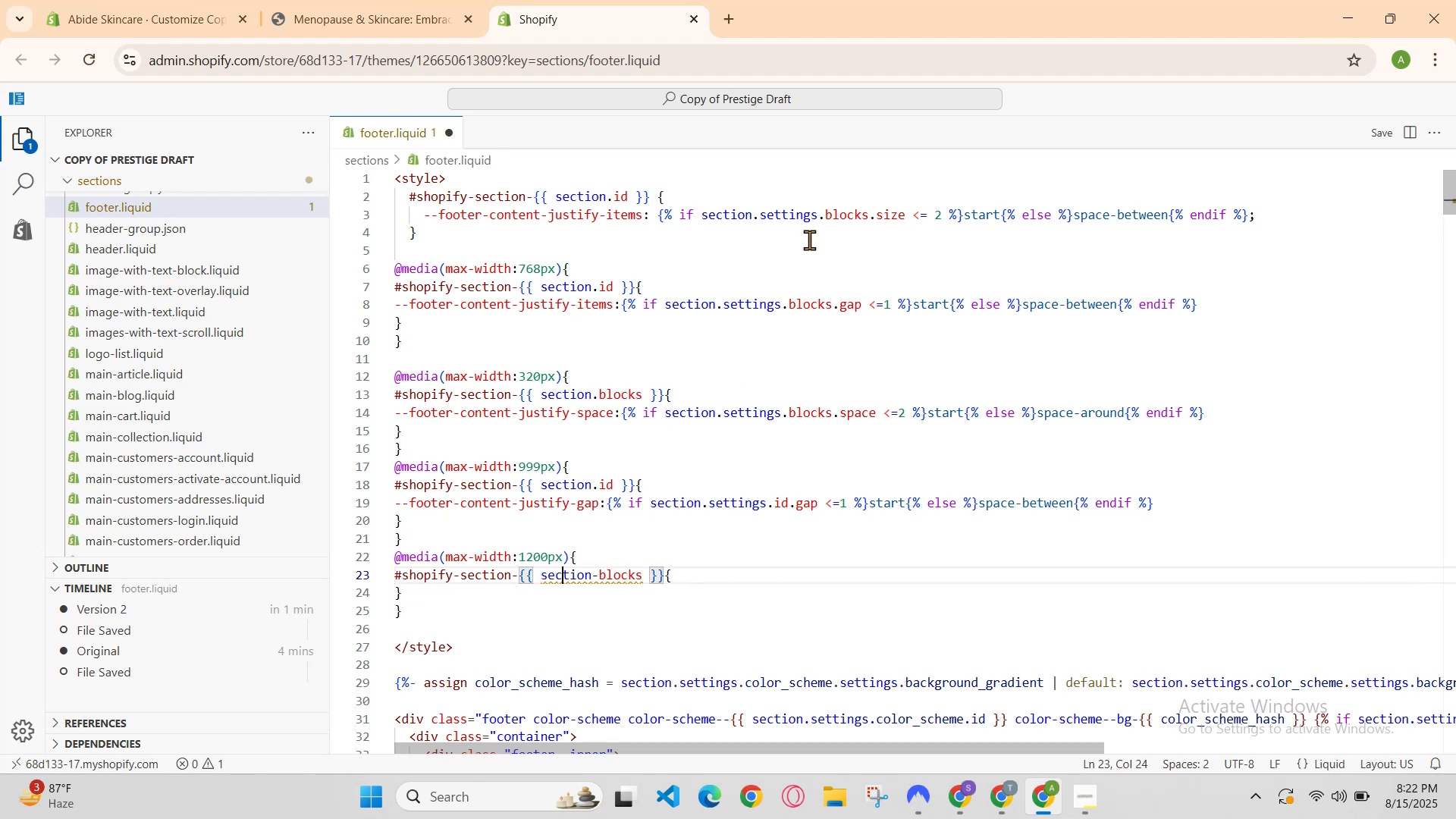 
key(ArrowRight)
 